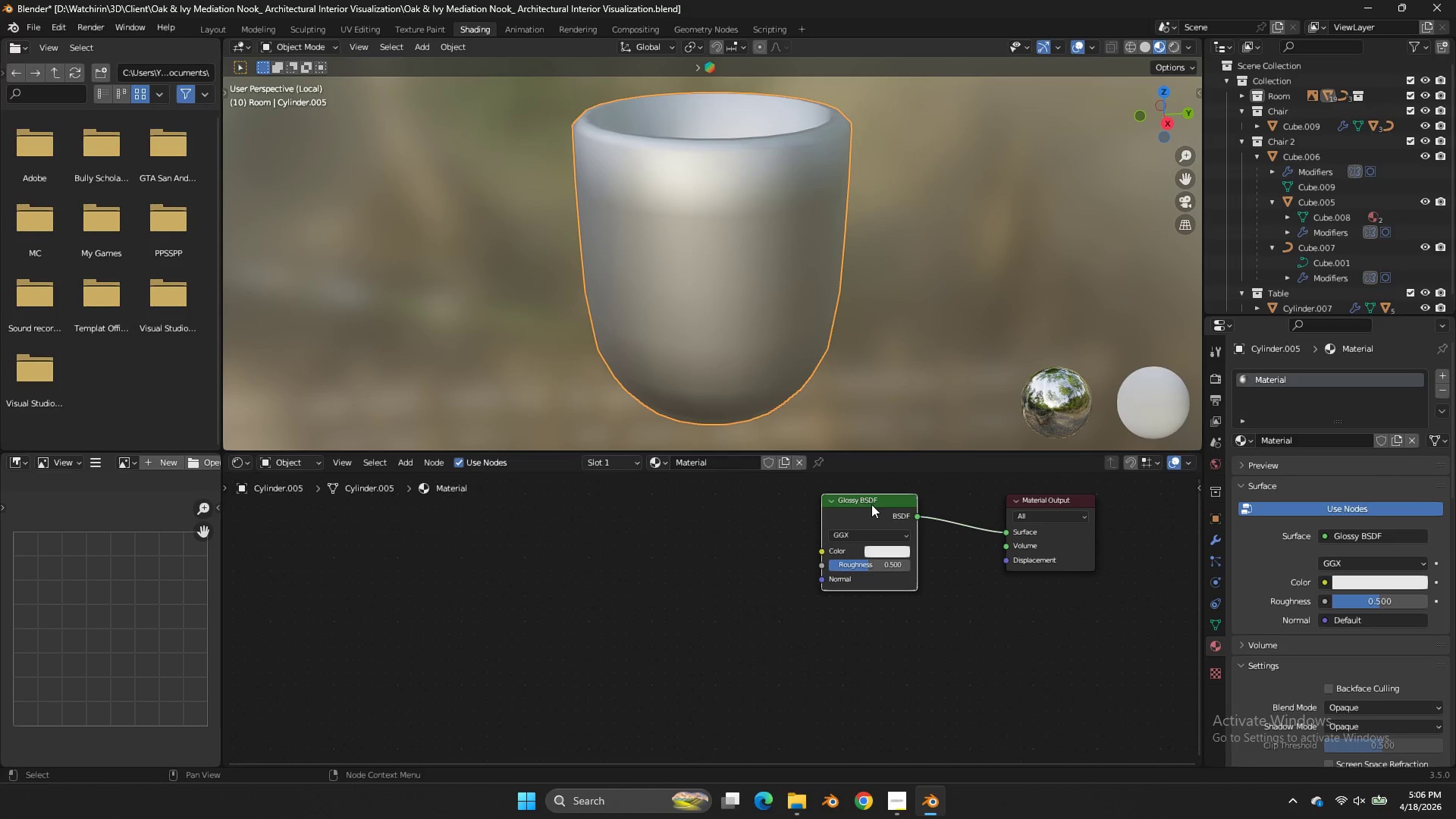 
left_click_drag(start_coordinate=[871, 504], to_coordinate=[701, 504])
 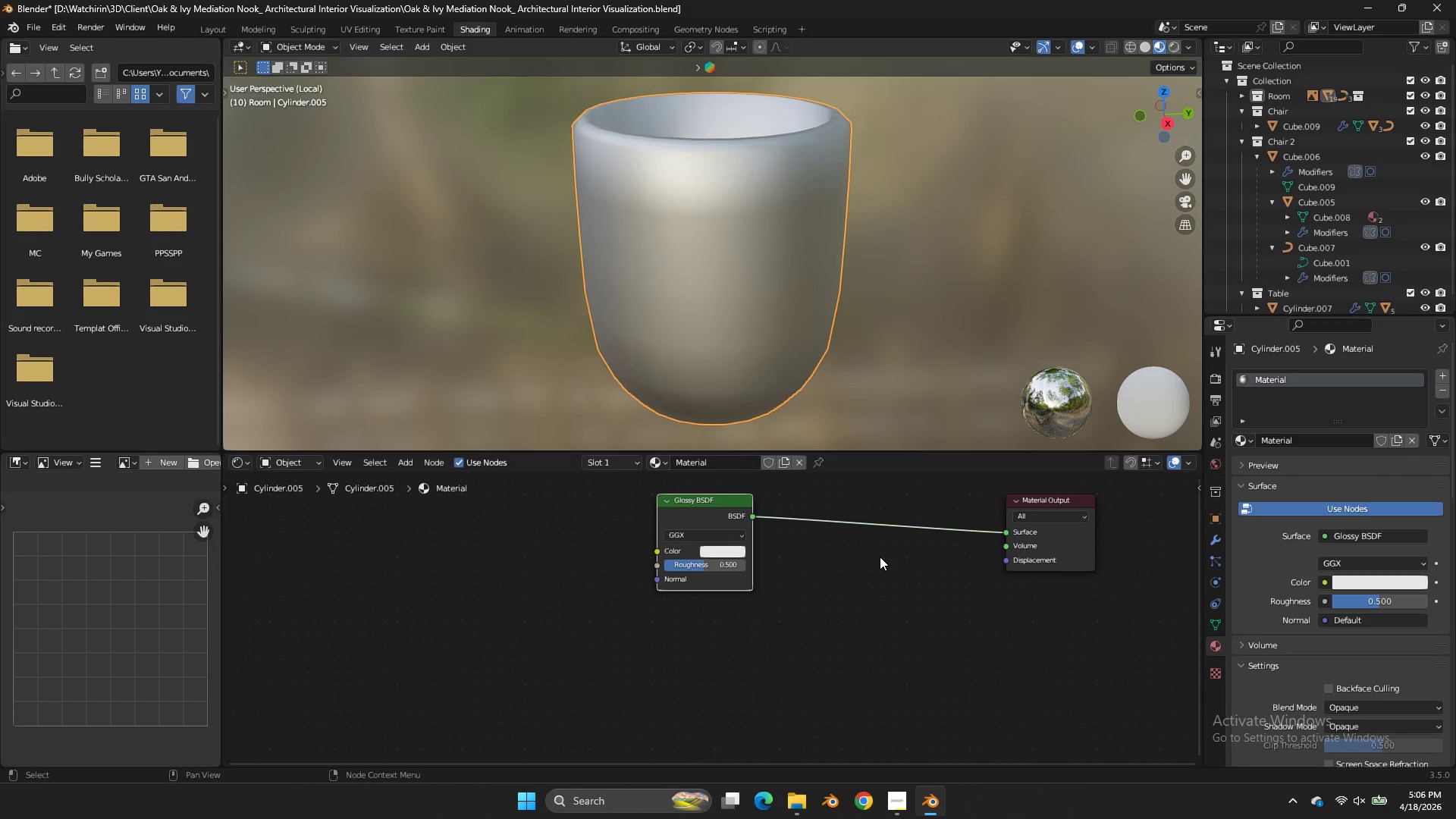 
key(Shift+ShiftLeft)
 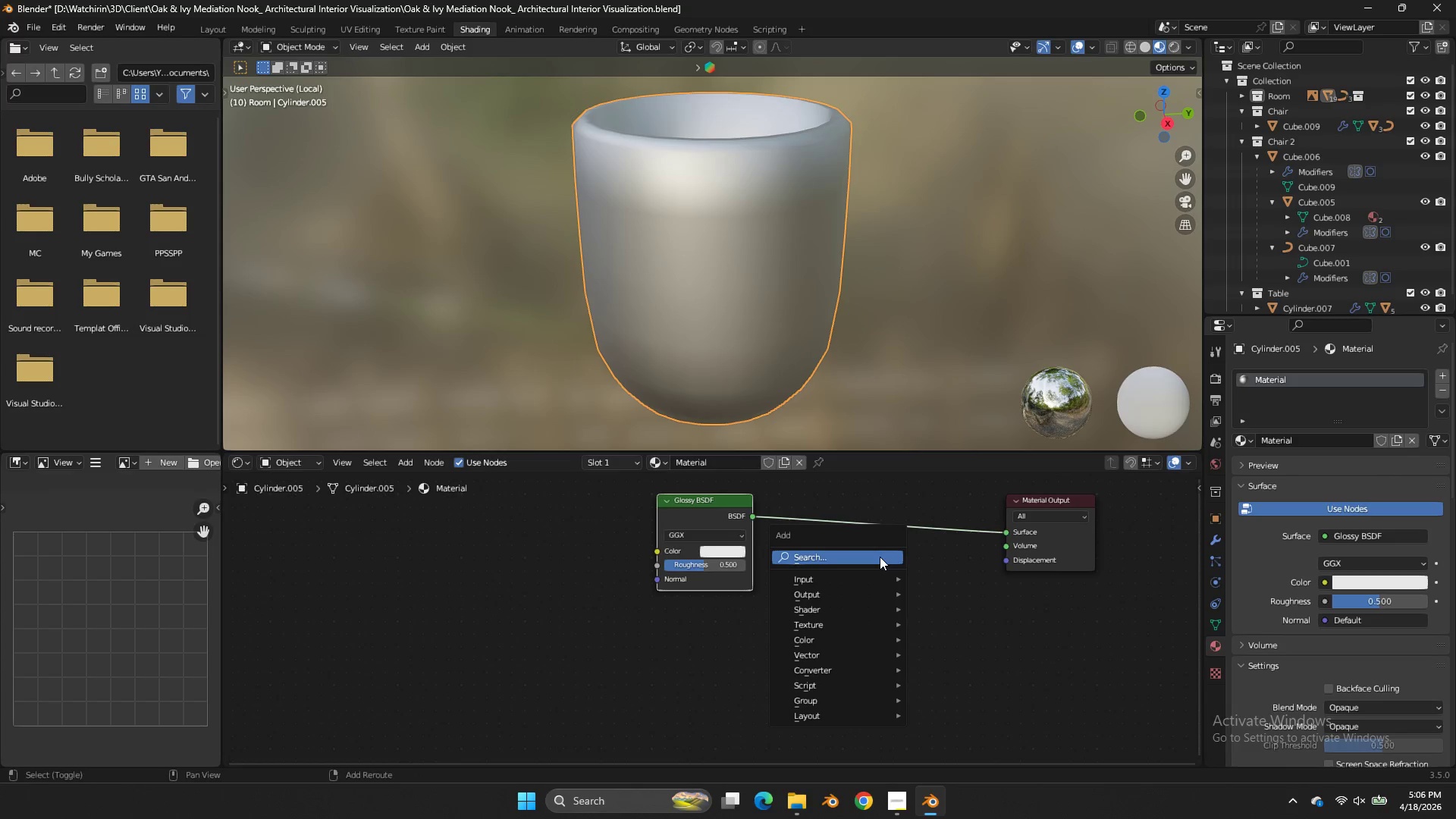 
key(Shift+A)
 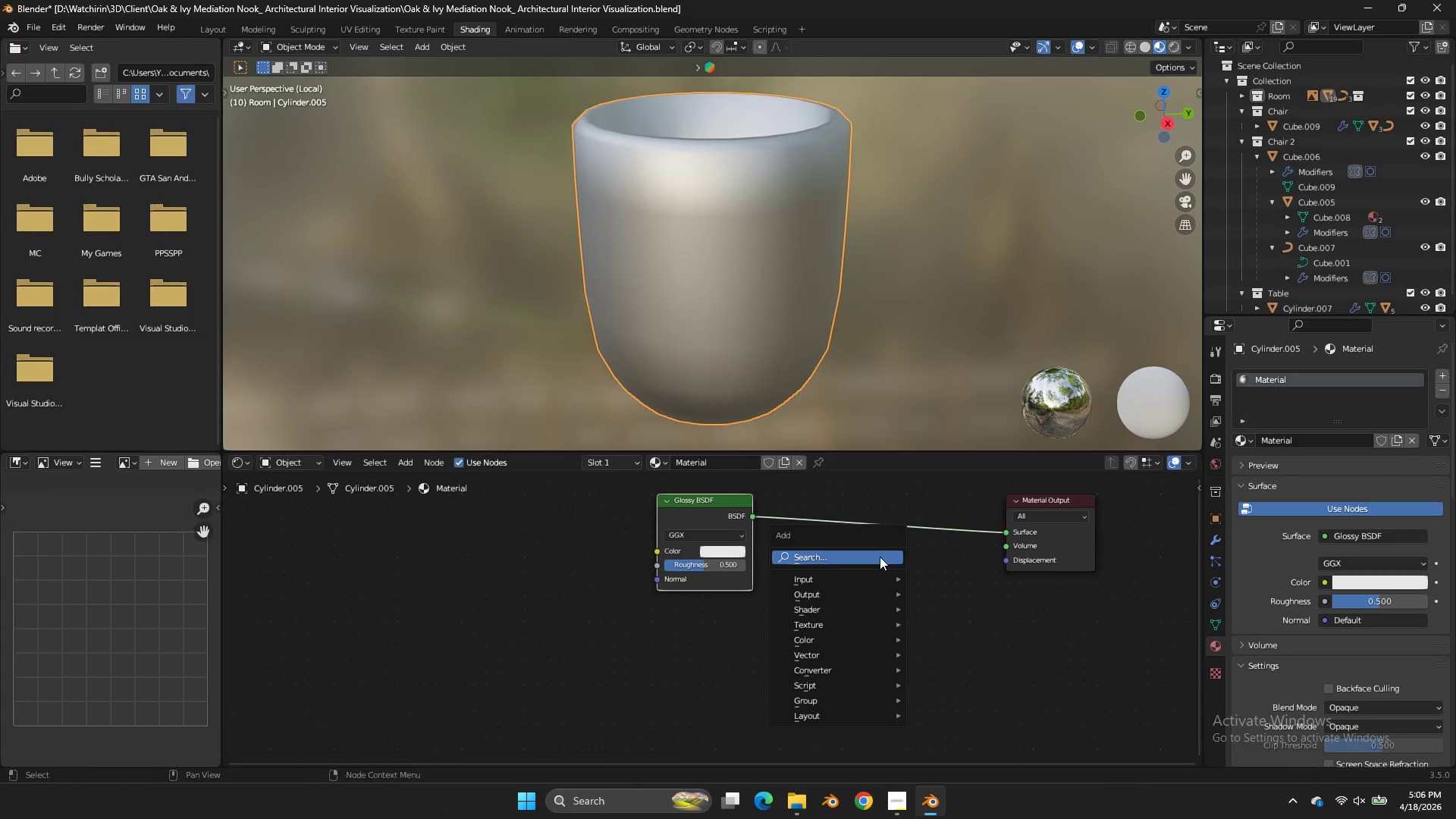 
left_click([880, 557])
 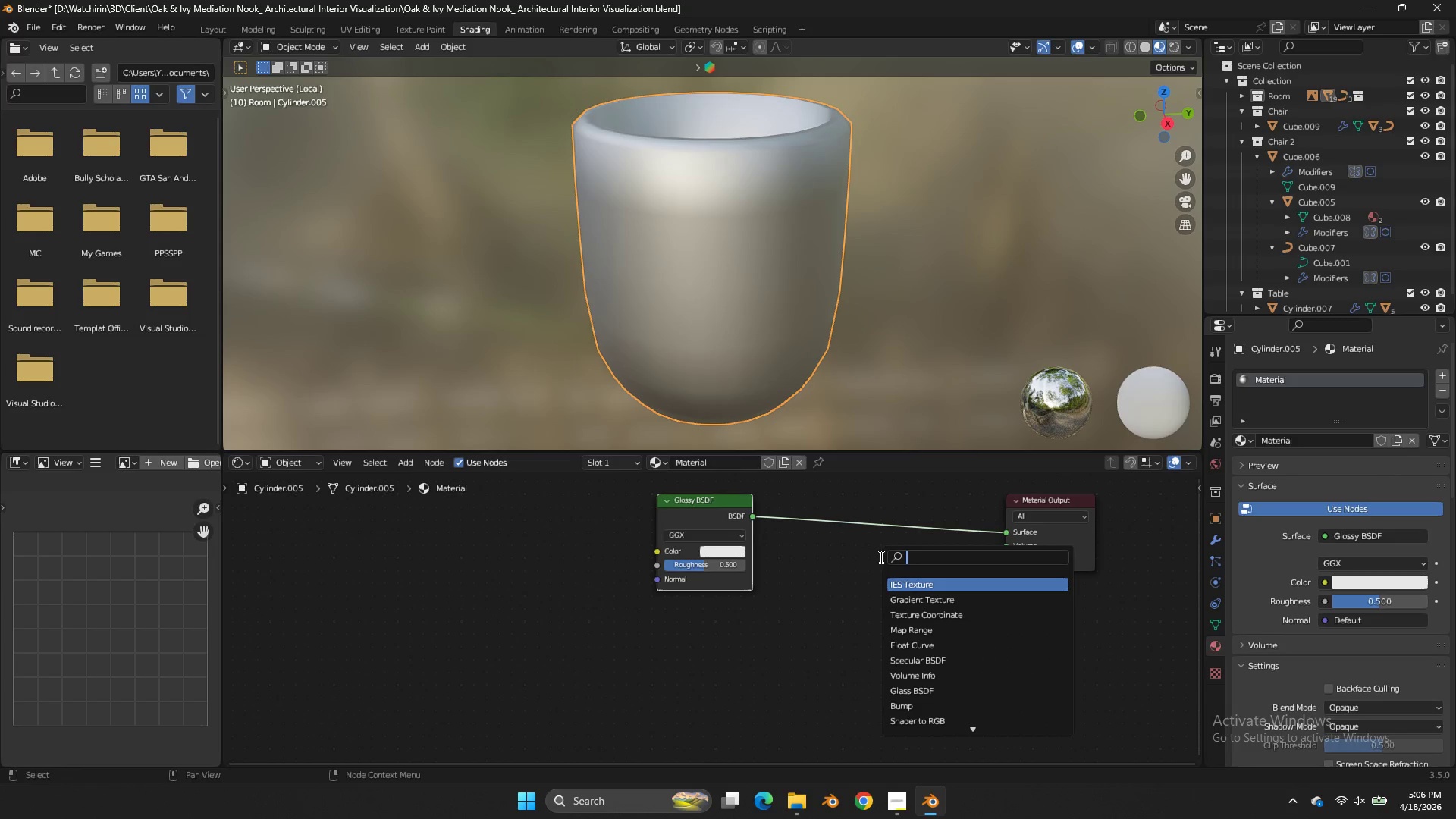 
type(mix)
 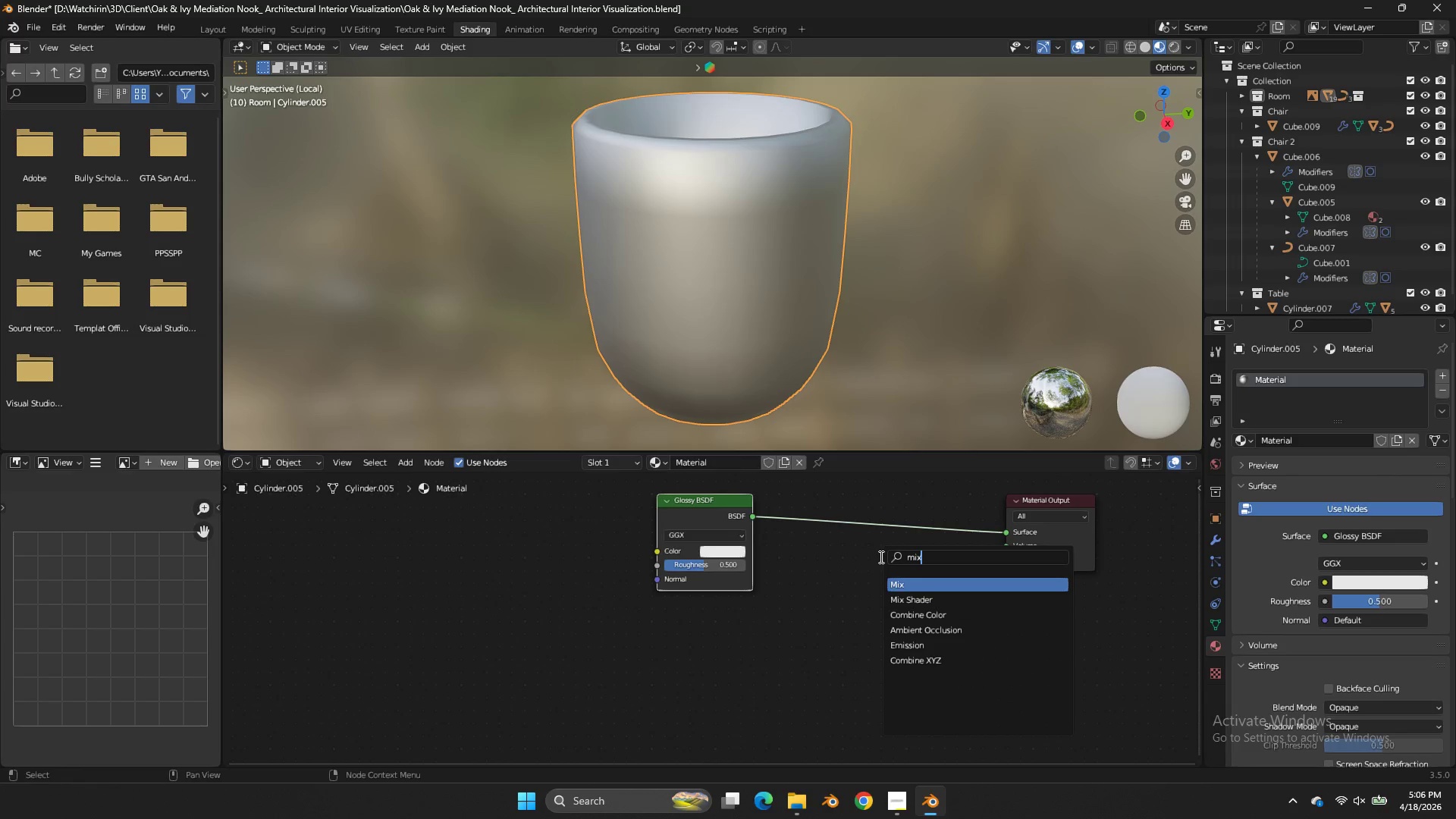 
key(ArrowDown)
 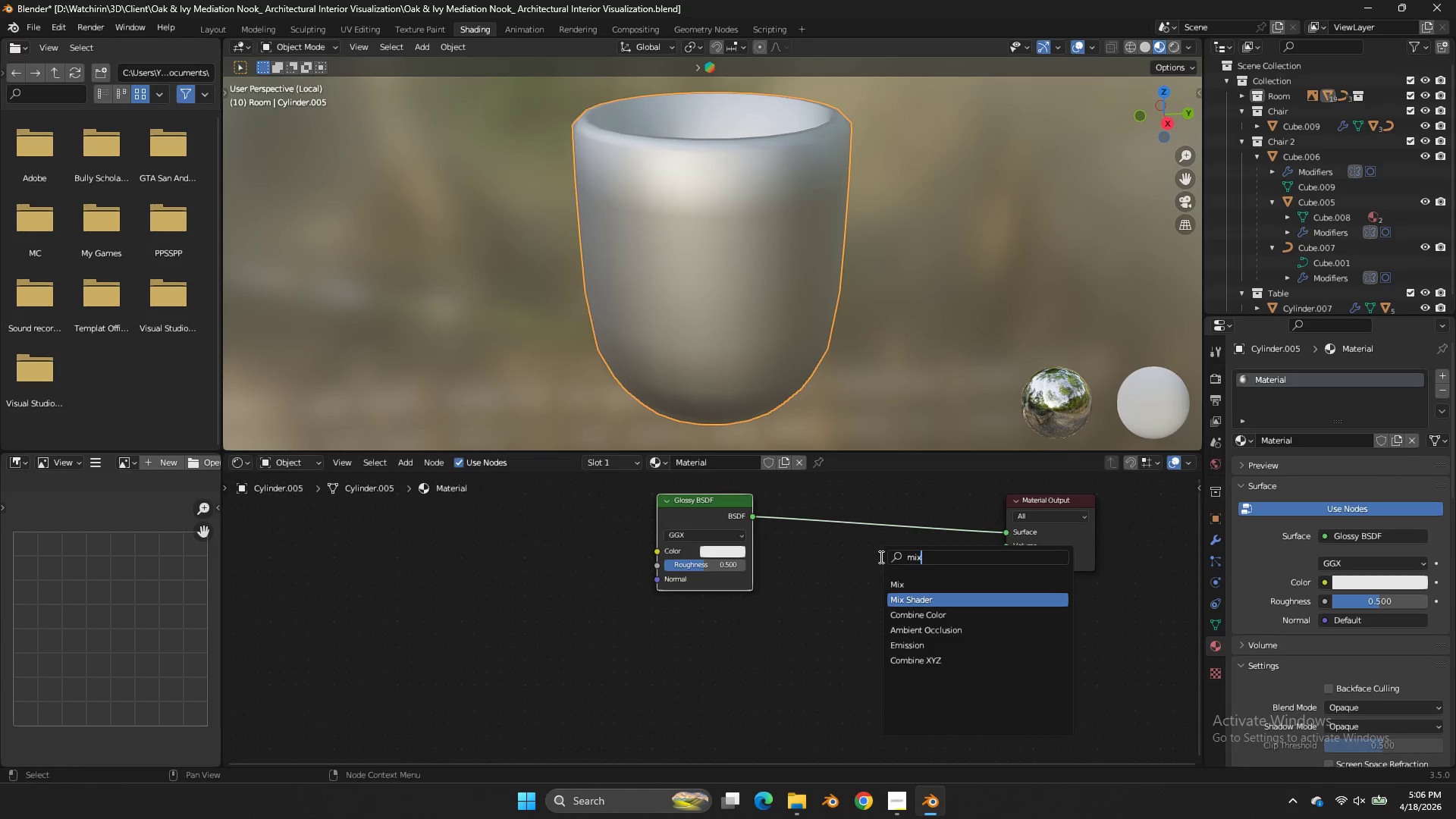 
key(Enter)
 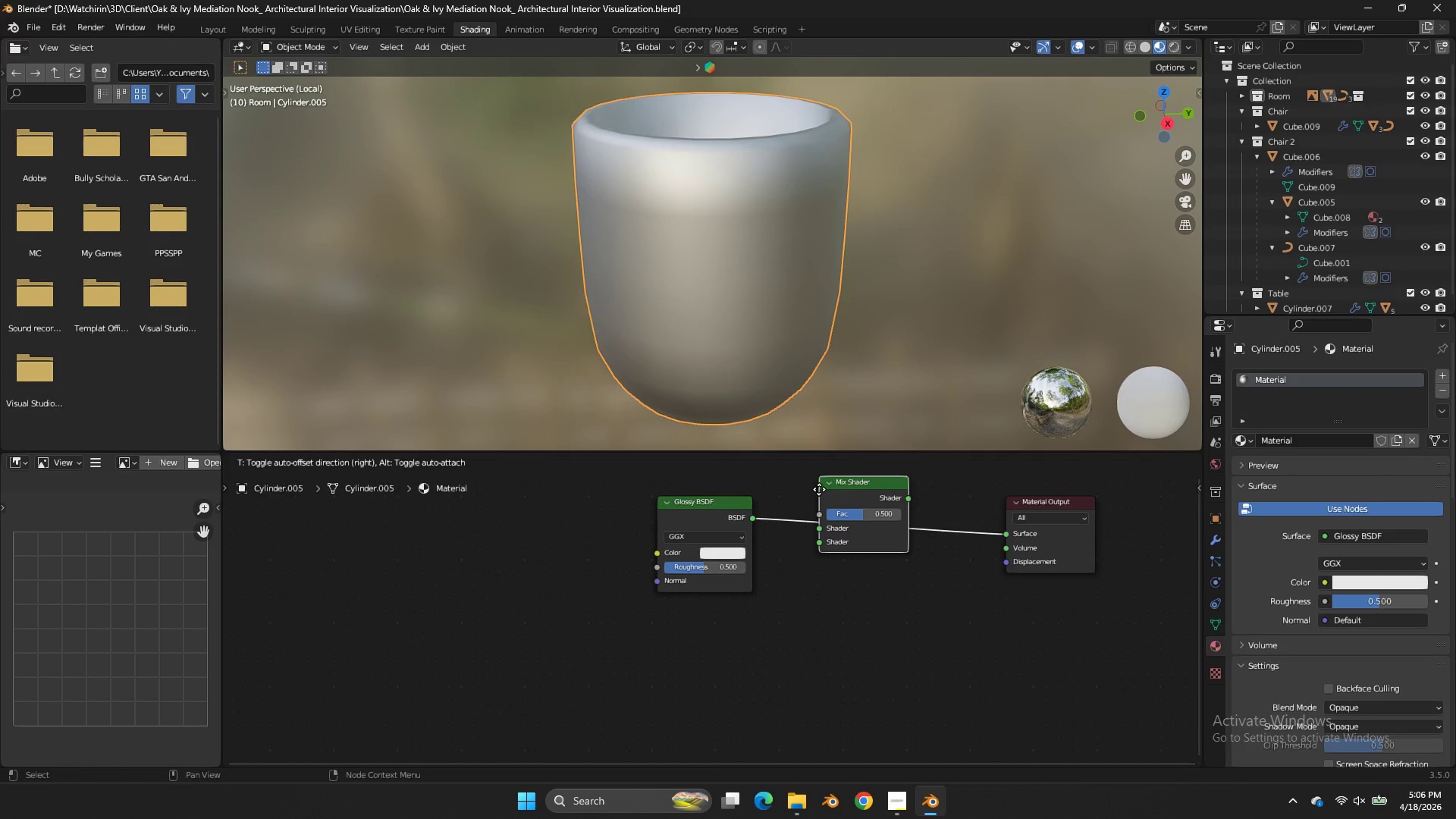 
left_click([821, 507])
 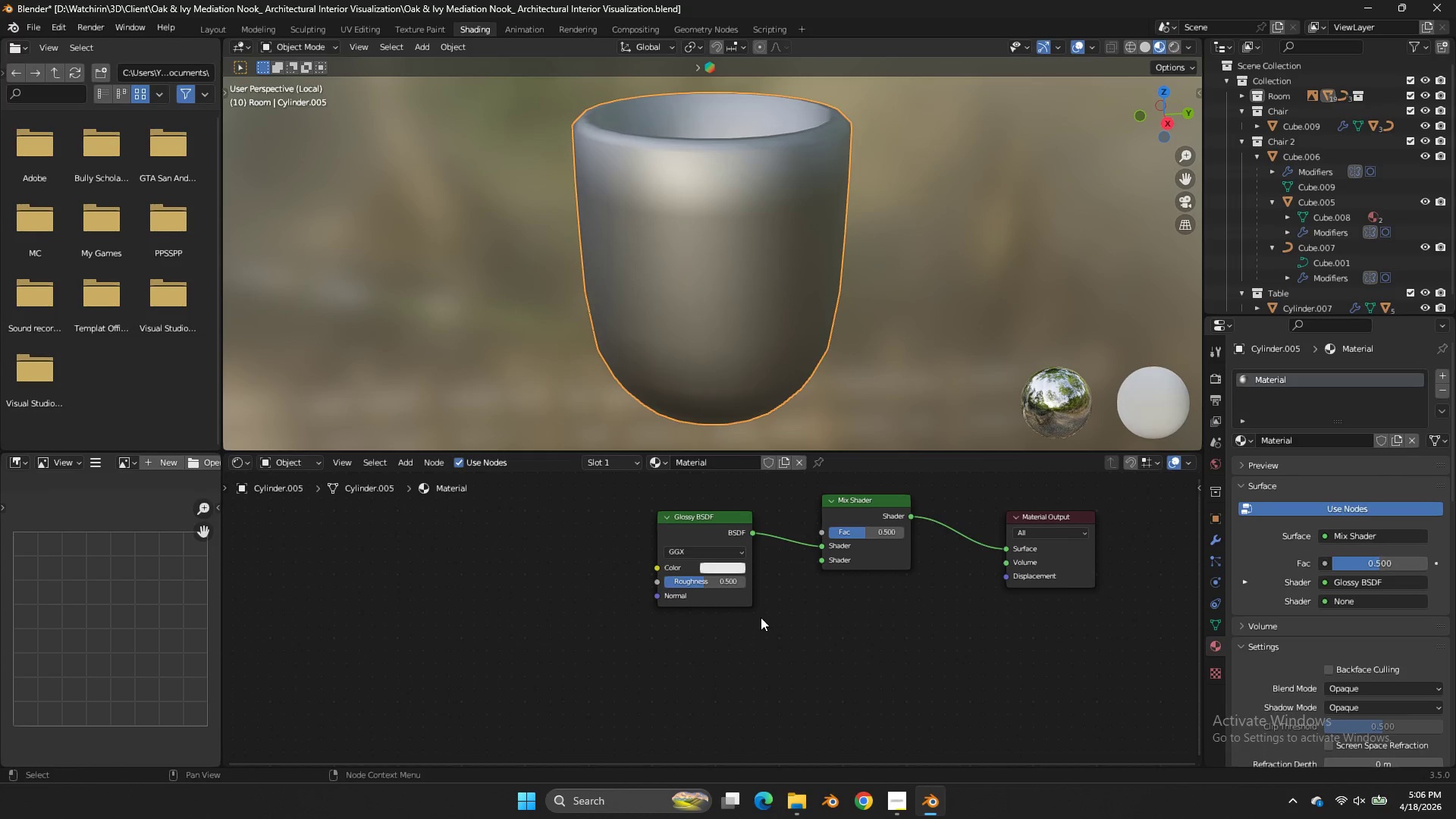 
key(Shift+ShiftLeft)
 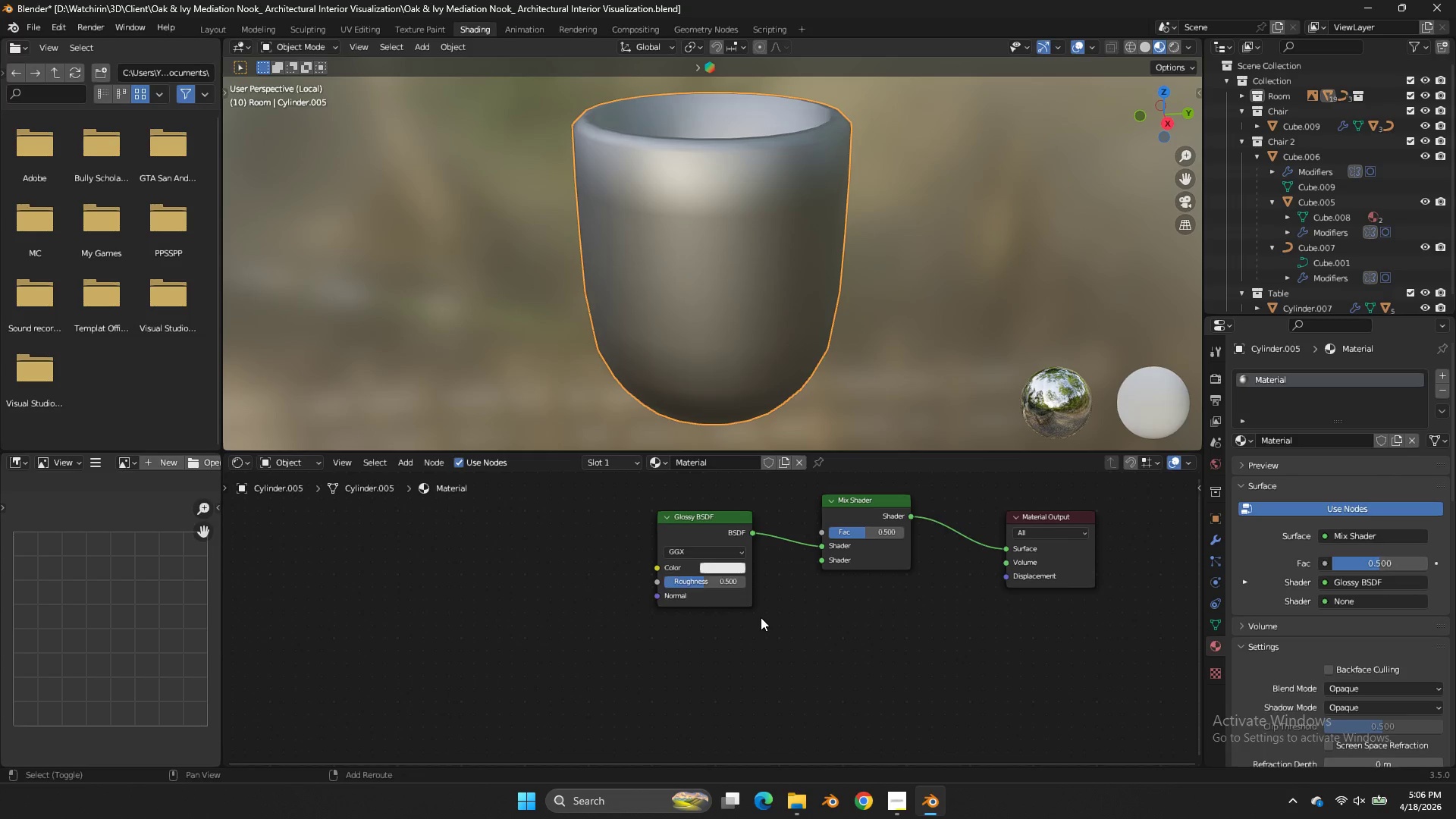 
key(Shift+A)
 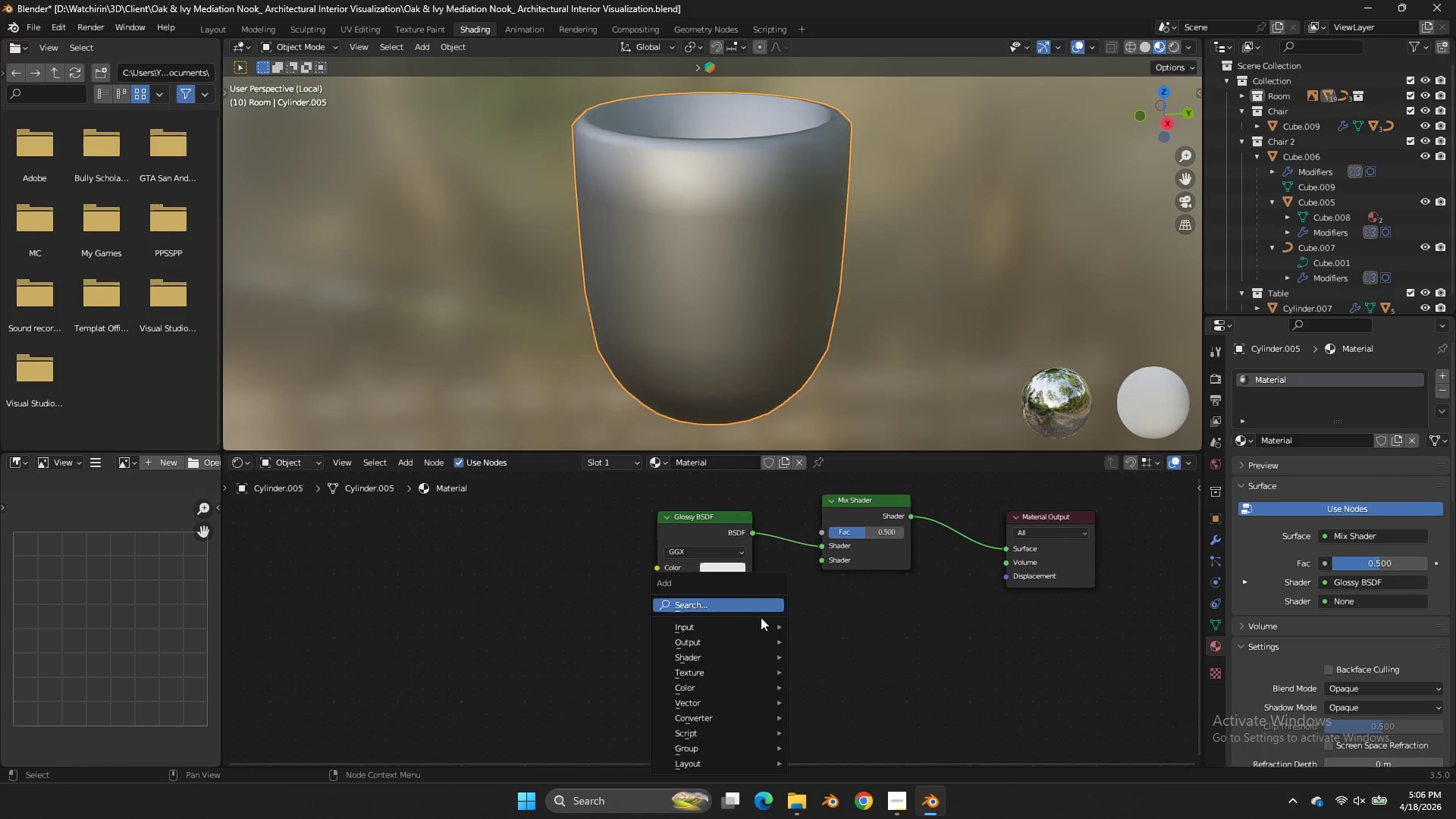 
left_click([761, 617])
 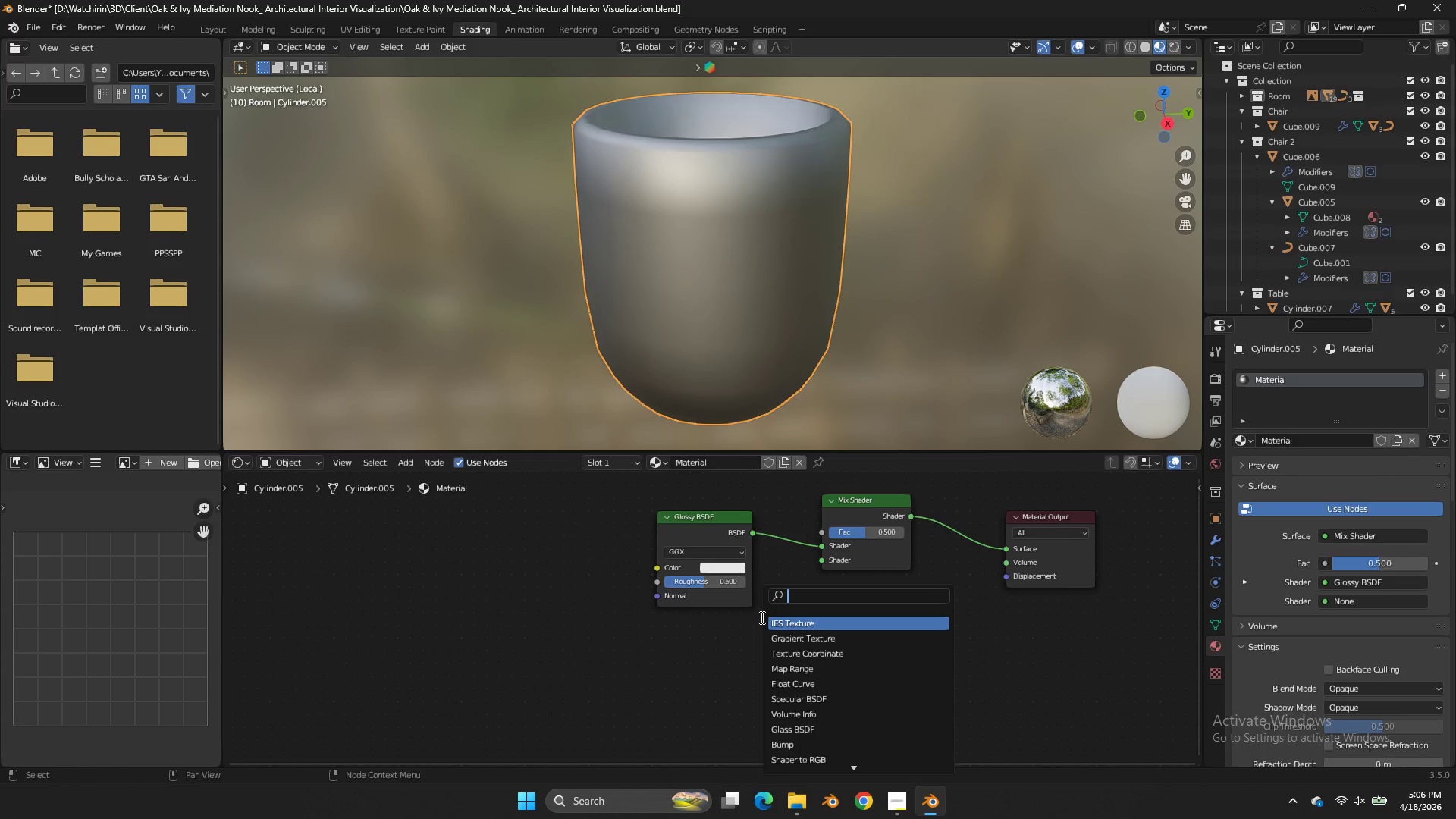 
type(tra)
 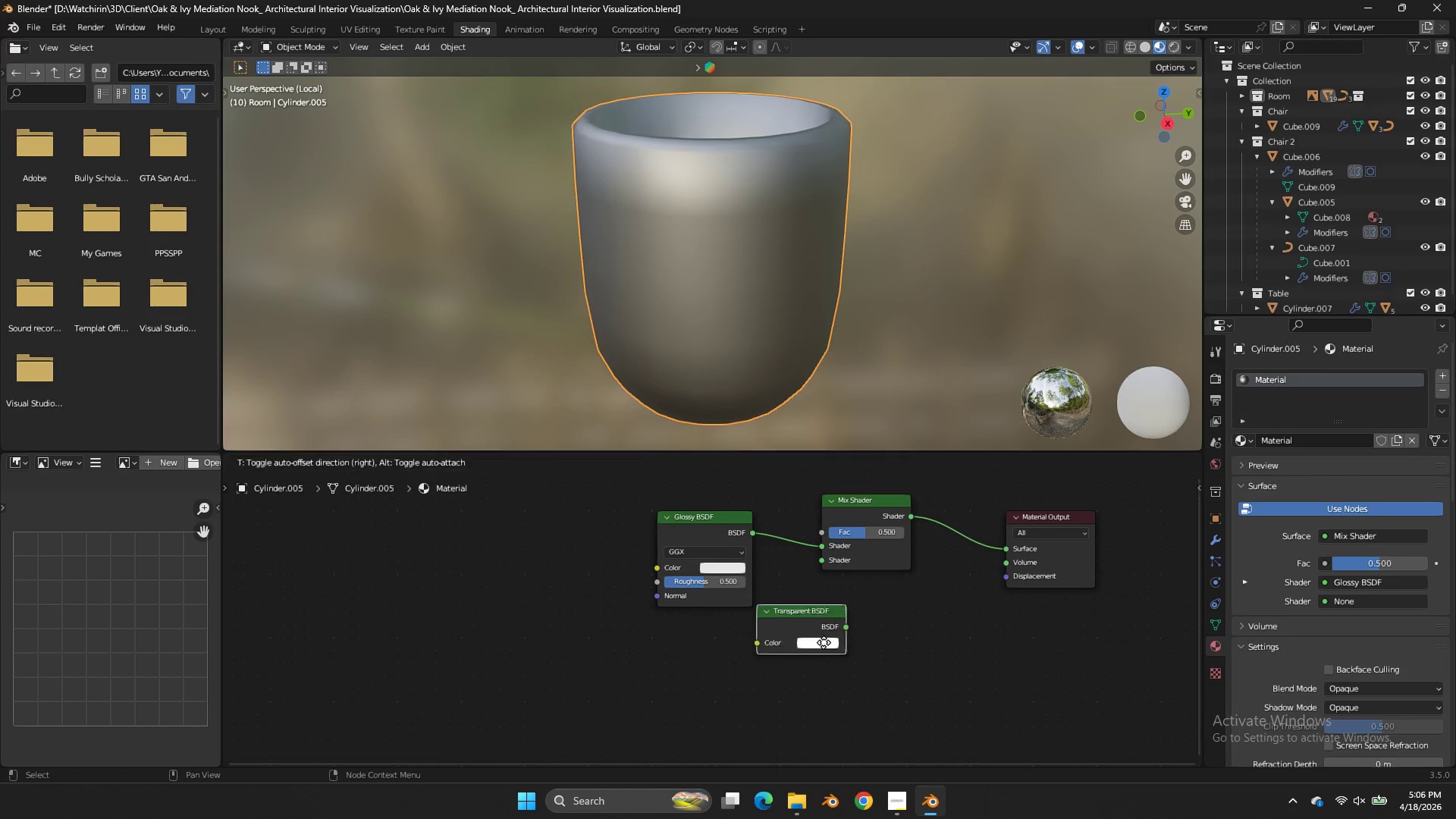 
double_click([697, 644])
 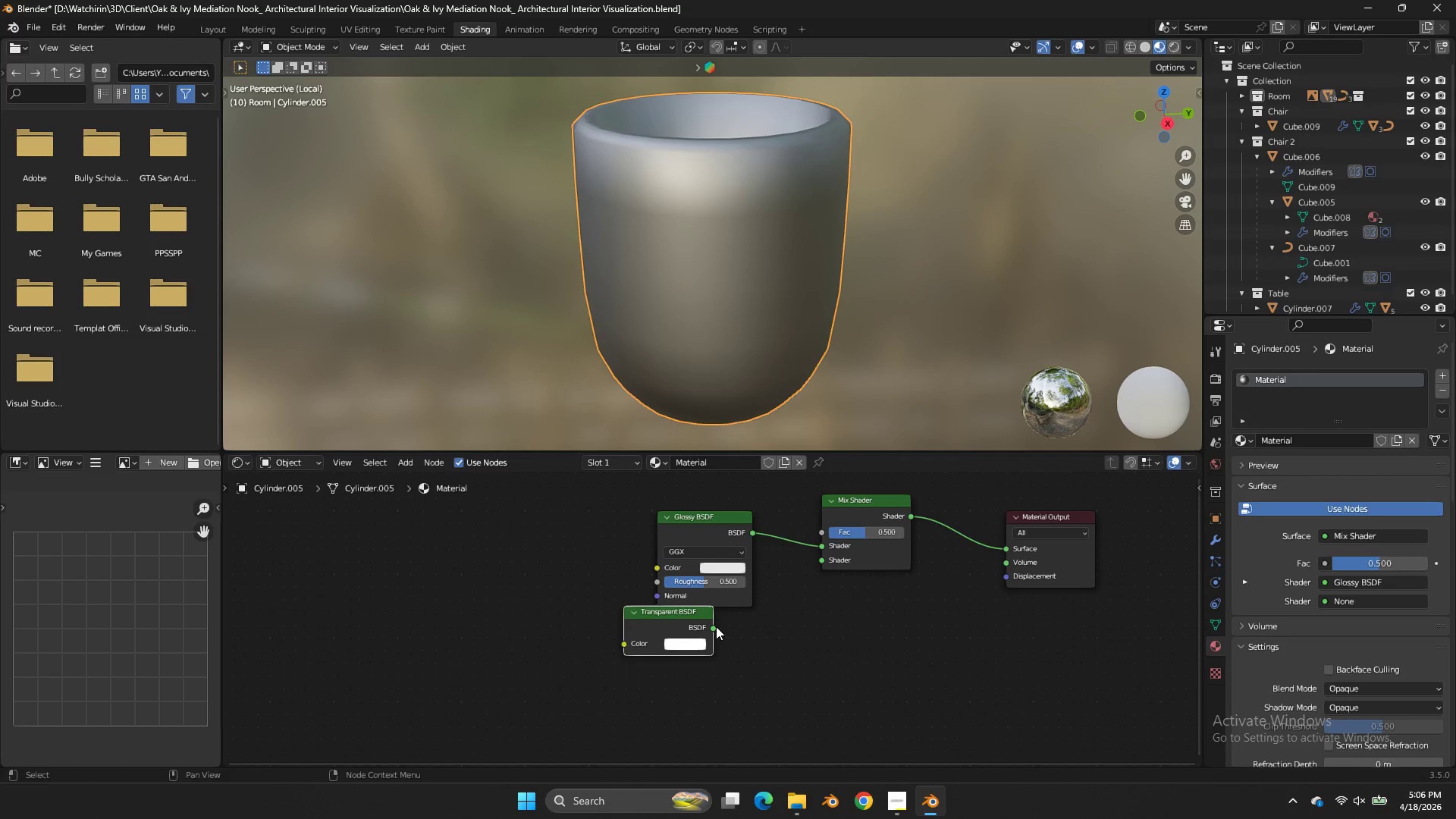 
left_click_drag(start_coordinate=[715, 626], to_coordinate=[821, 563])
 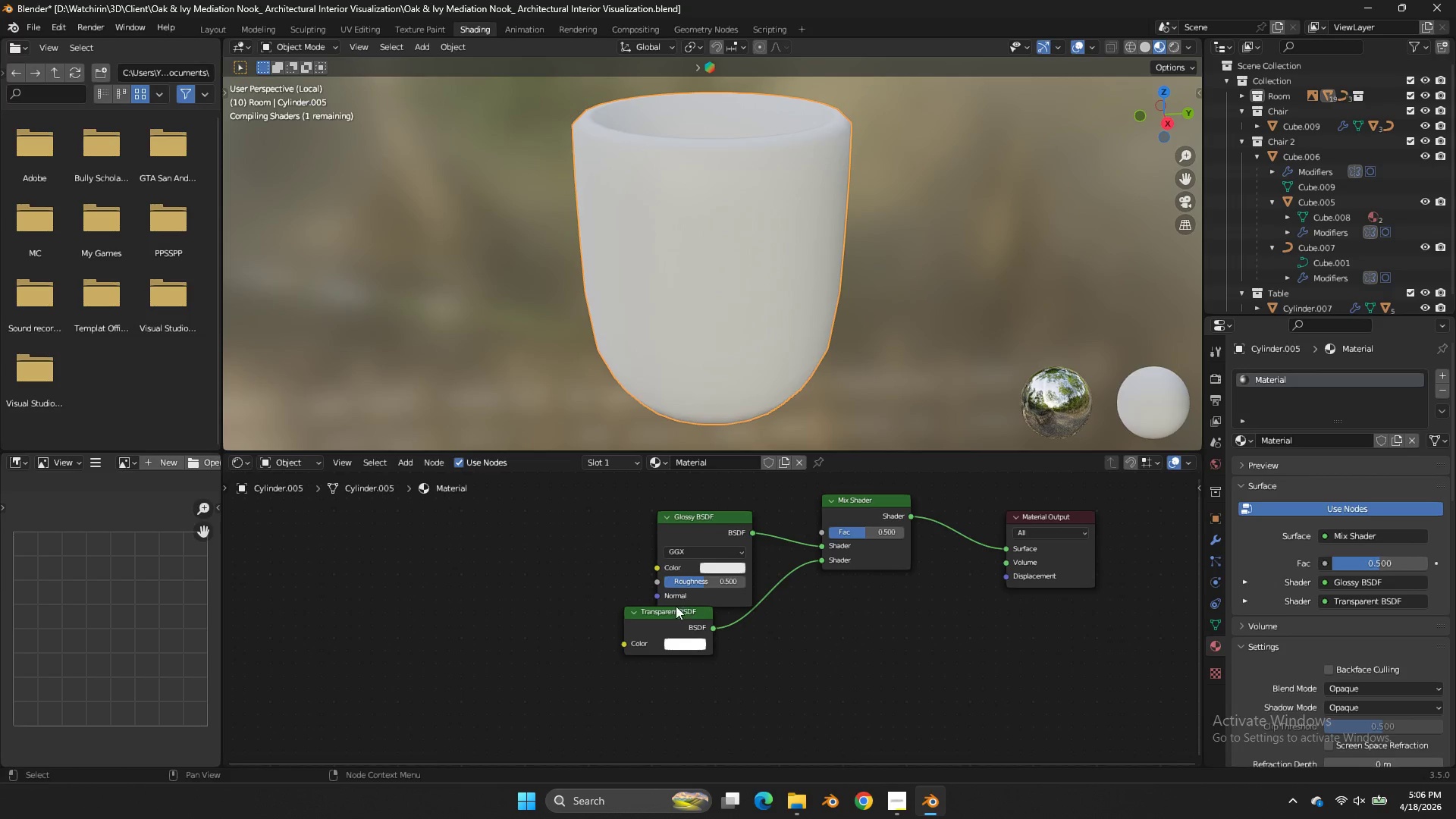 
left_click_drag(start_coordinate=[676, 606], to_coordinate=[707, 651])
 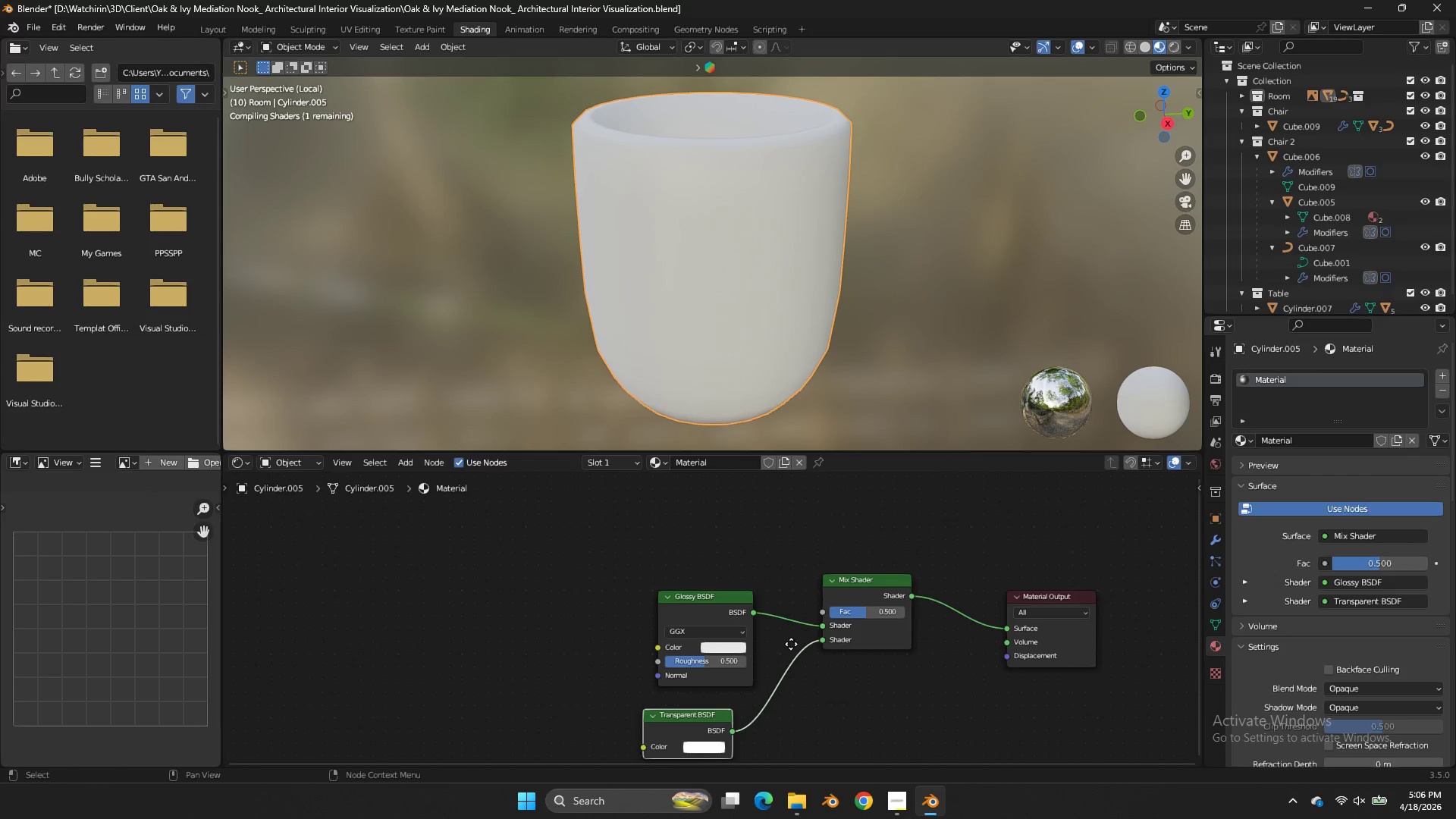 
left_click([757, 537])
 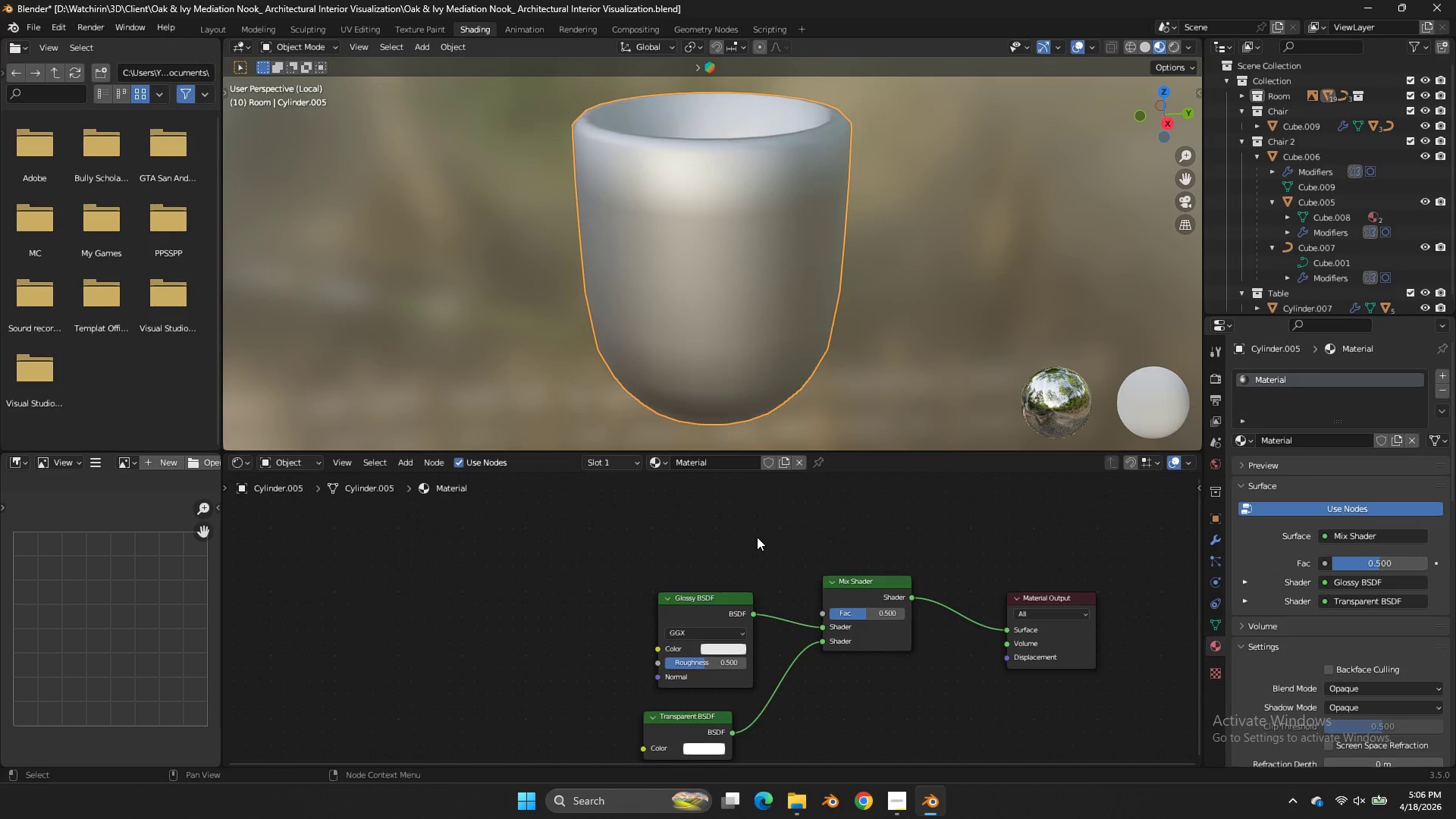 
key(Shift+ShiftLeft)
 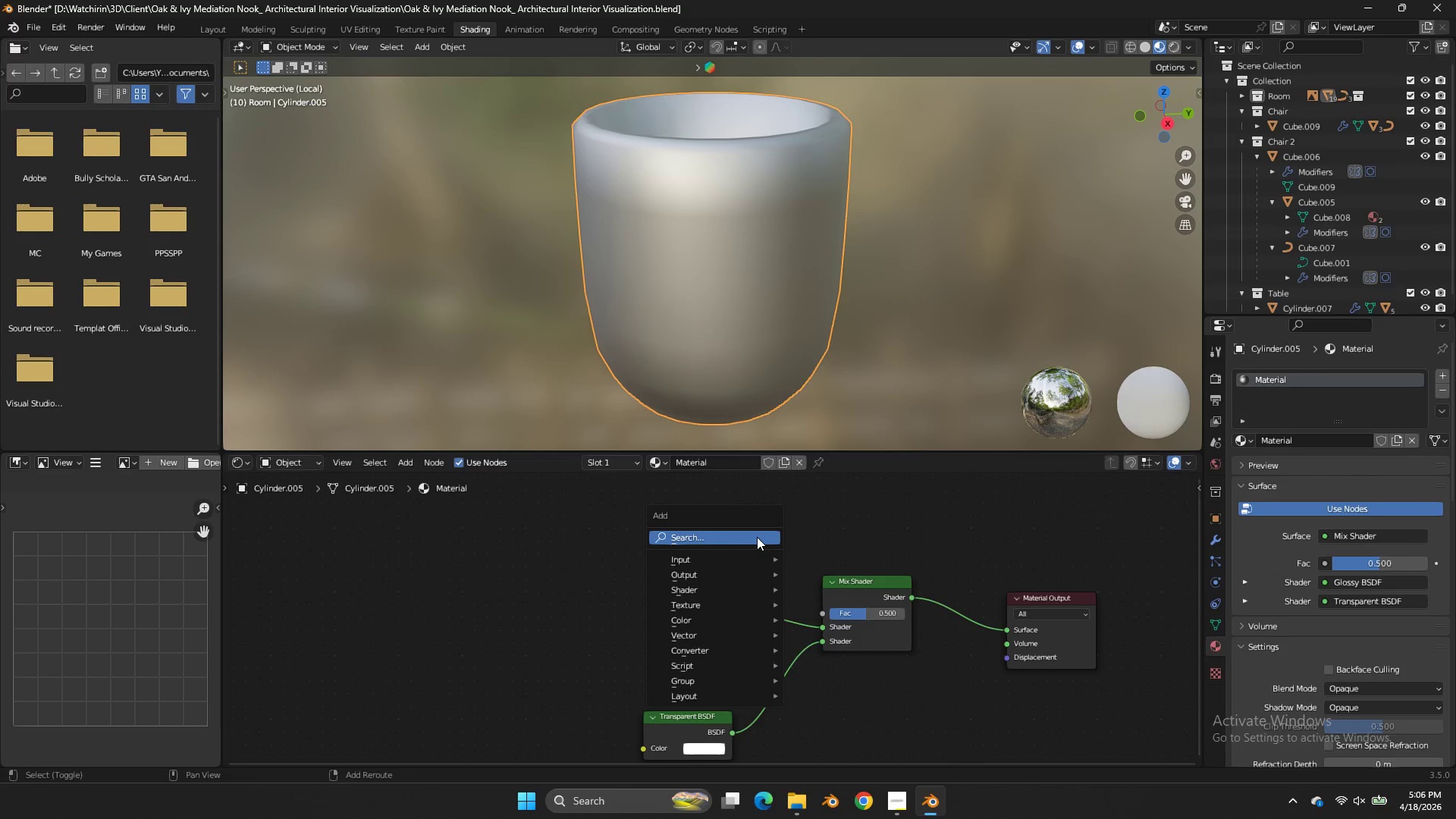 
key(Shift+A)
 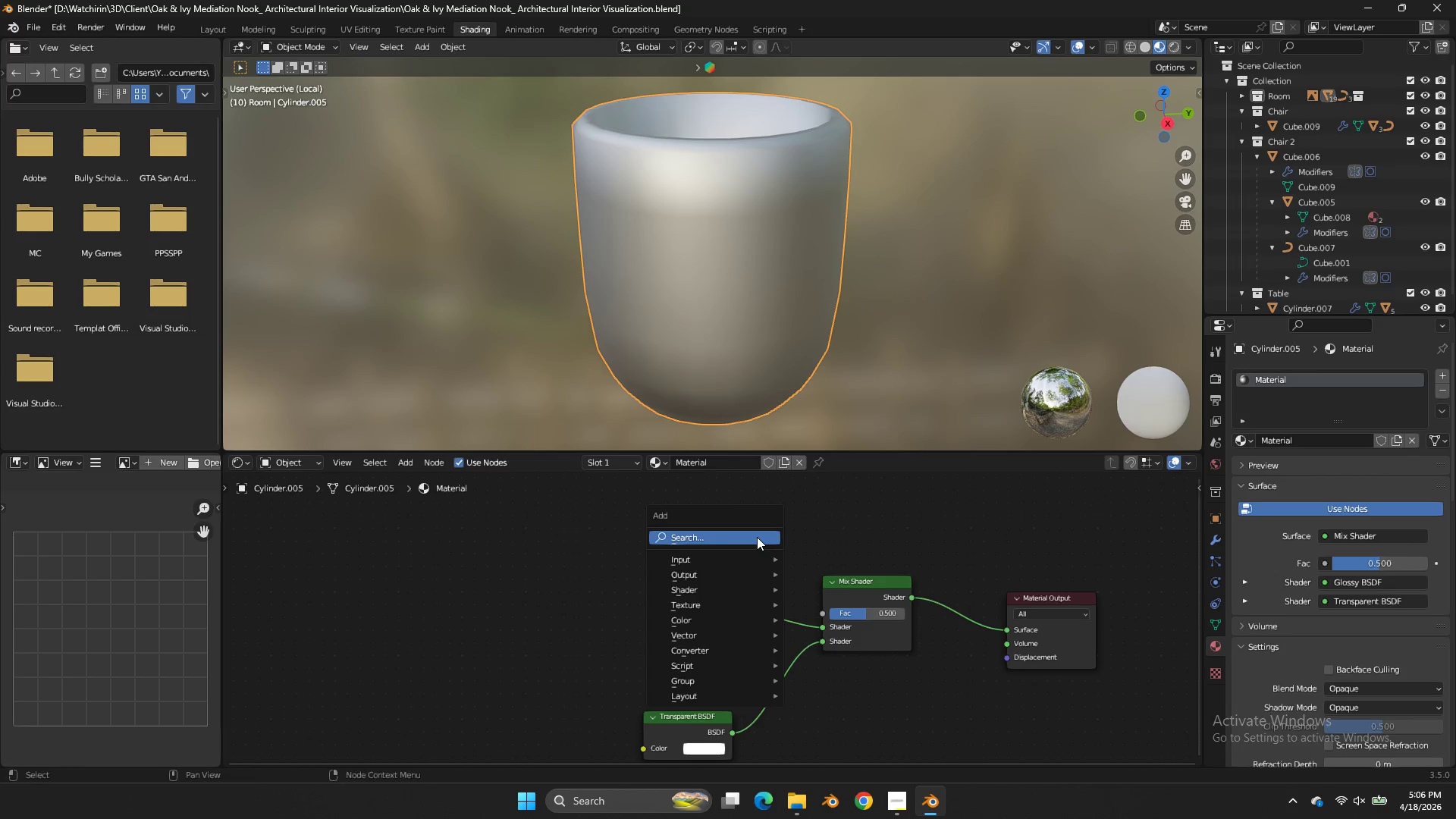 
left_click([757, 537])
 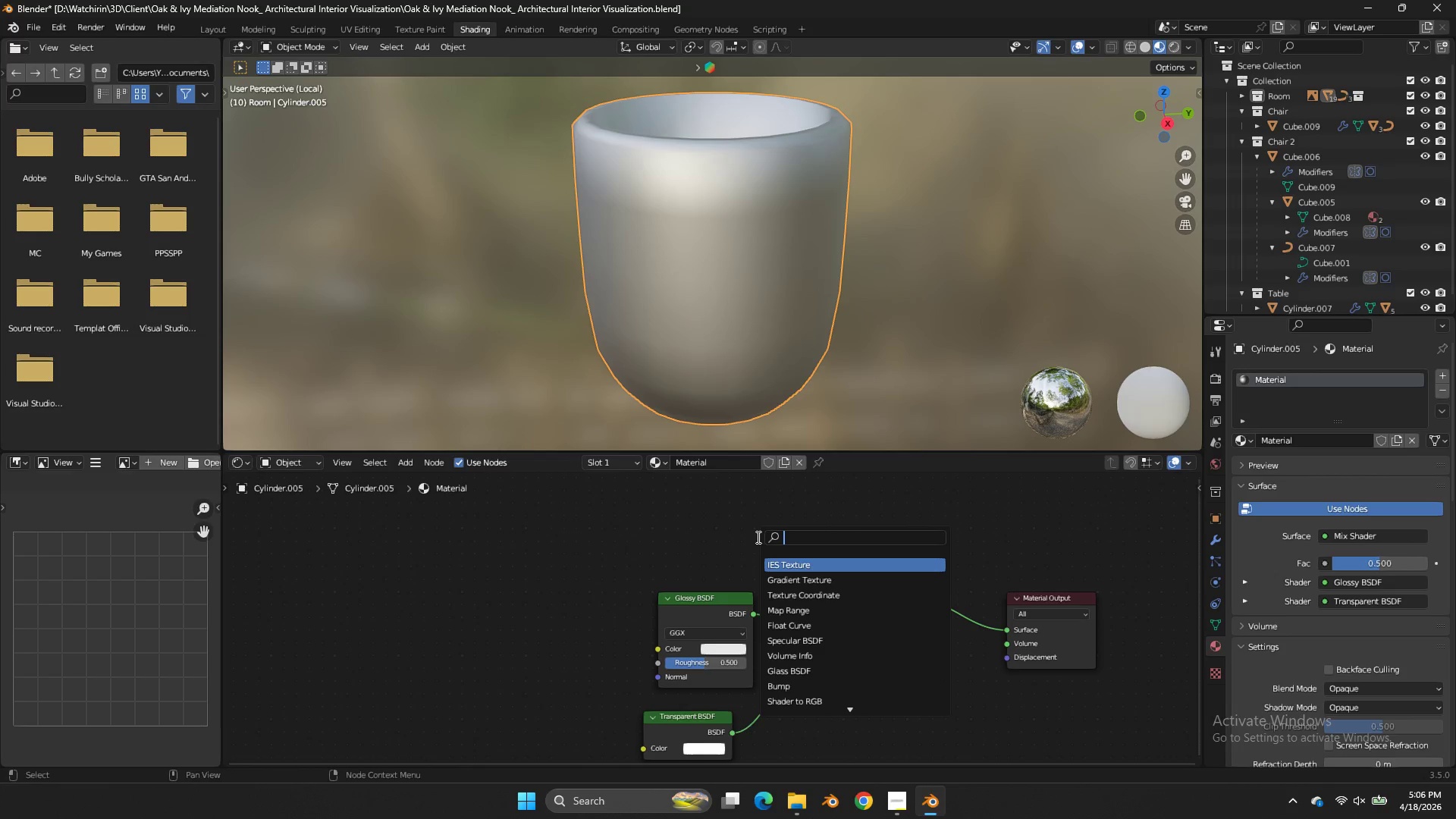 
type(fresl)
key(Backspace)
type(nel)
 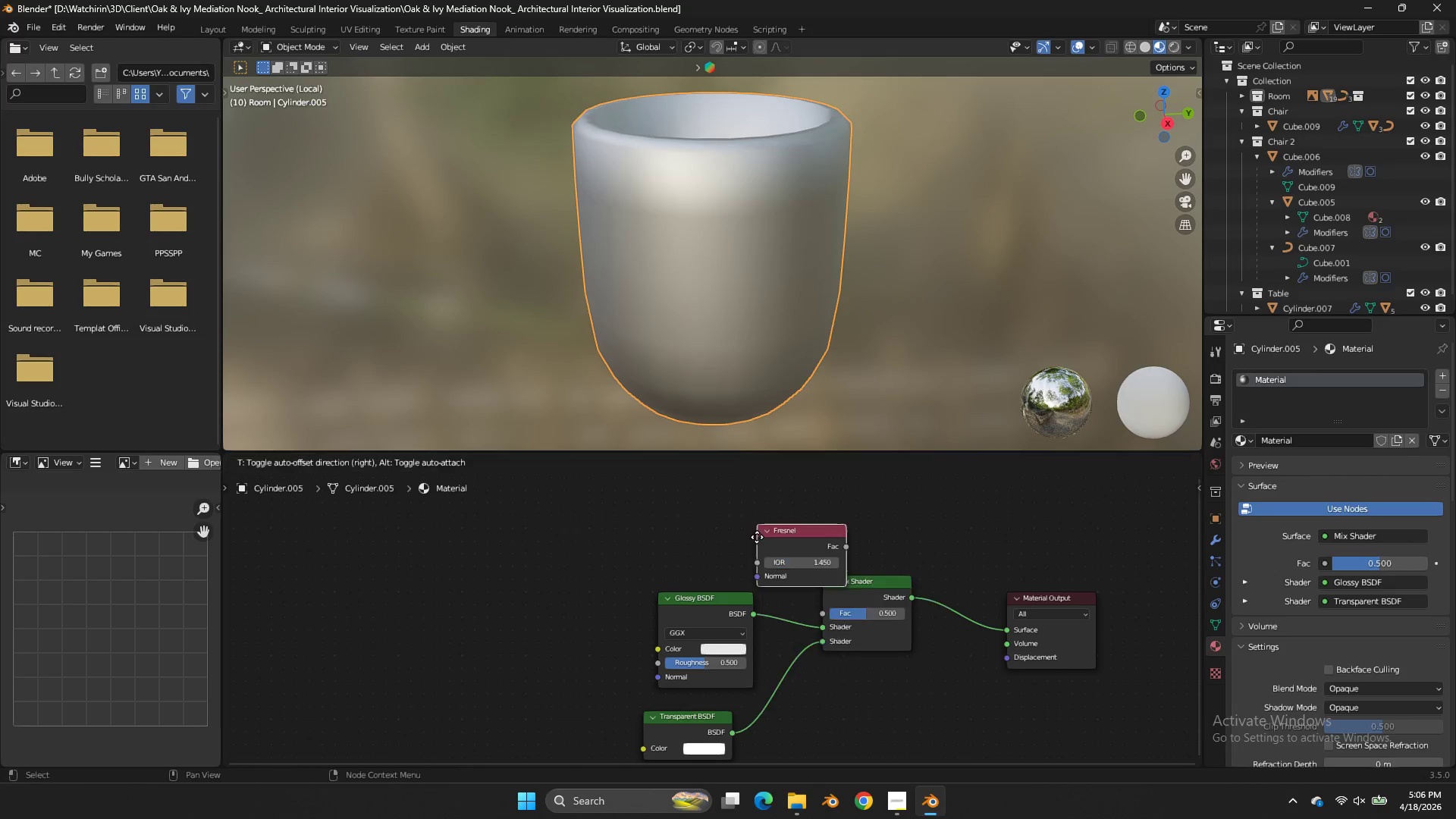 
key(Enter)
 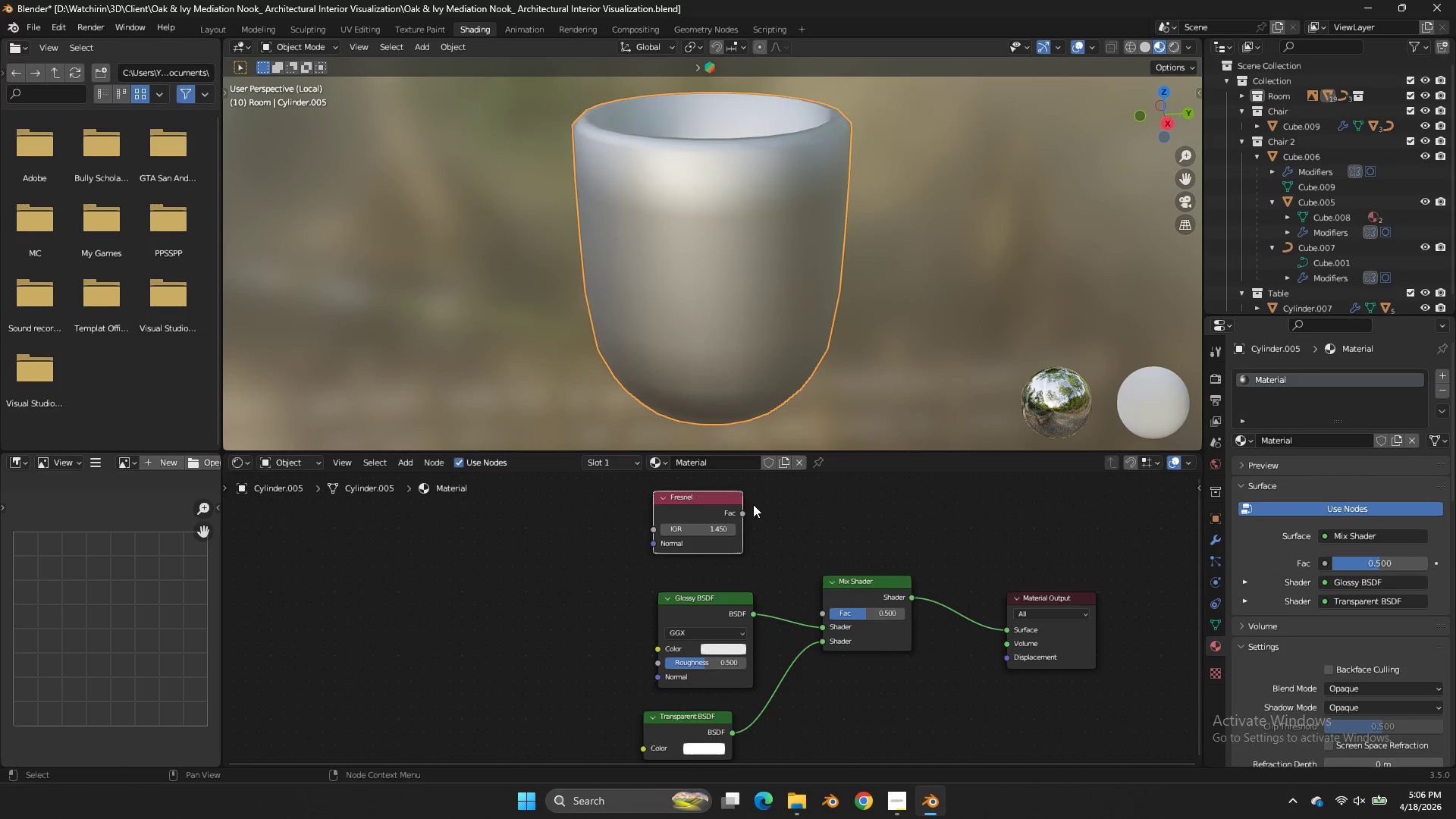 
left_click_drag(start_coordinate=[744, 510], to_coordinate=[830, 616])
 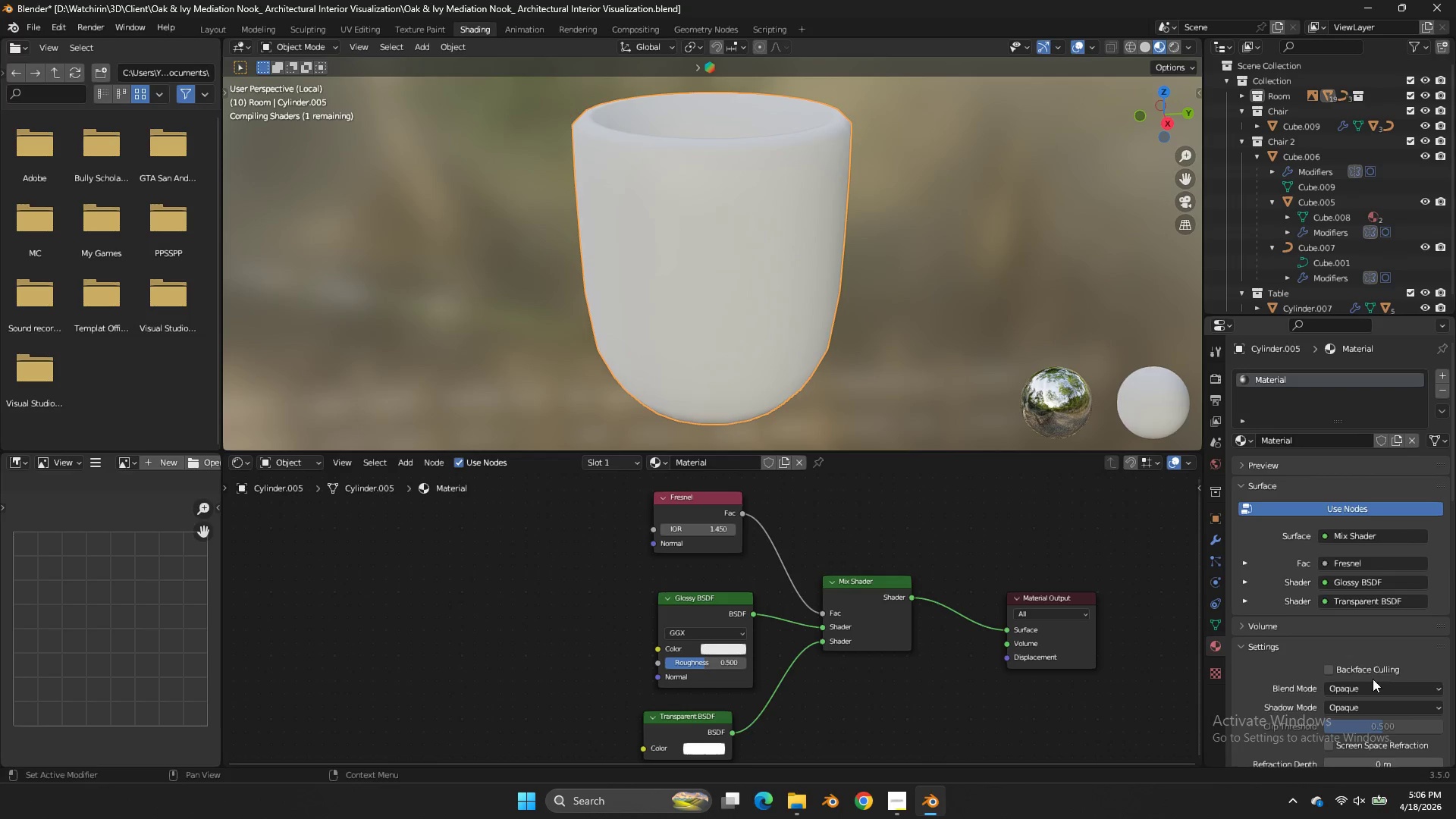 
left_click([1372, 689])
 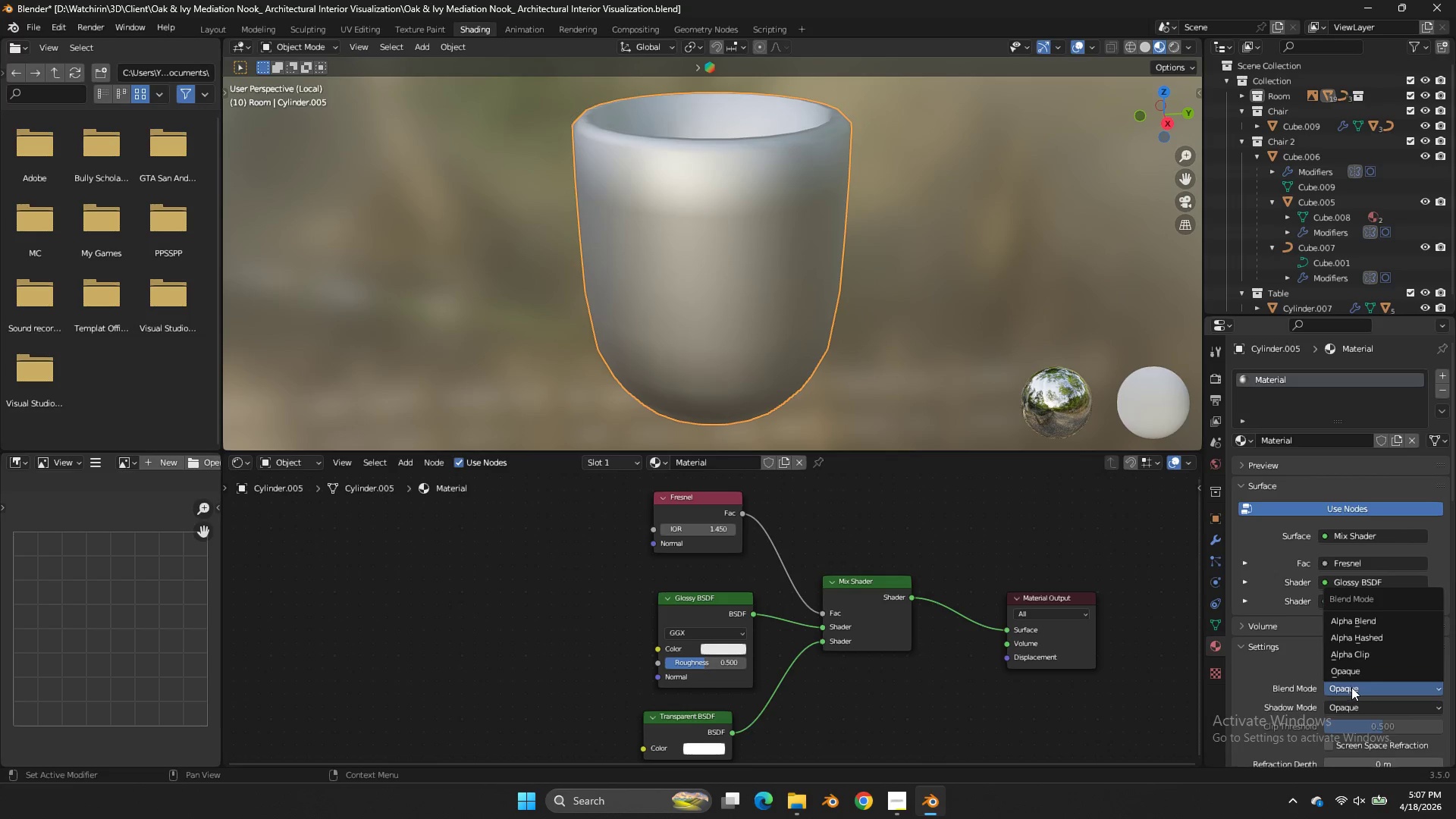 
left_click([1367, 637])
 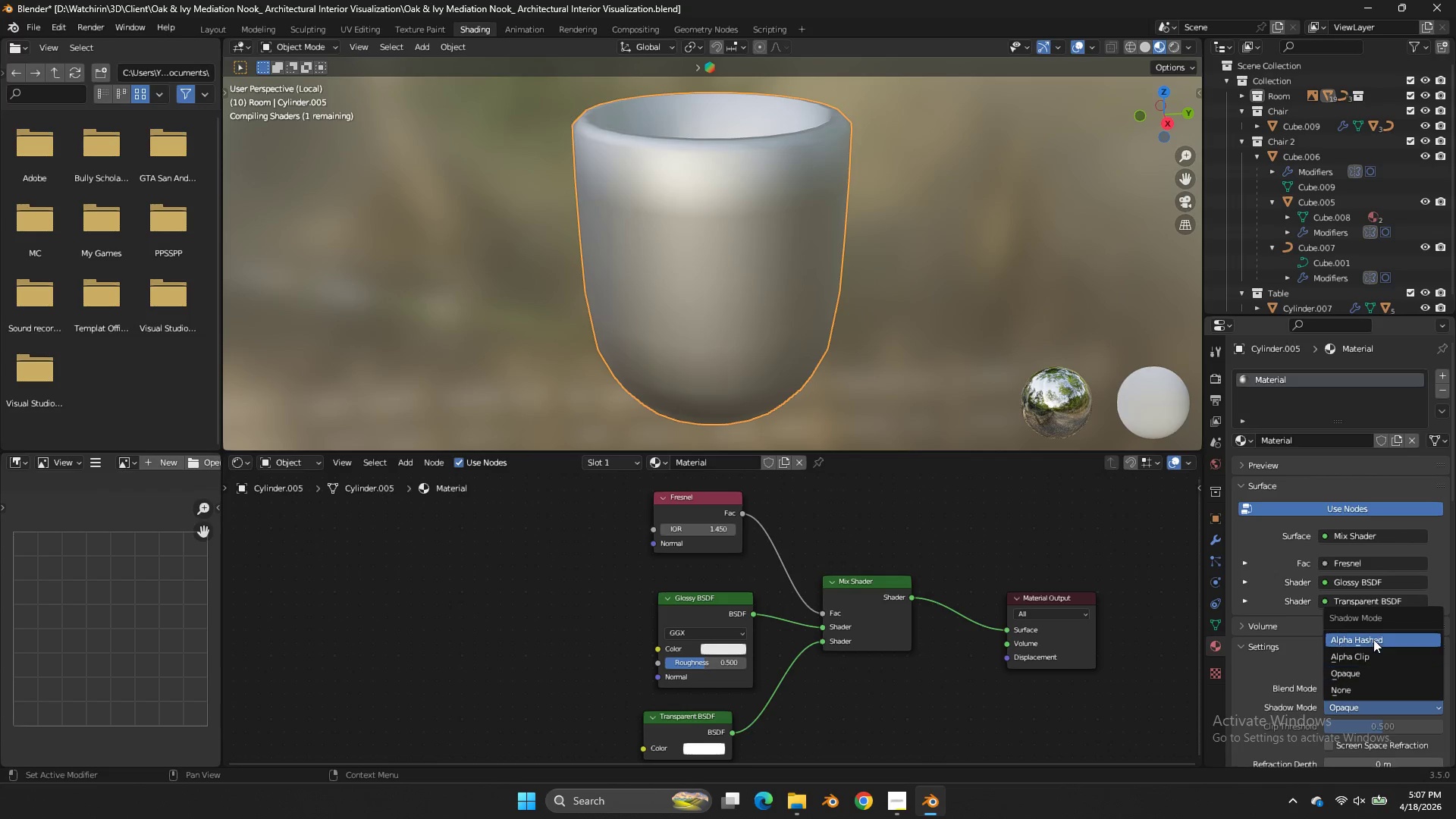 
left_click([1373, 639])
 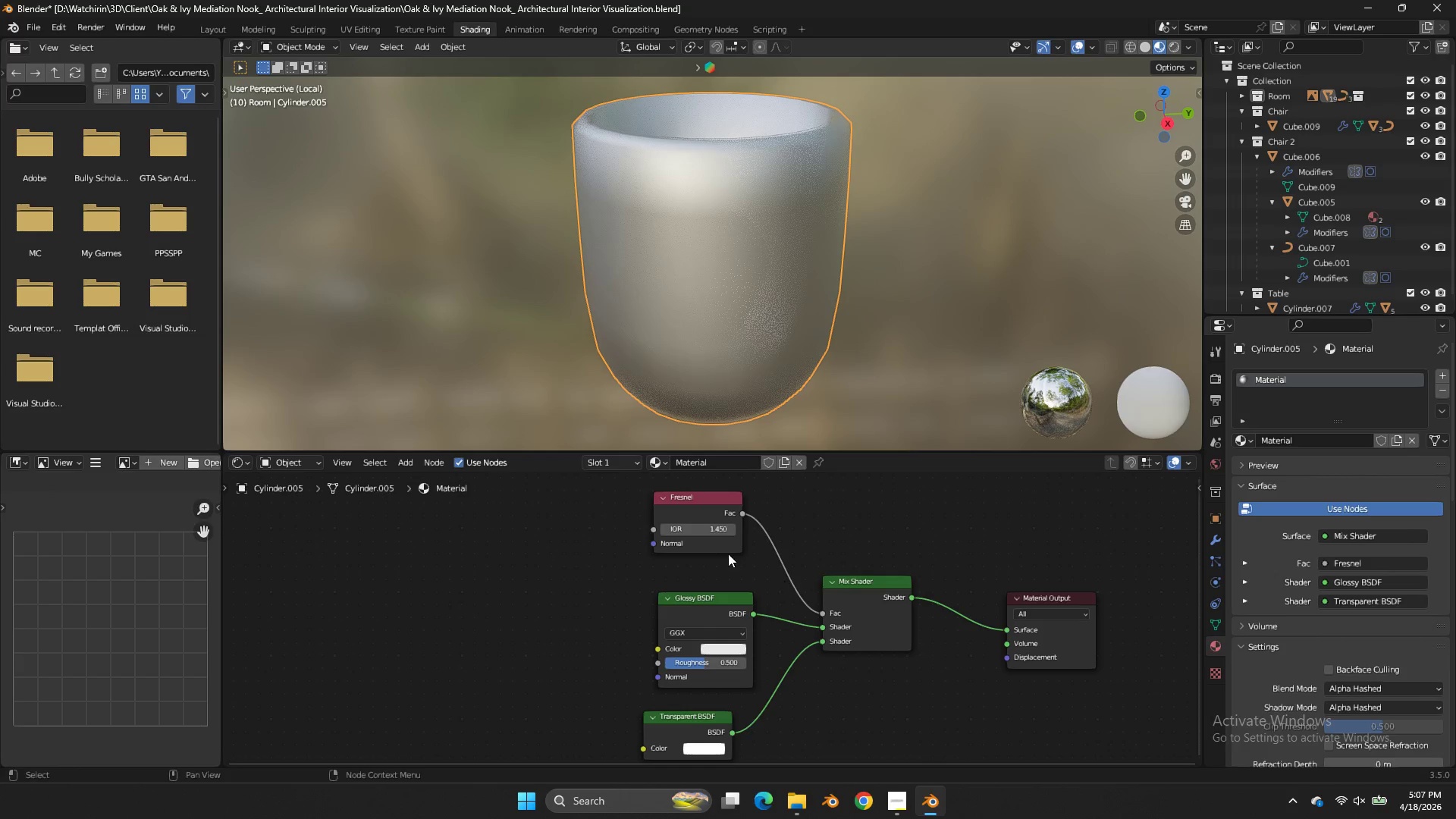 
left_click_drag(start_coordinate=[710, 529], to_coordinate=[809, 334])
 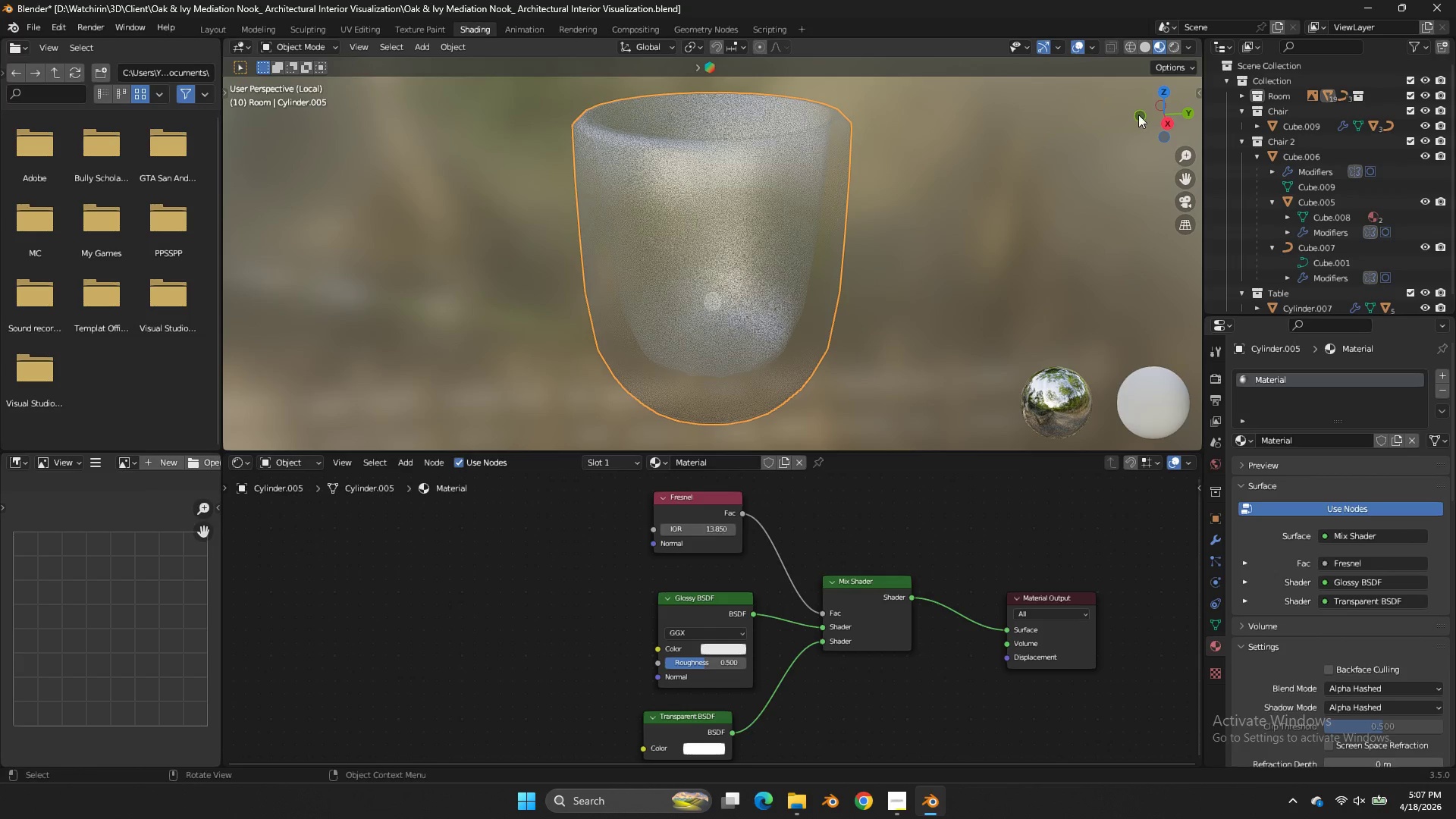 
left_click_drag(start_coordinate=[1147, 117], to_coordinate=[1076, 145])
 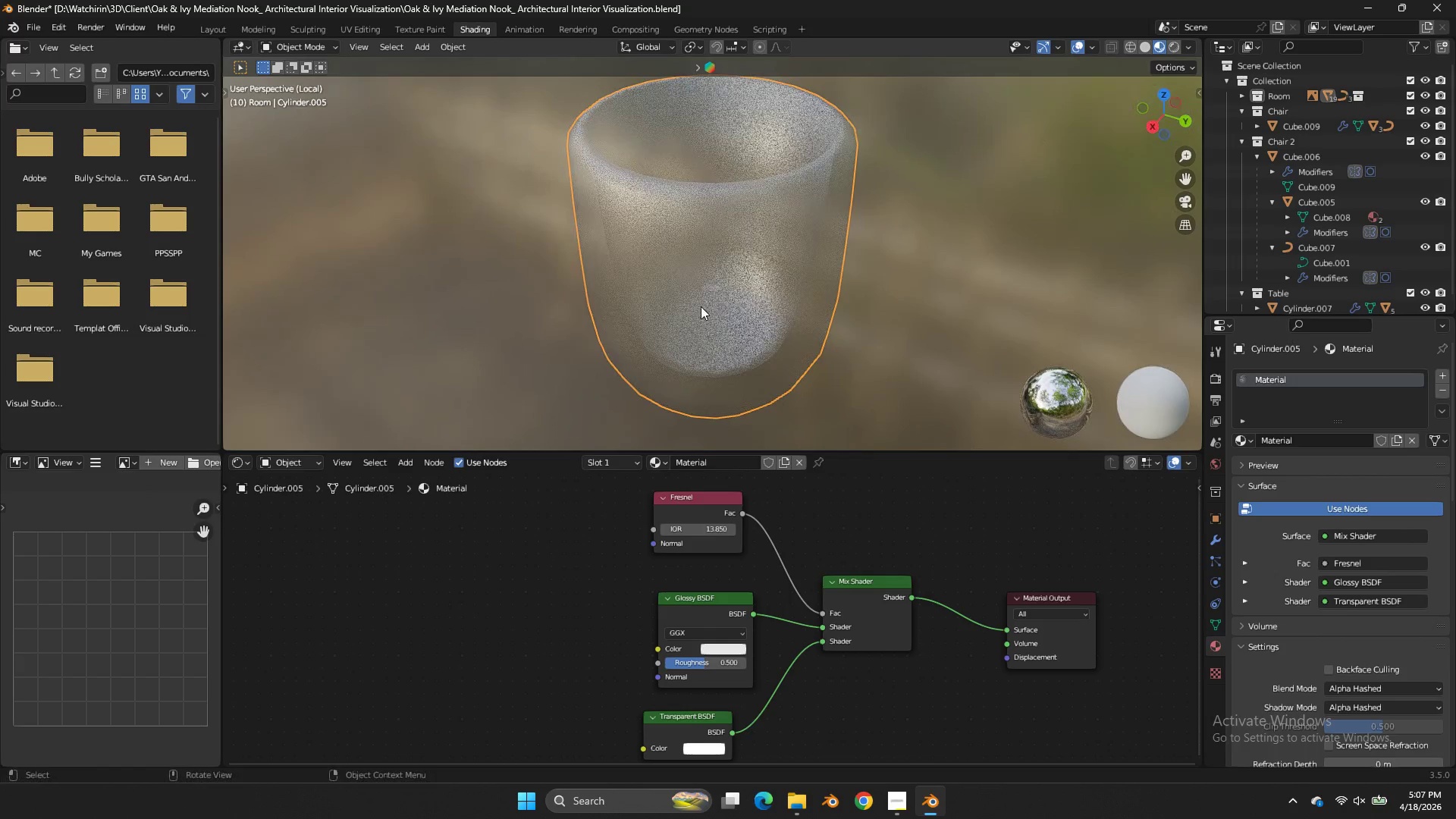 
left_click([701, 306])
 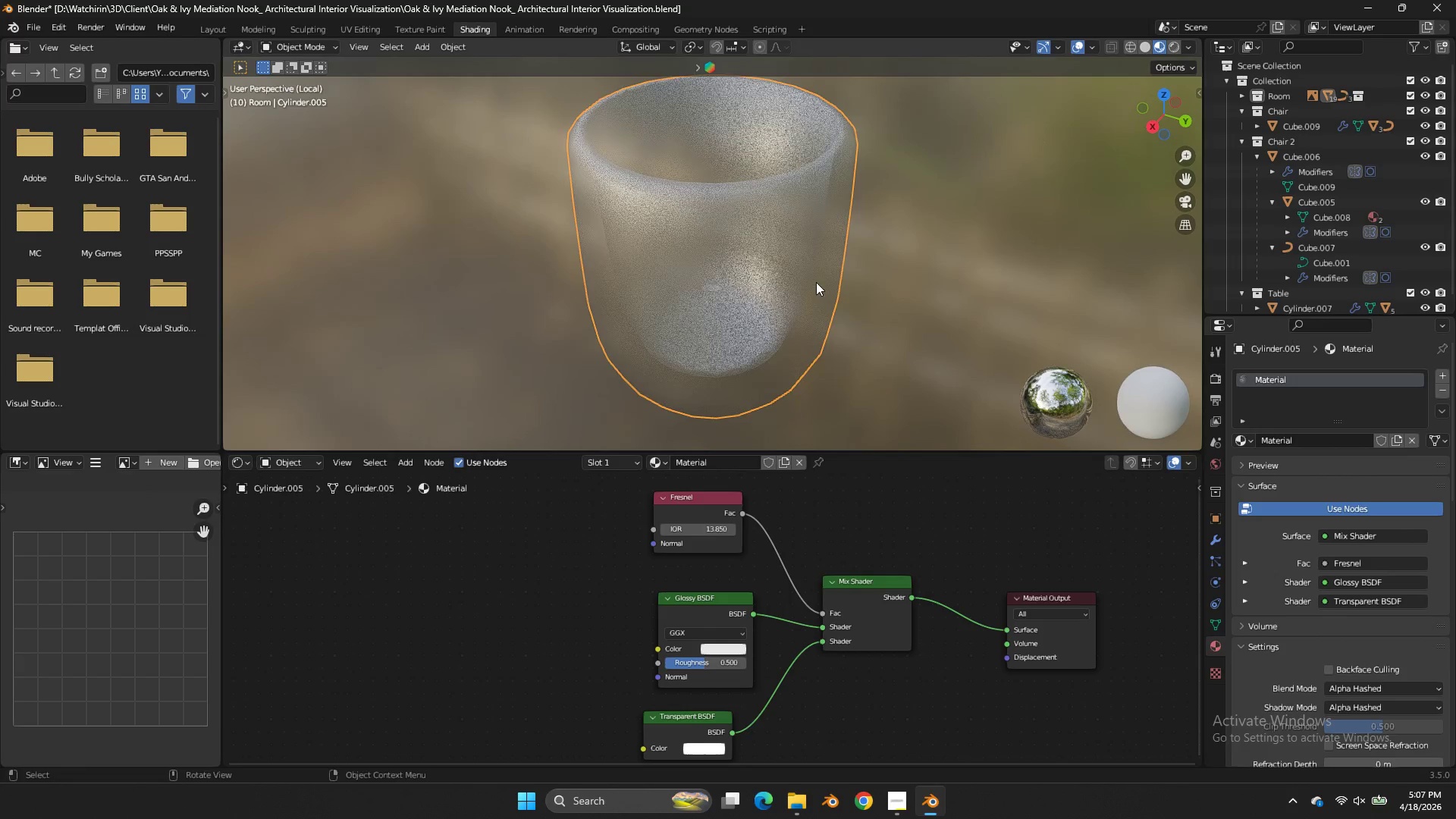 
key(Tab)
 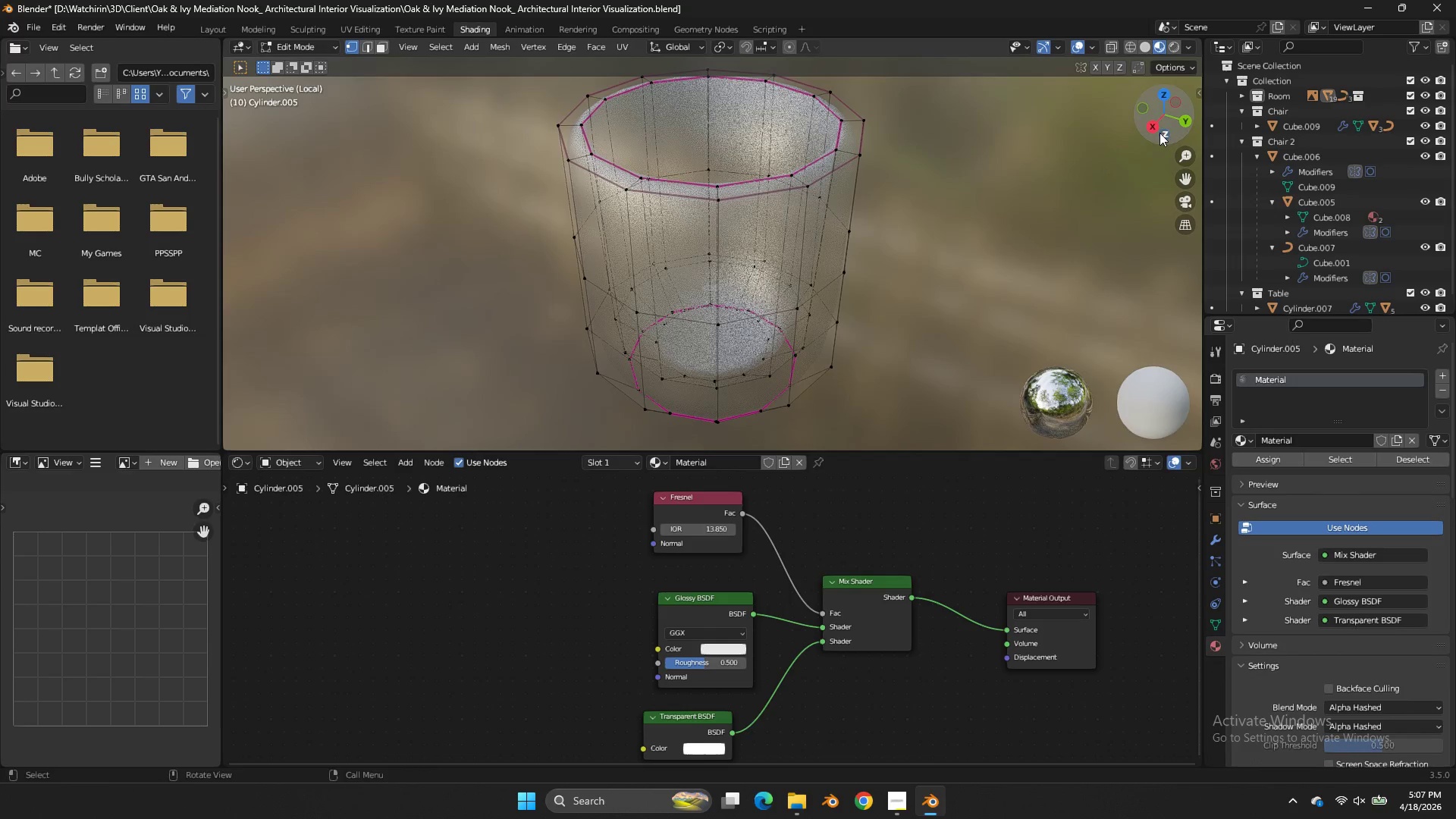 
left_click_drag(start_coordinate=[1162, 130], to_coordinate=[1184, 165])
 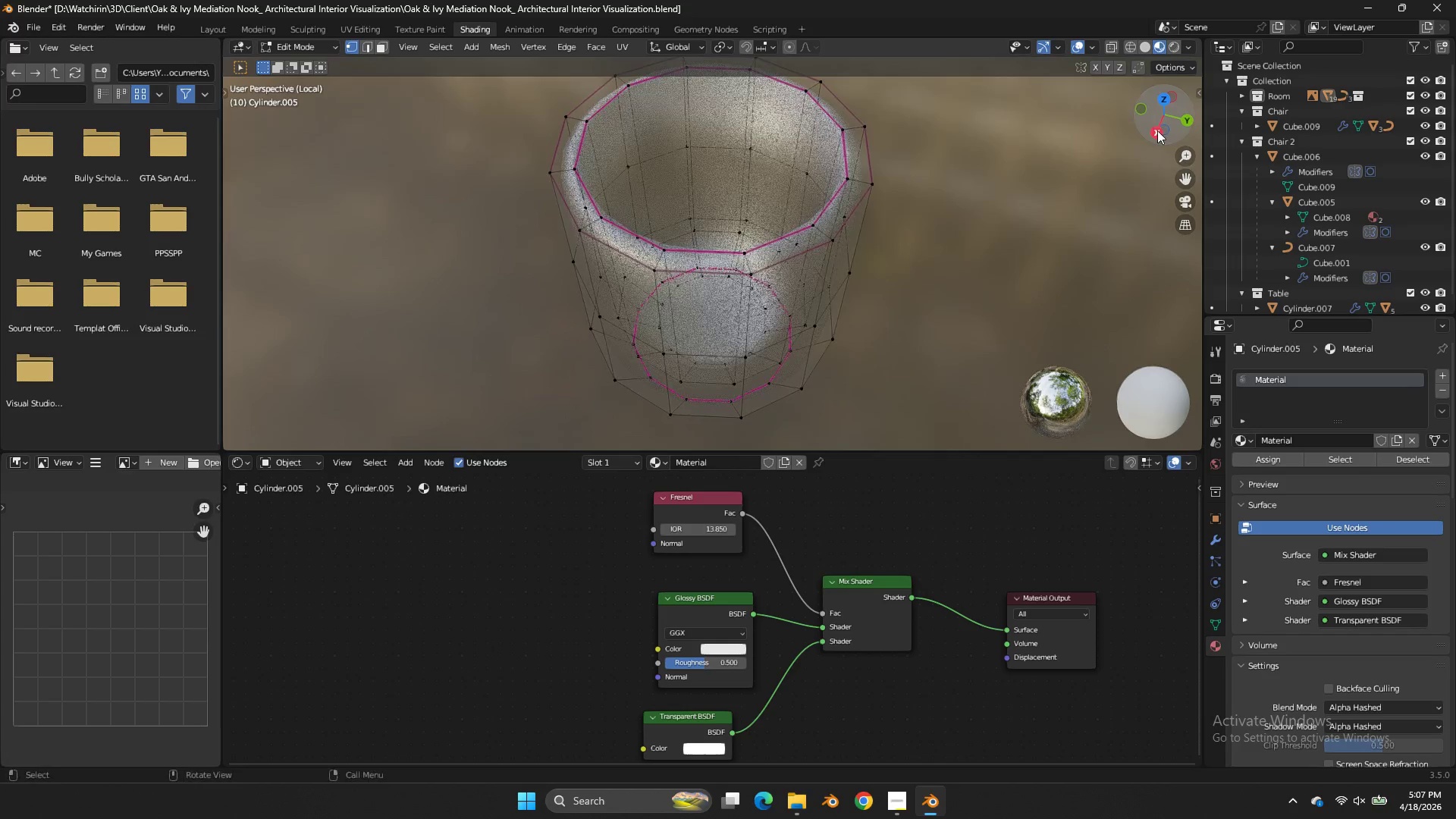 
left_click_drag(start_coordinate=[1158, 128], to_coordinate=[1171, 173])
 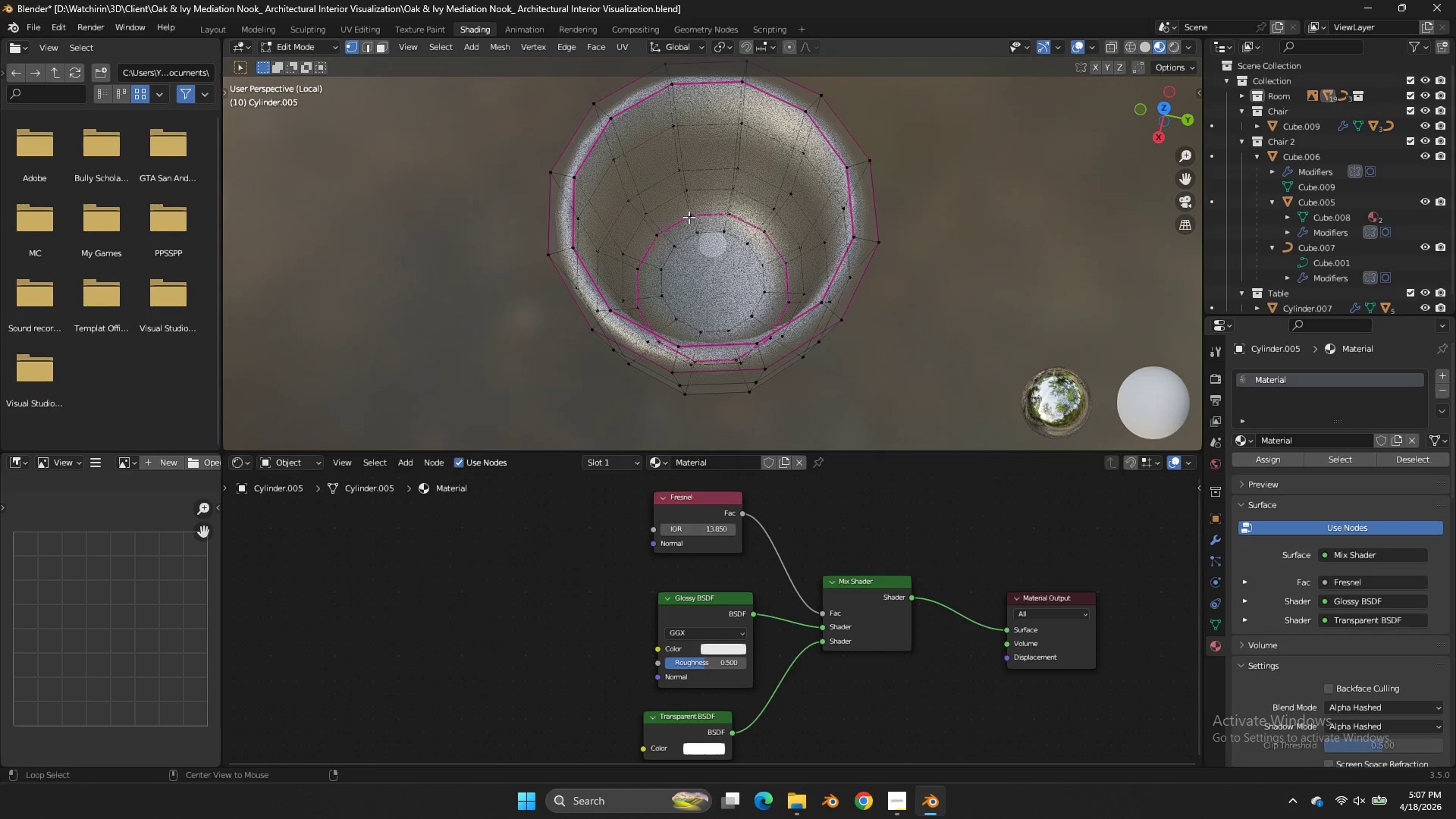 
key(Alt+AltLeft)
 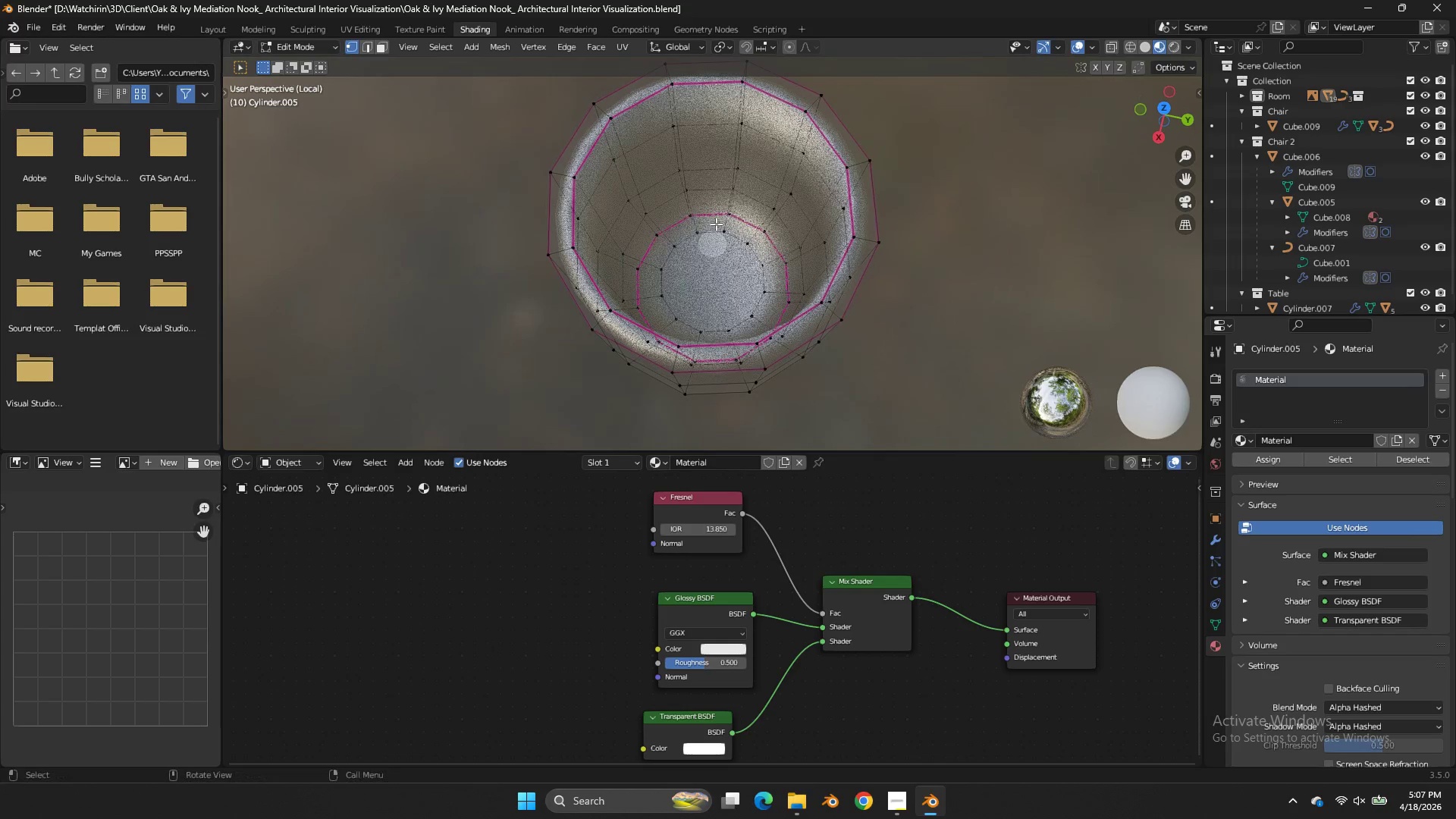 
key(Z)
 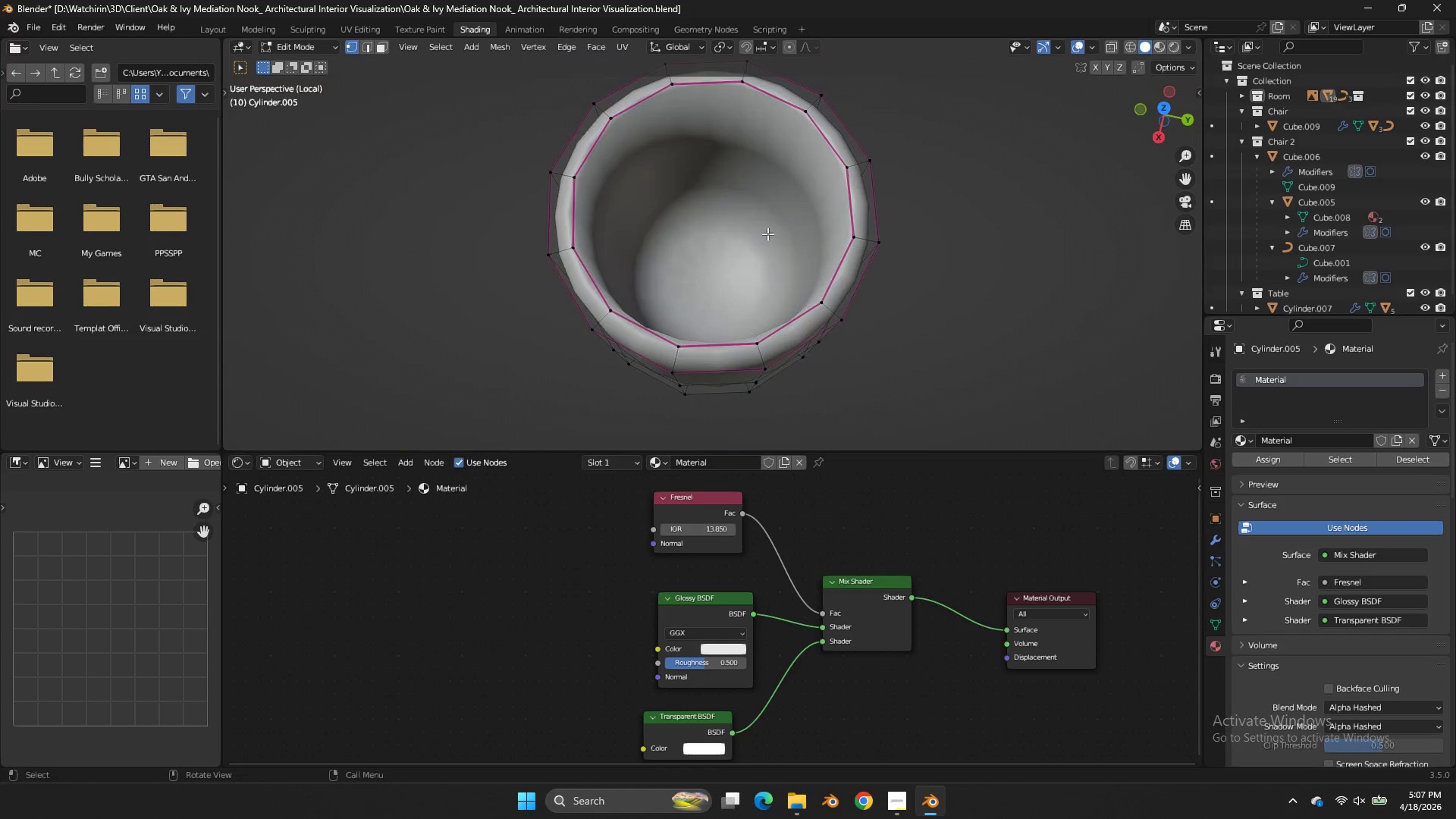 
key(Alt+AltLeft)
 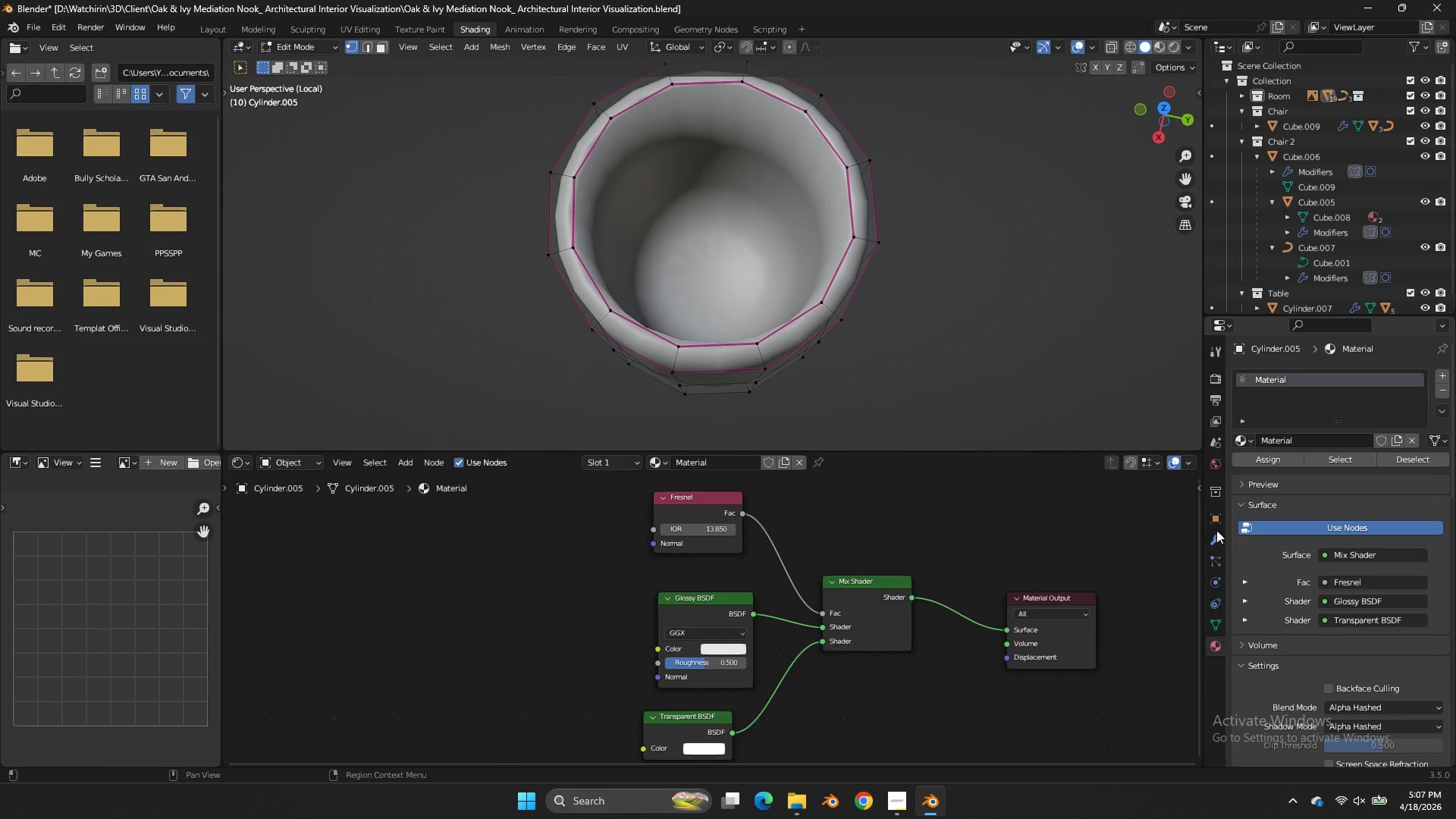 
left_click([1216, 531])
 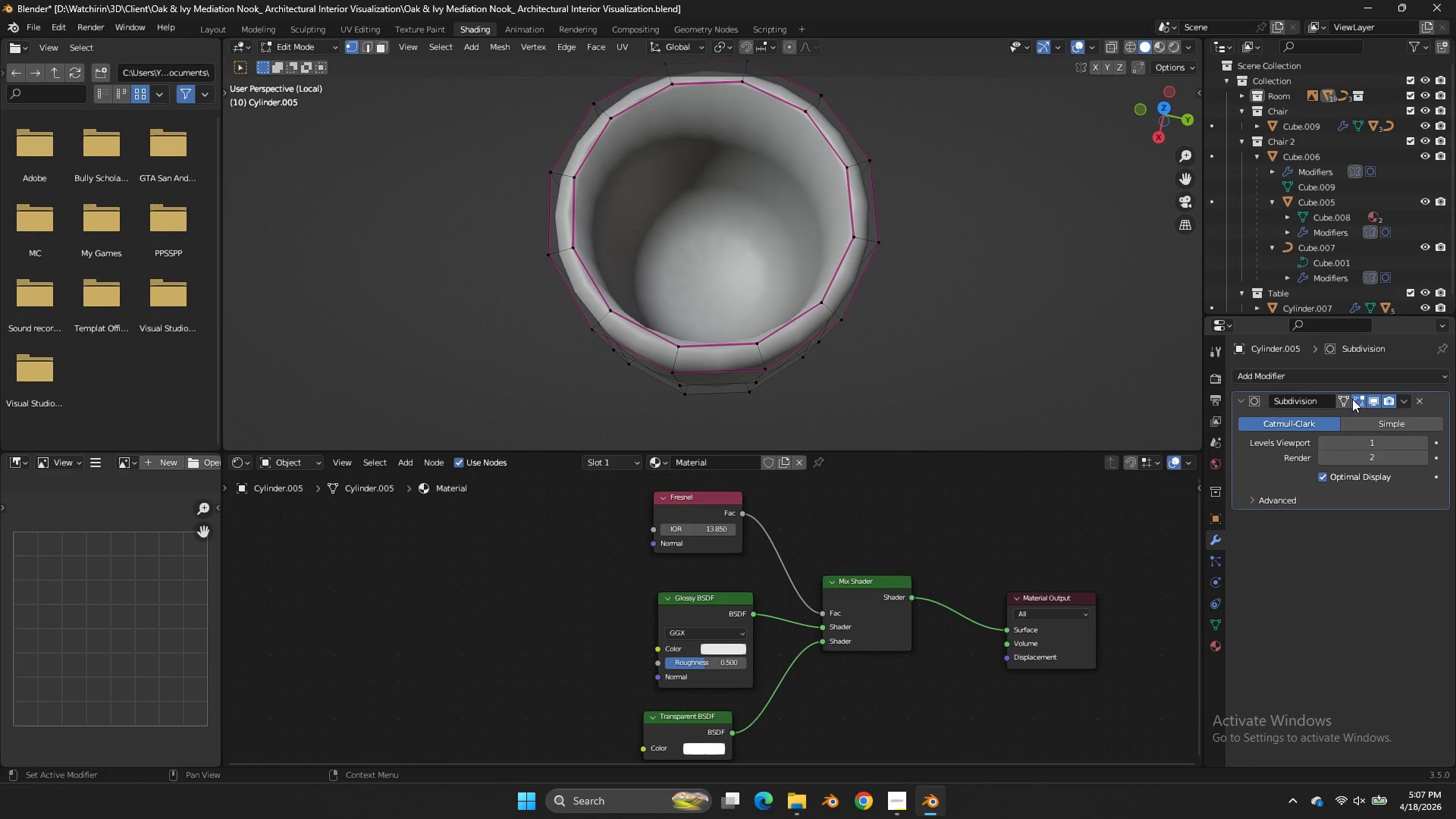 
left_click([1355, 402])
 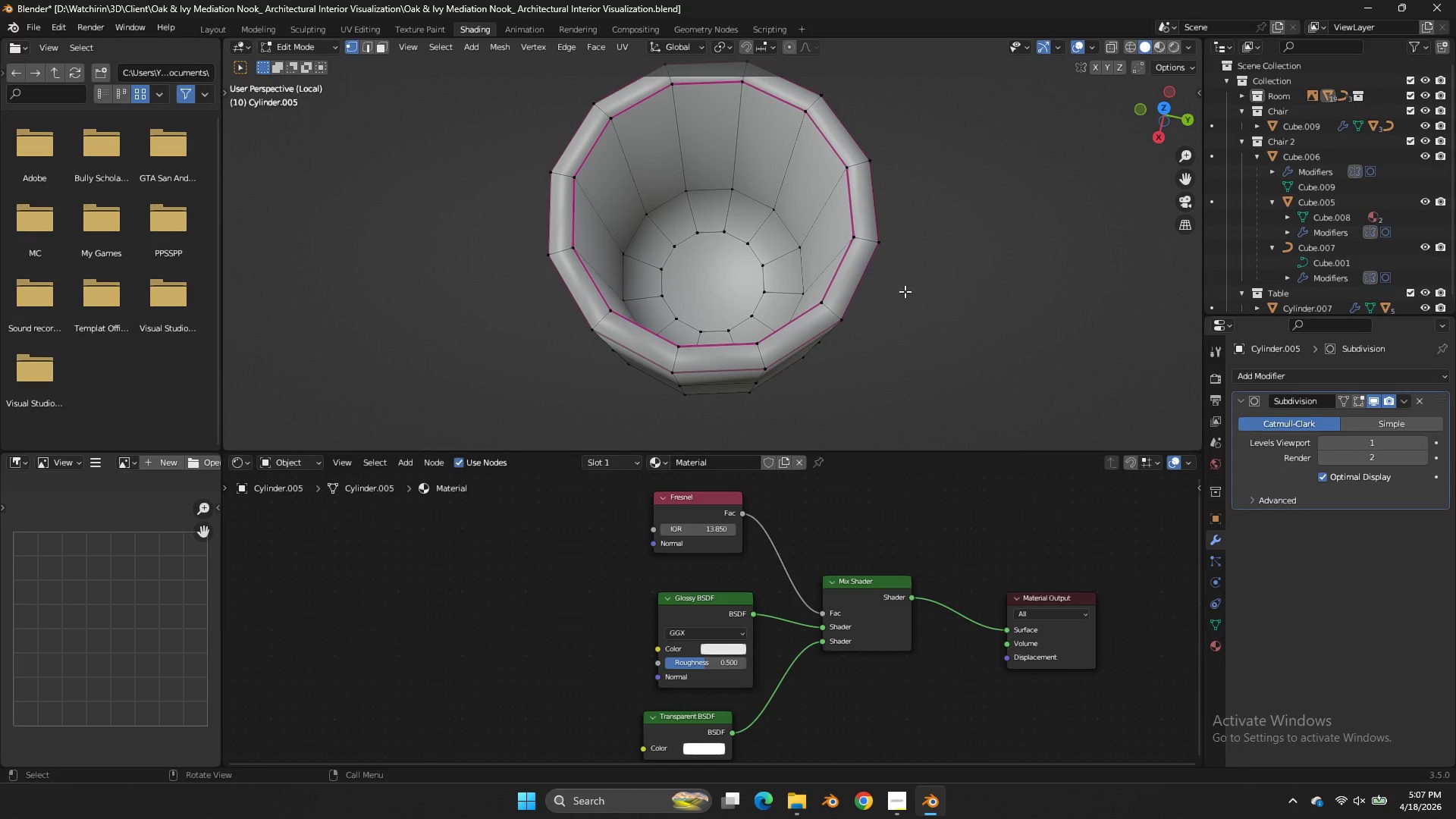 
hold_key(key=AltLeft, duration=1.55)
left_click([745, 251])
 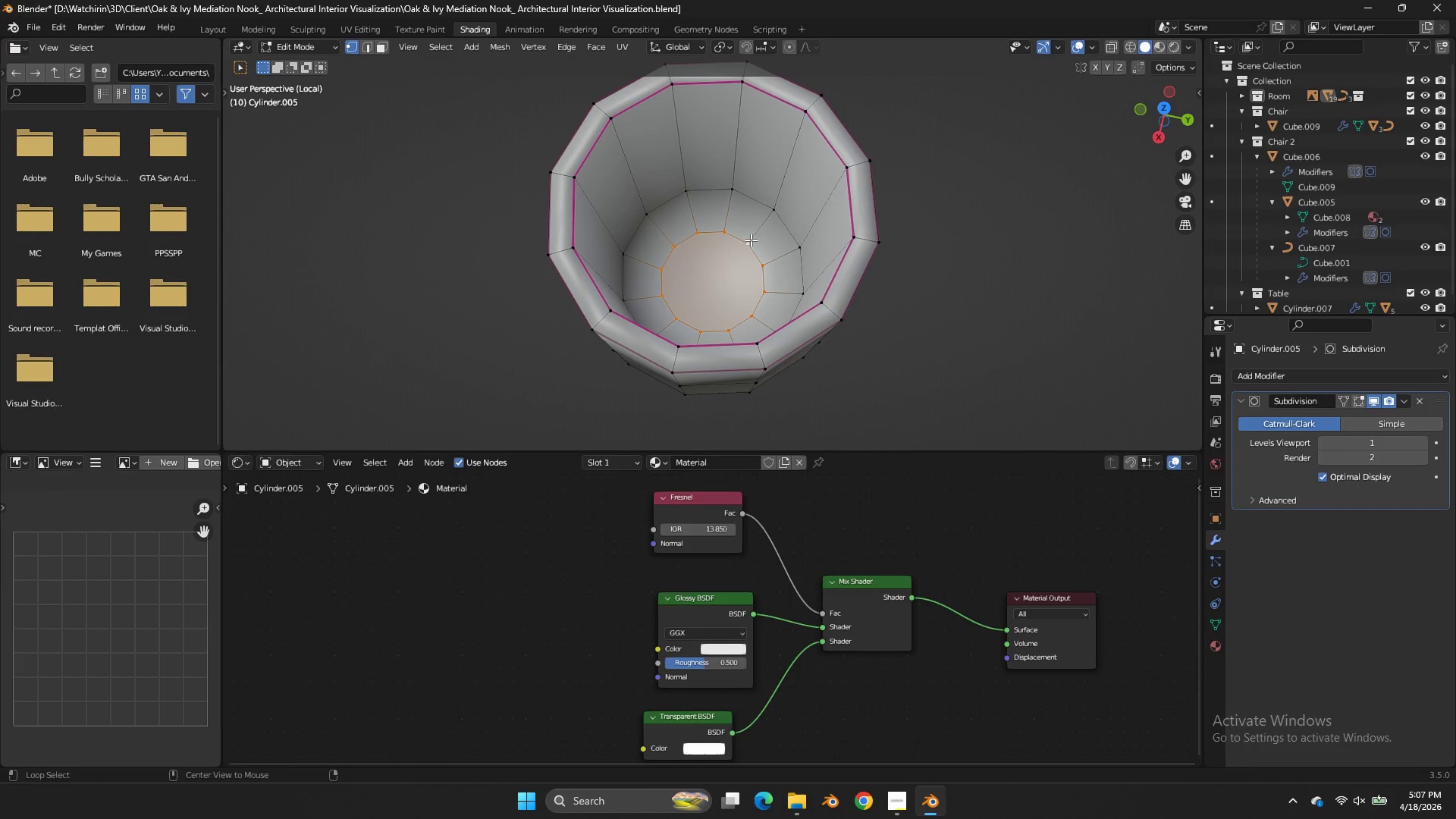 
hold_key(key=ShiftLeft, duration=0.55)
left_click([753, 209])
 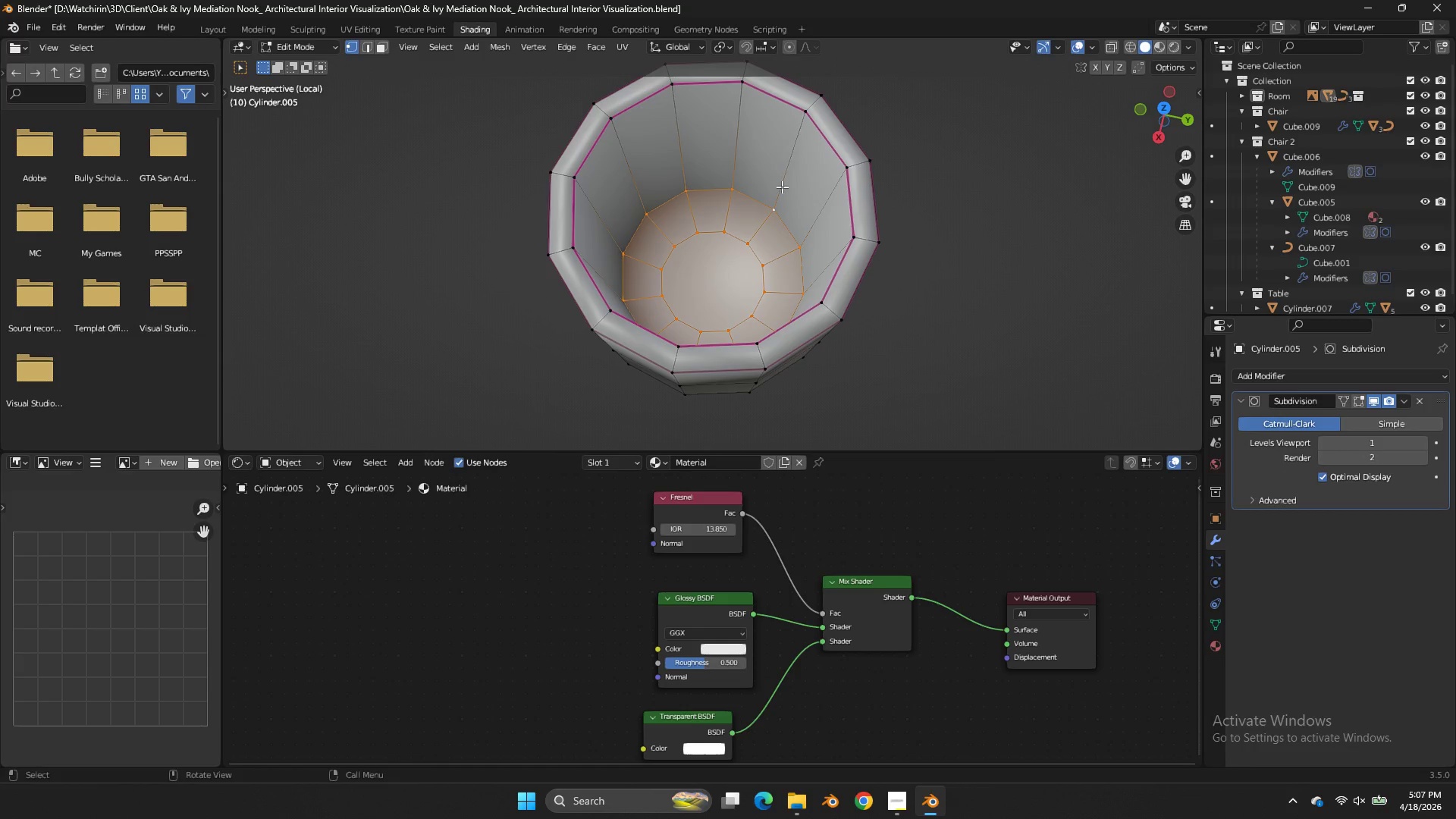 
hold_key(key=AltLeft, duration=0.53)
hold_key(key=ShiftLeft, duration=0.31)
left_click([795, 107])
 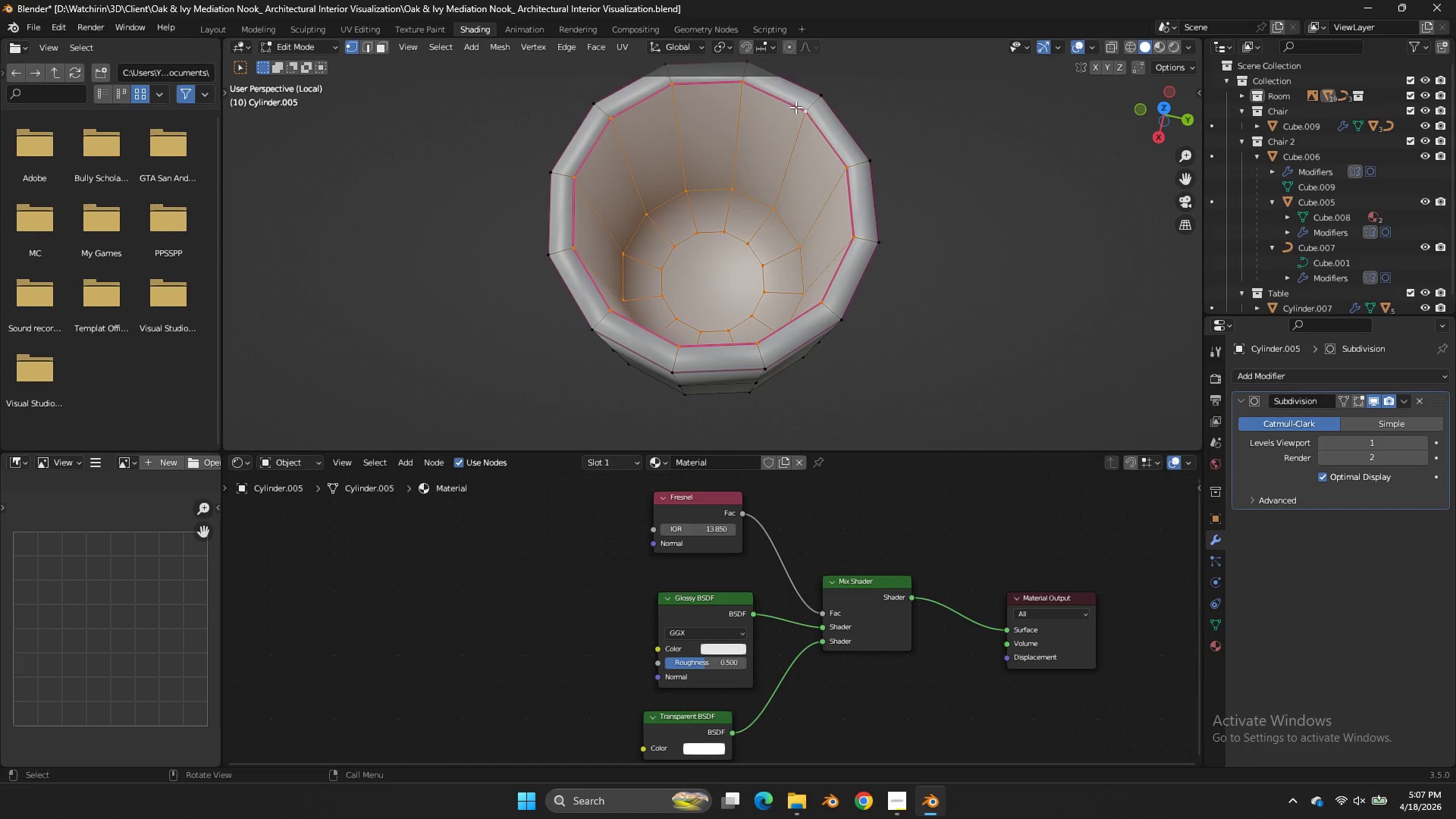 
key(X)
 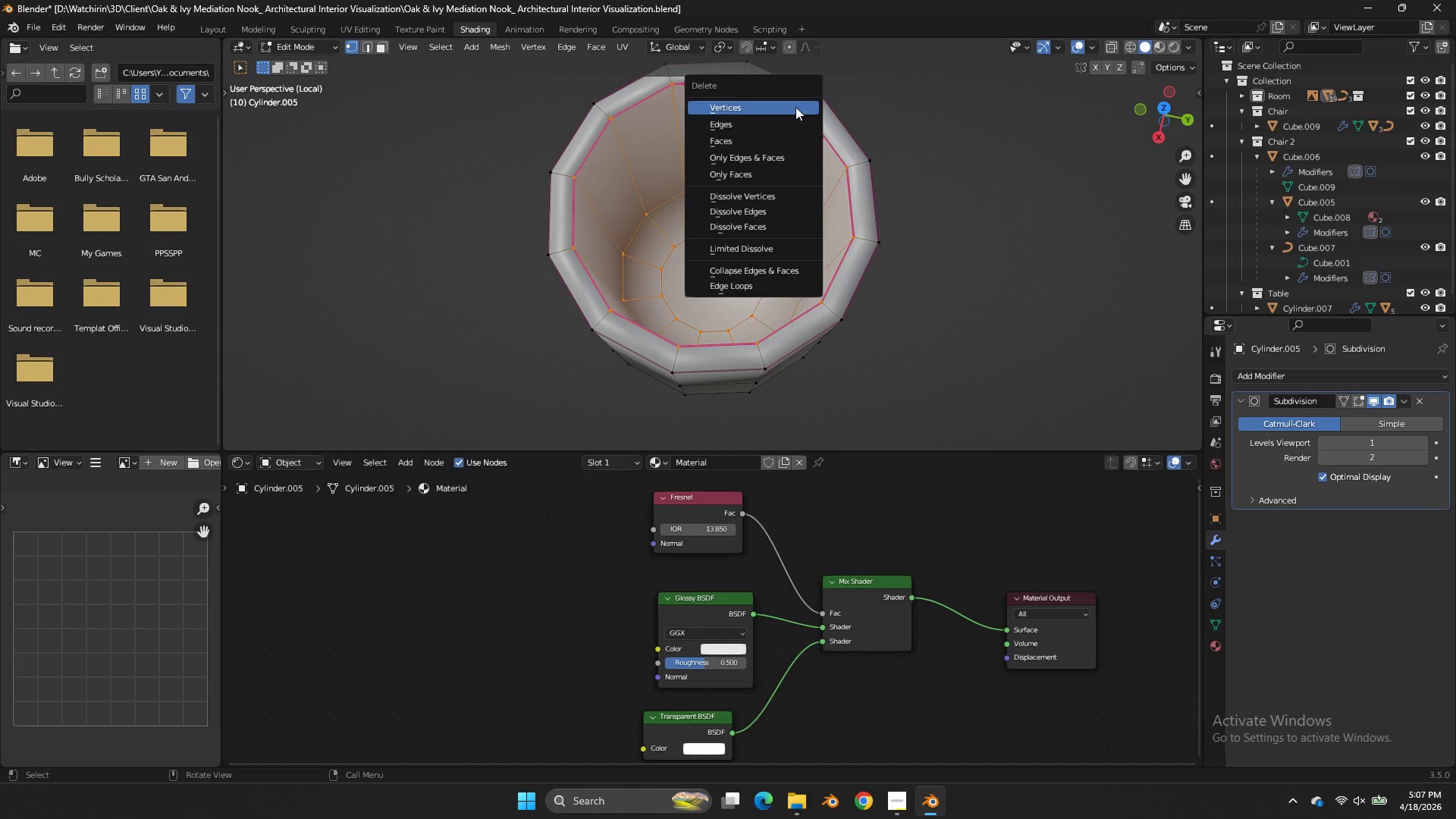 
left_click([795, 107])
 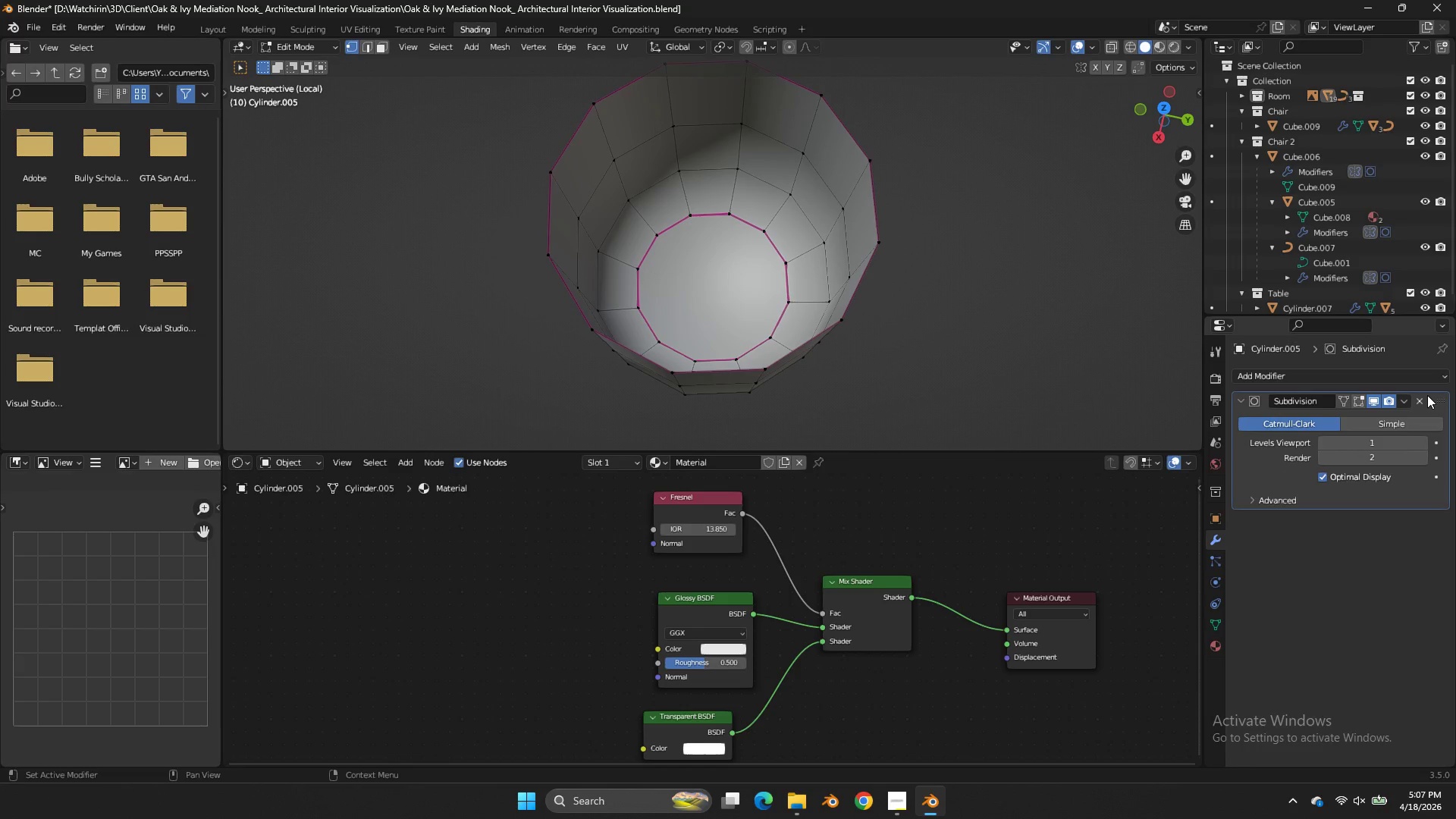 
double_click([1423, 381])
 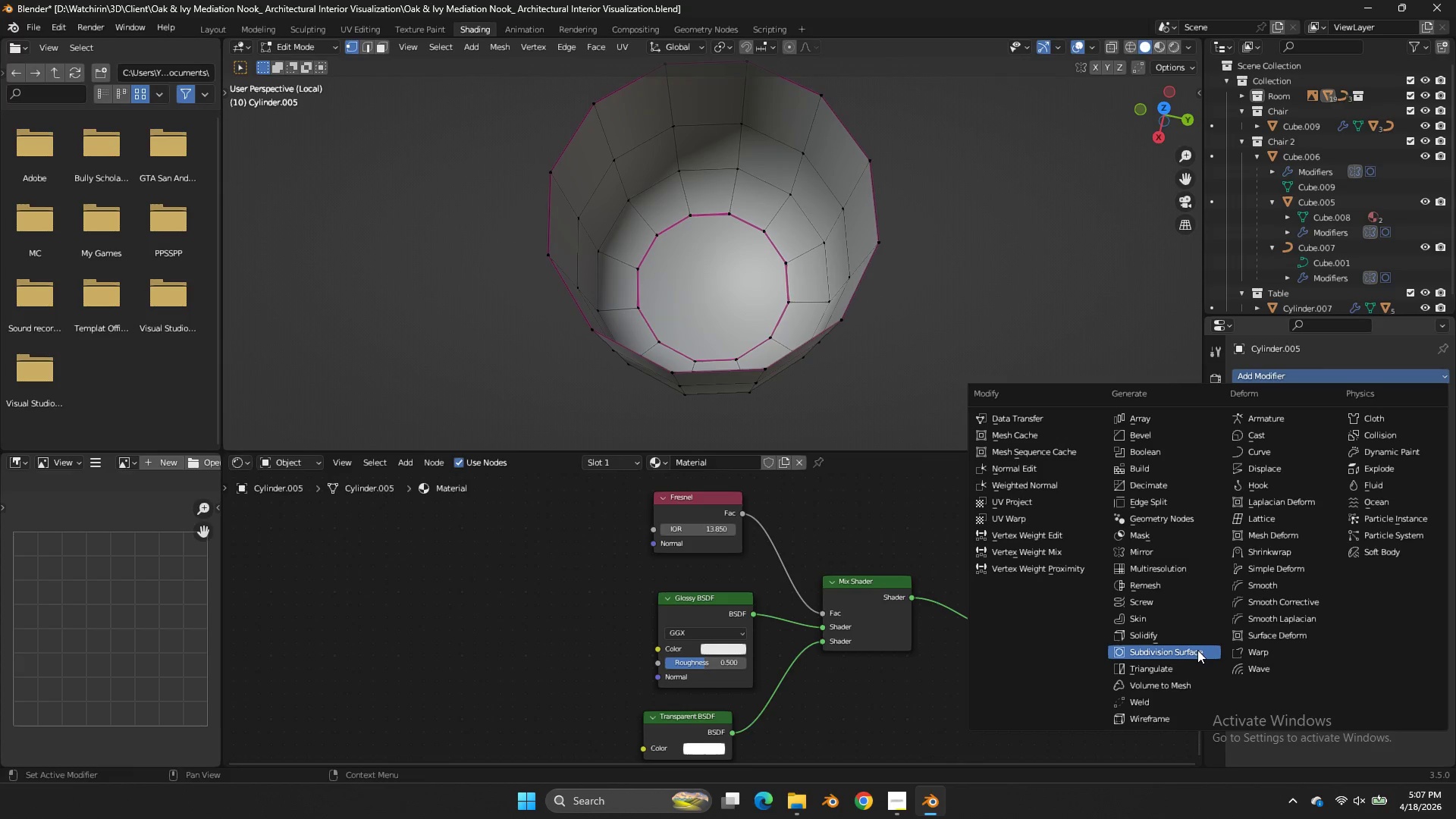 
left_click([1199, 651])
 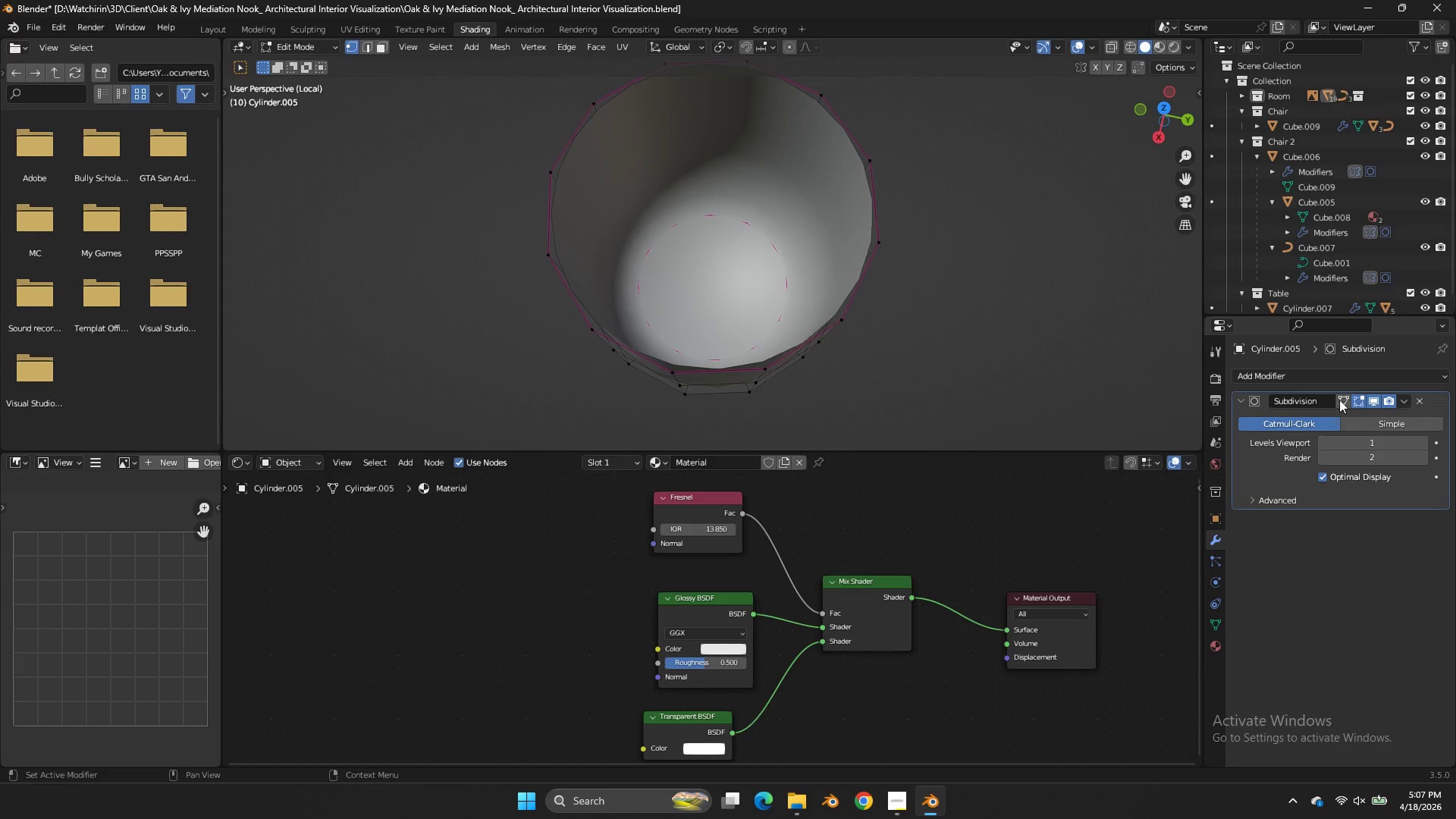 
left_click([1338, 378])
 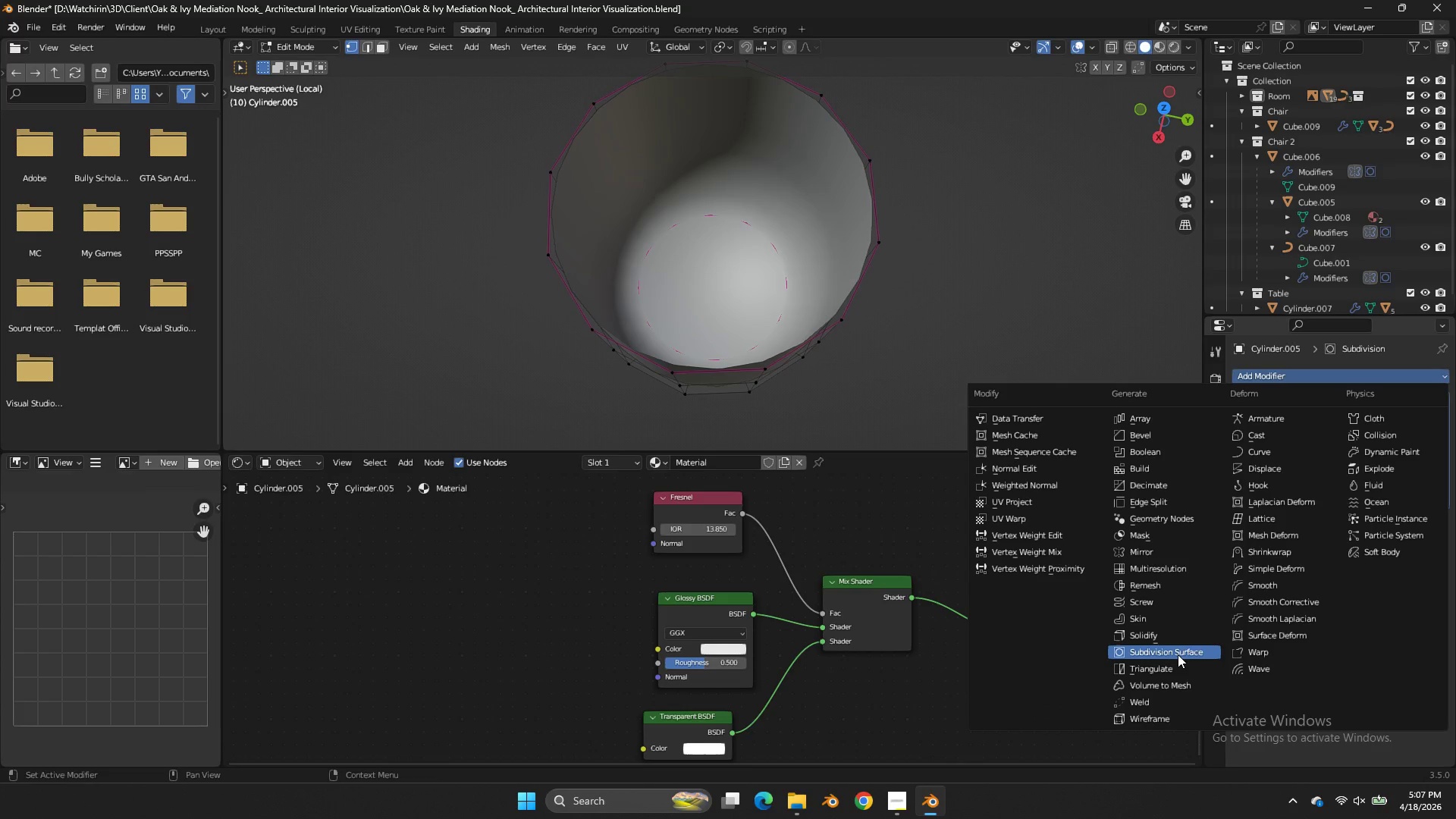 
left_click([1176, 639])
 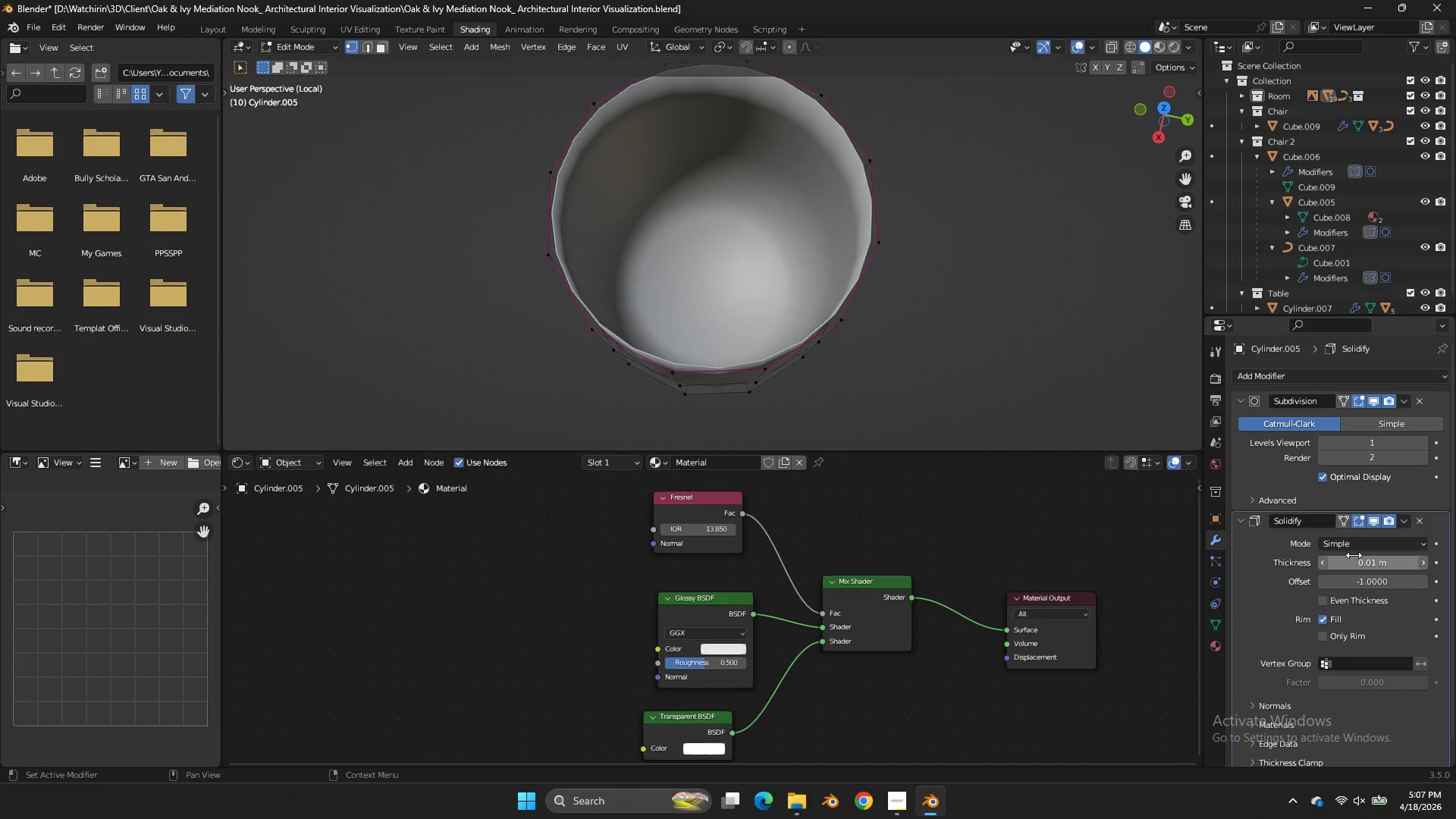 
left_click_drag(start_coordinate=[1359, 558], to_coordinate=[643, 367])
 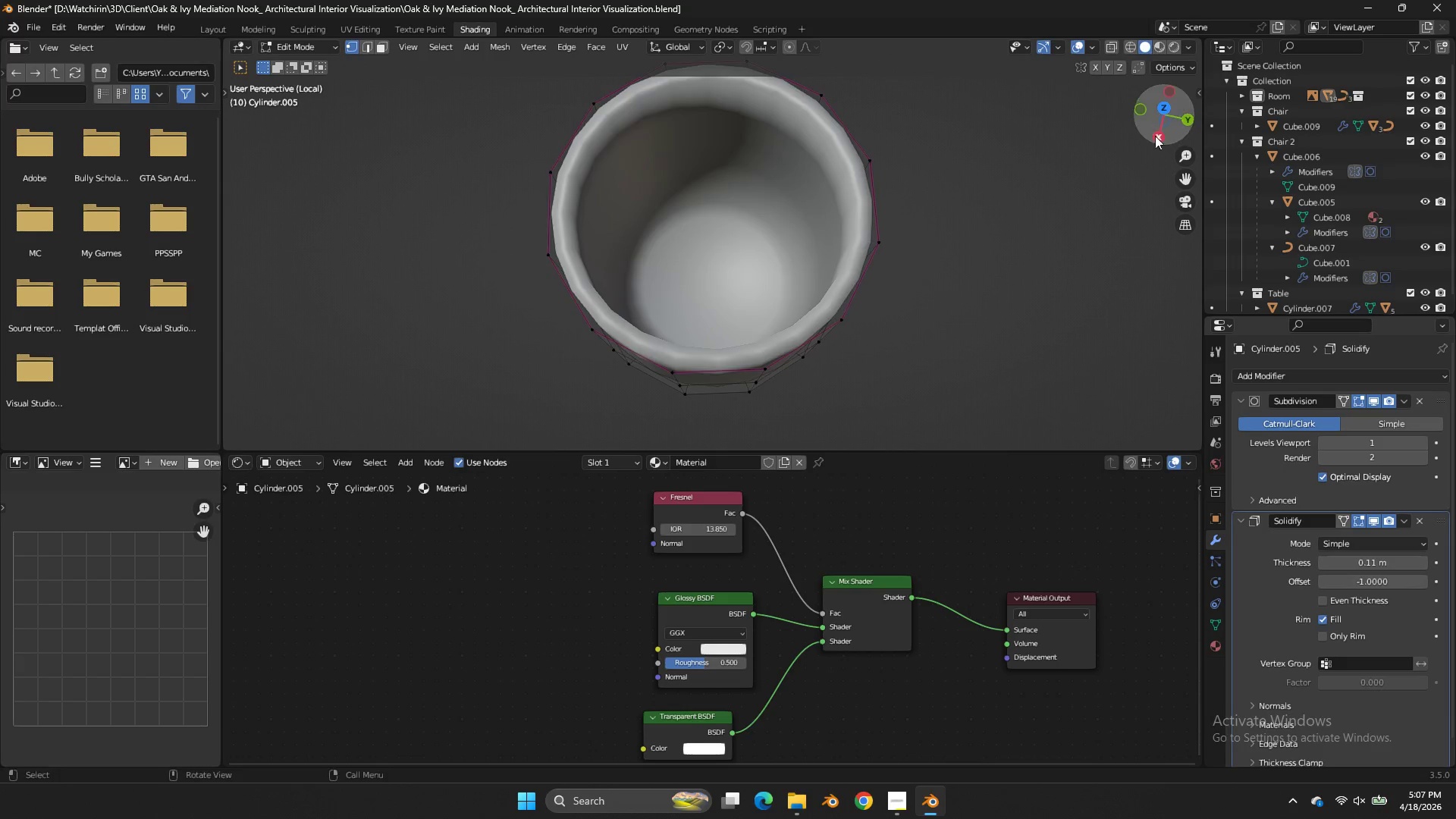 
left_click_drag(start_coordinate=[1155, 136], to_coordinate=[323, 437])
 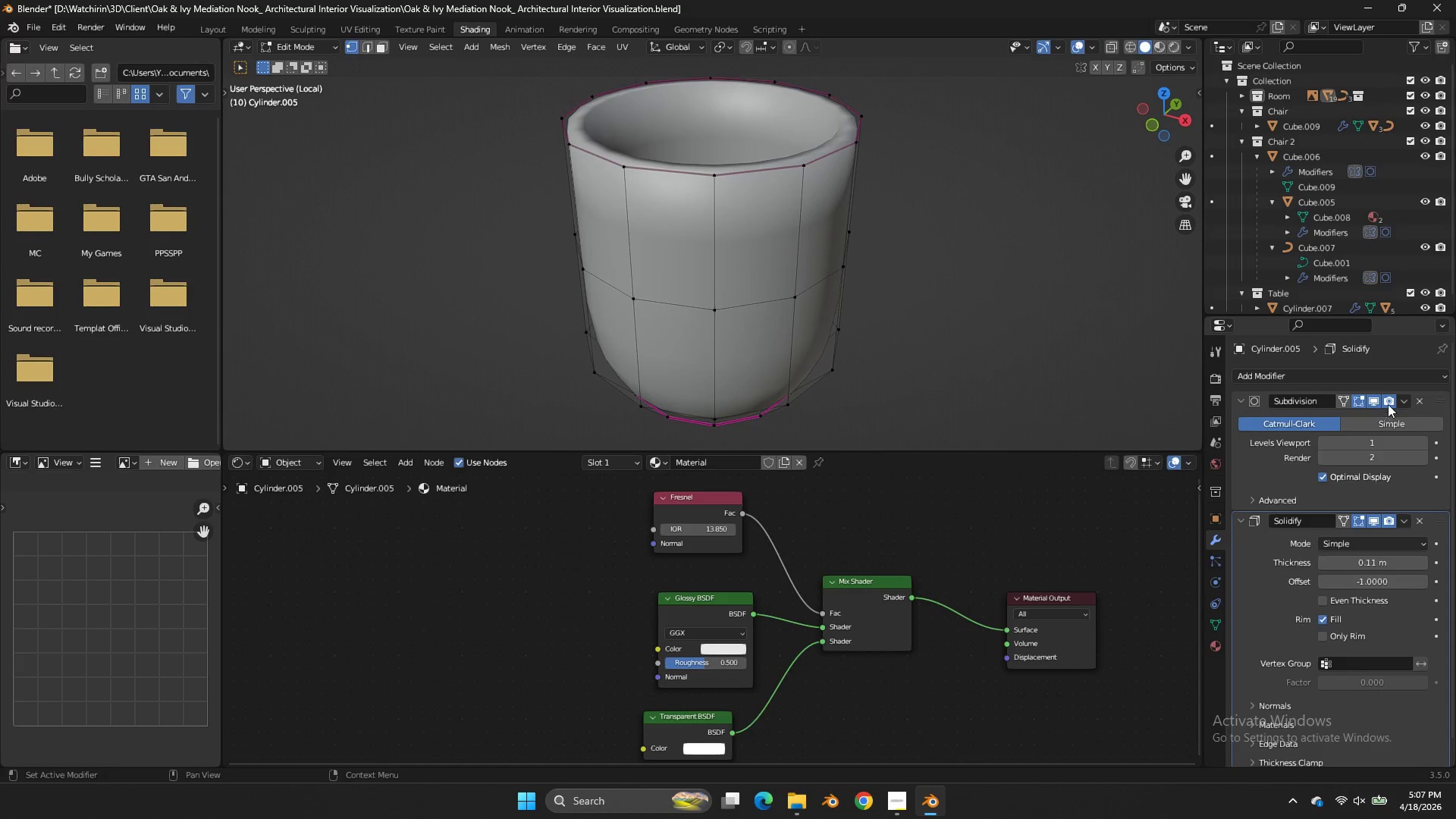 
left_click([1402, 398])
 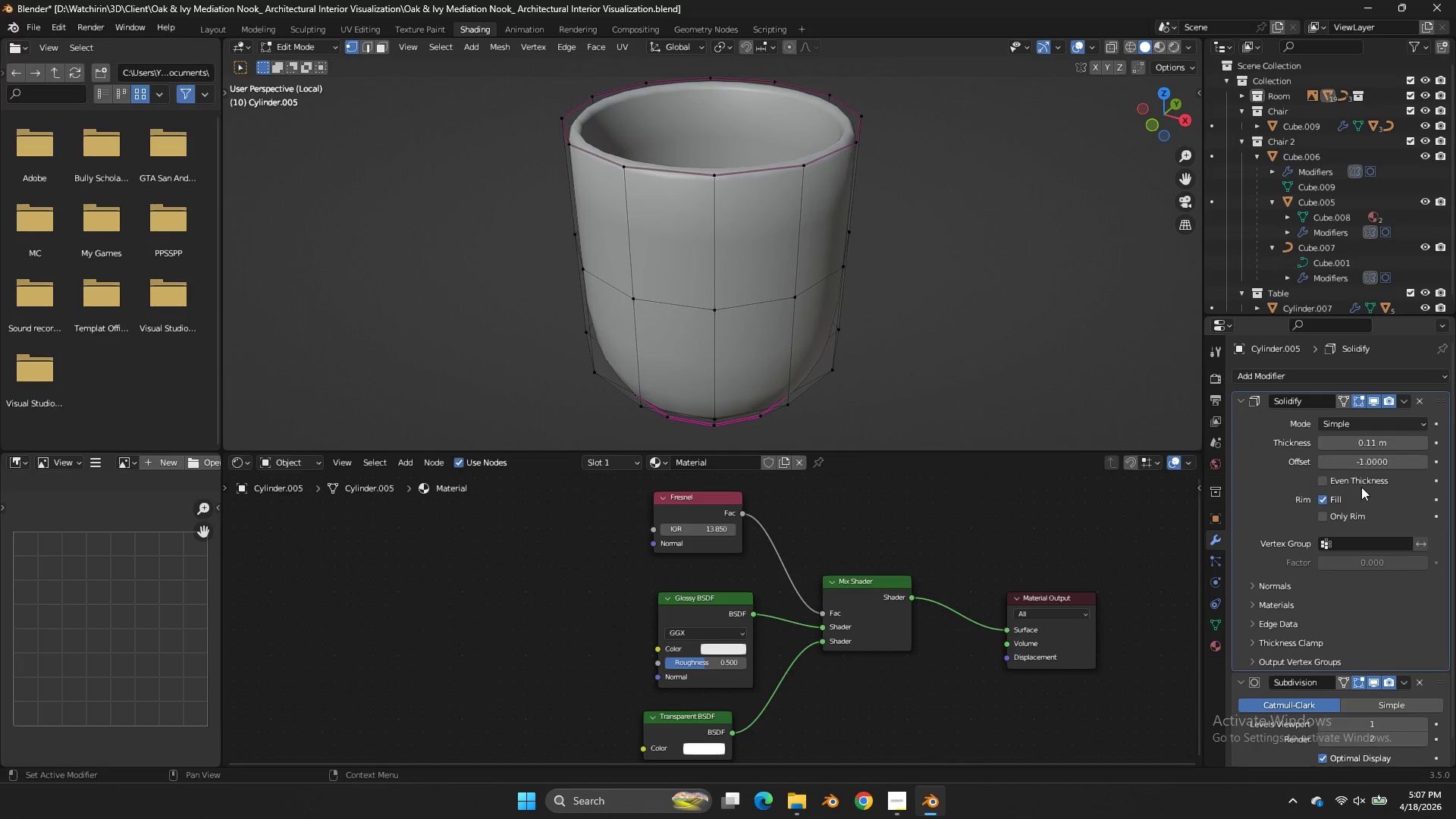 
double_click([1029, 246])
 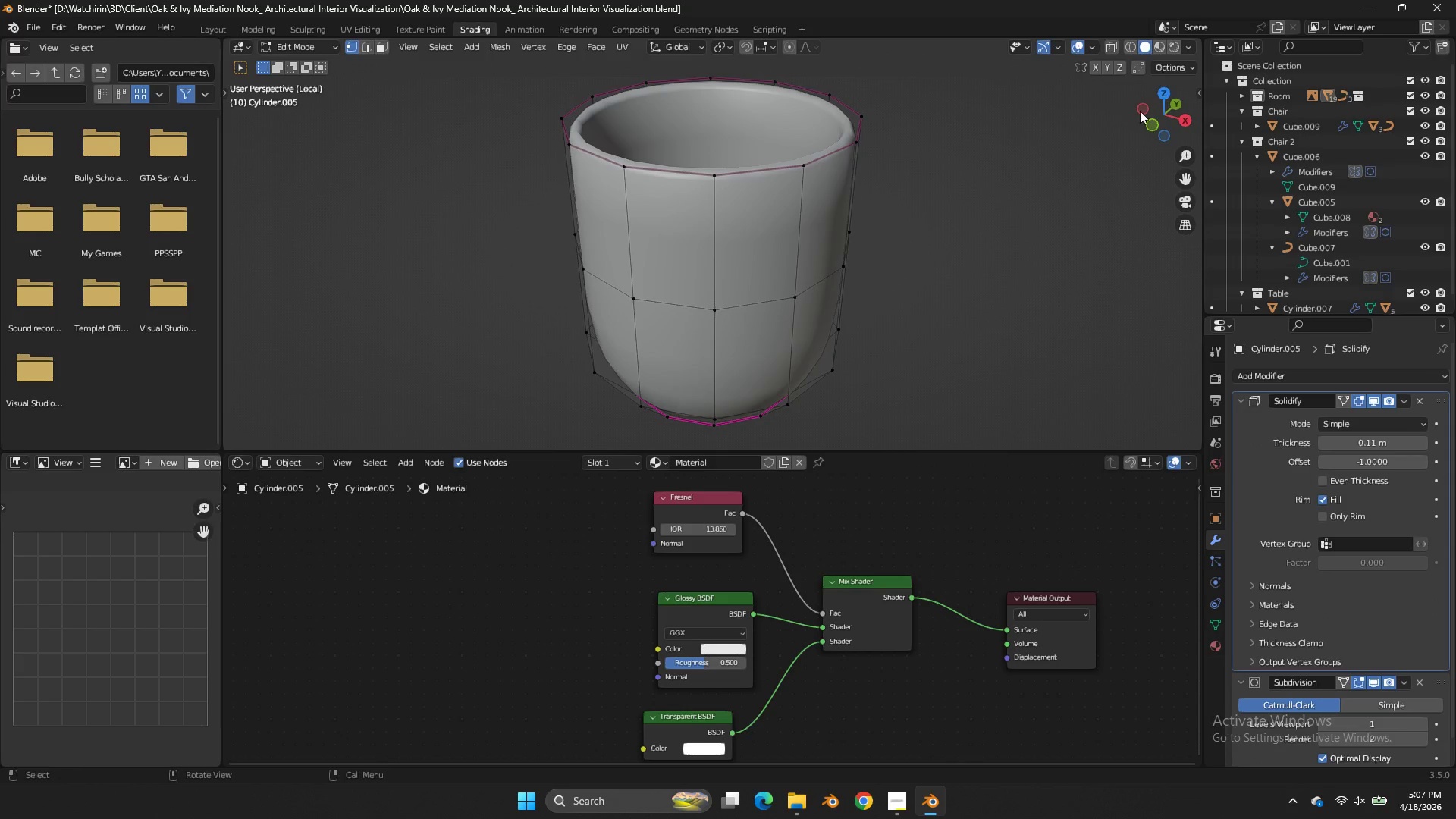 
left_click_drag(start_coordinate=[1149, 111], to_coordinate=[1078, 150])
 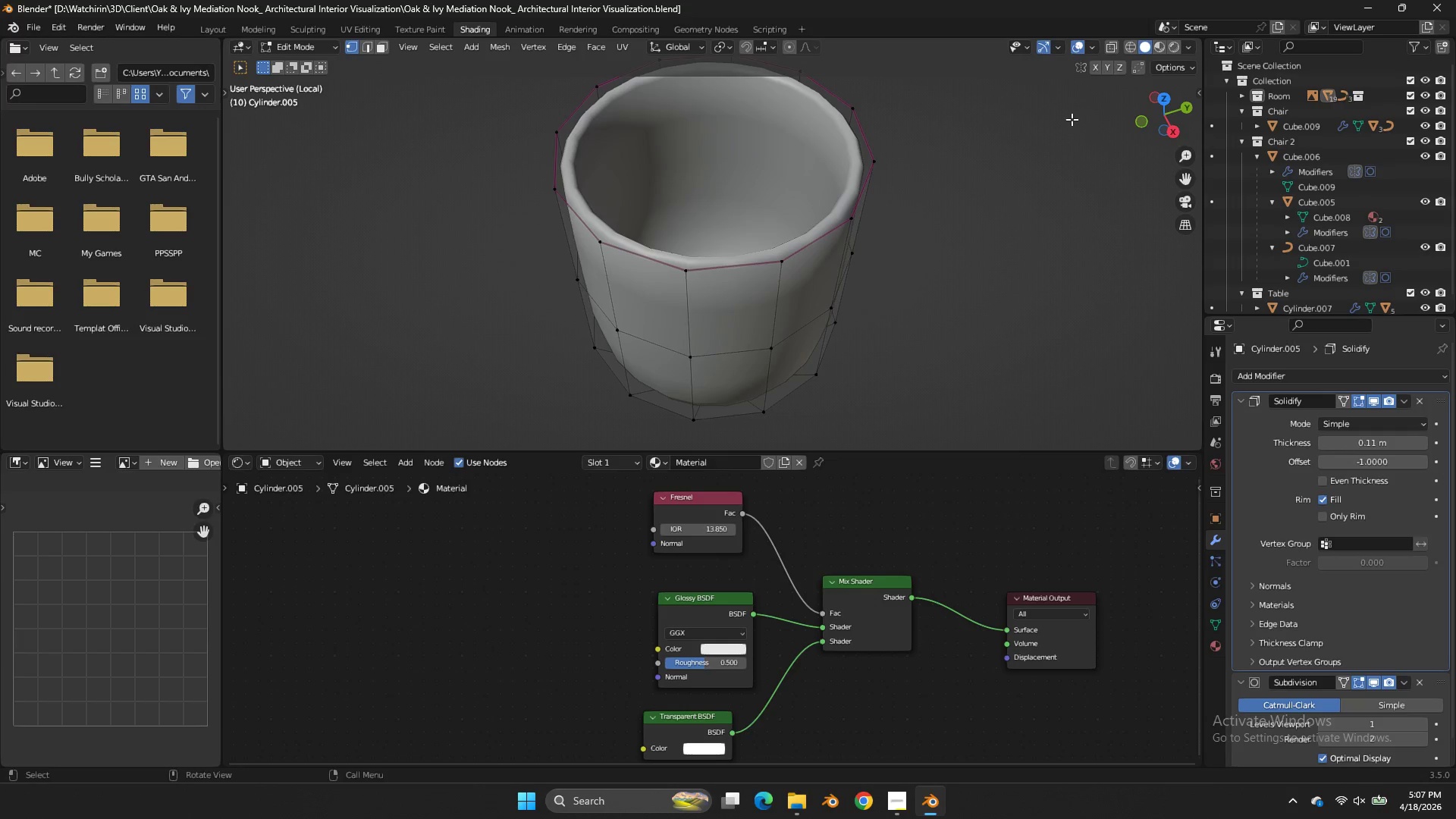 
key(Tab)
 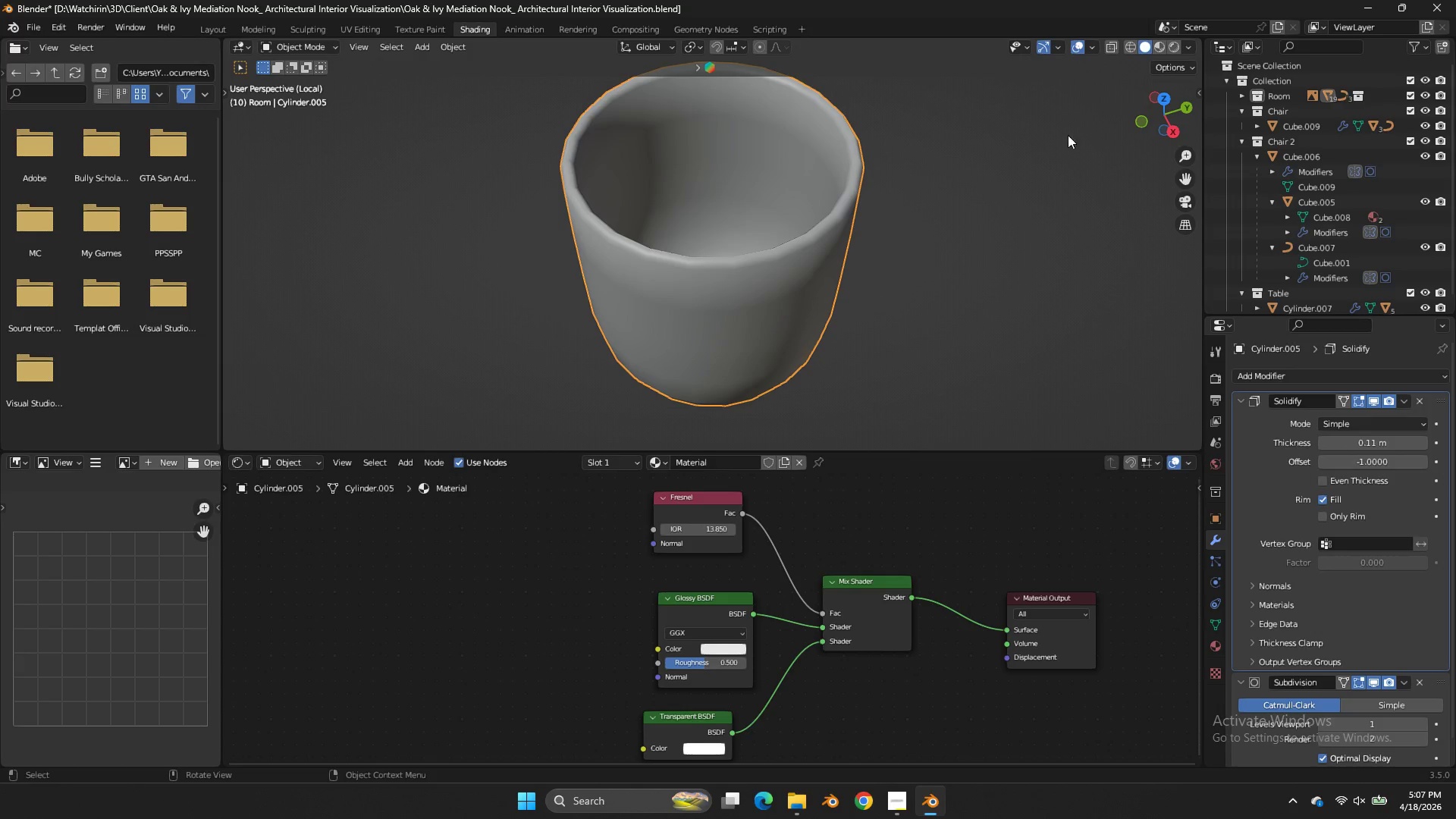 
key(Z)
 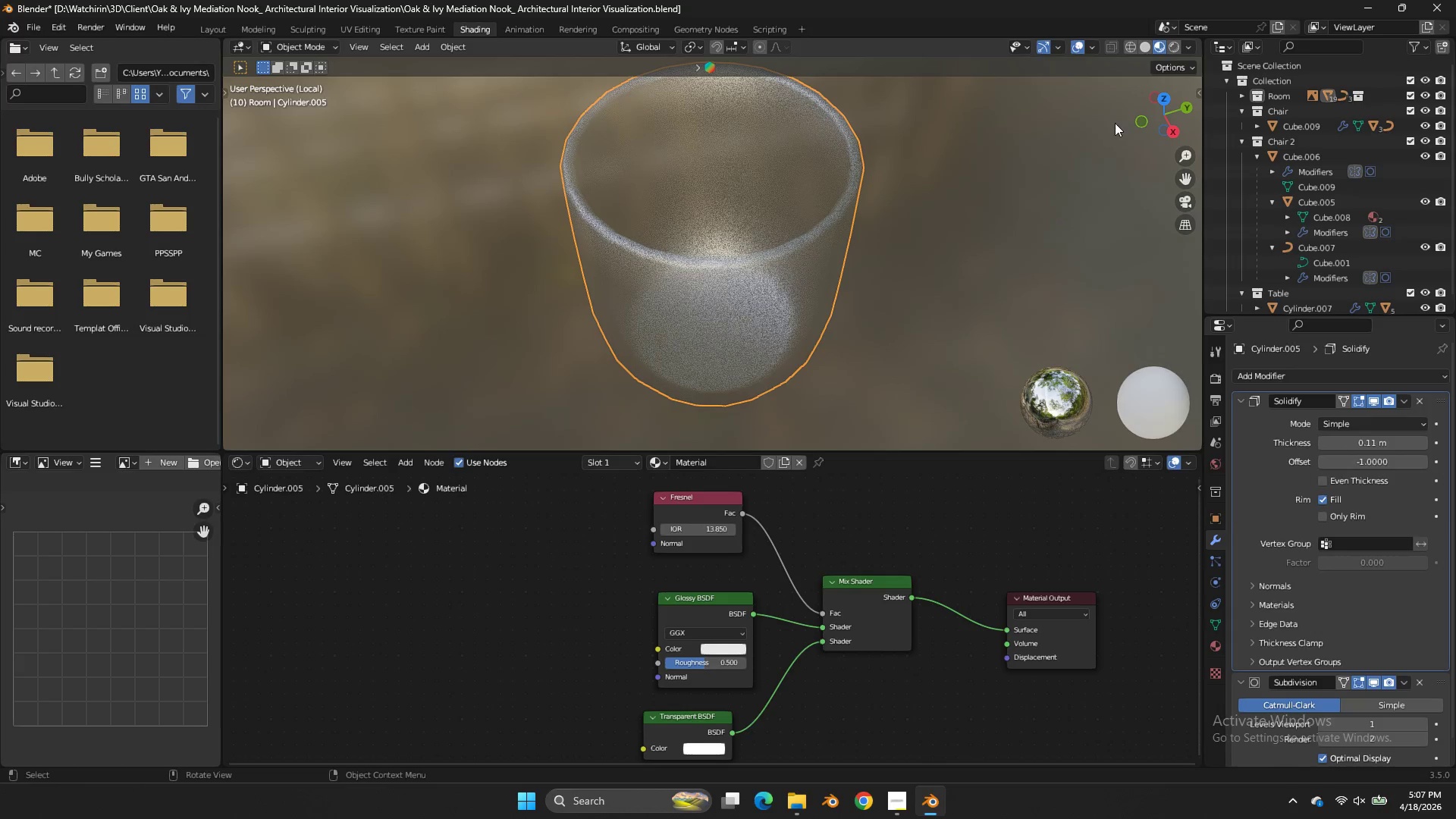 
left_click_drag(start_coordinate=[1115, 123], to_coordinate=[1172, 92])
 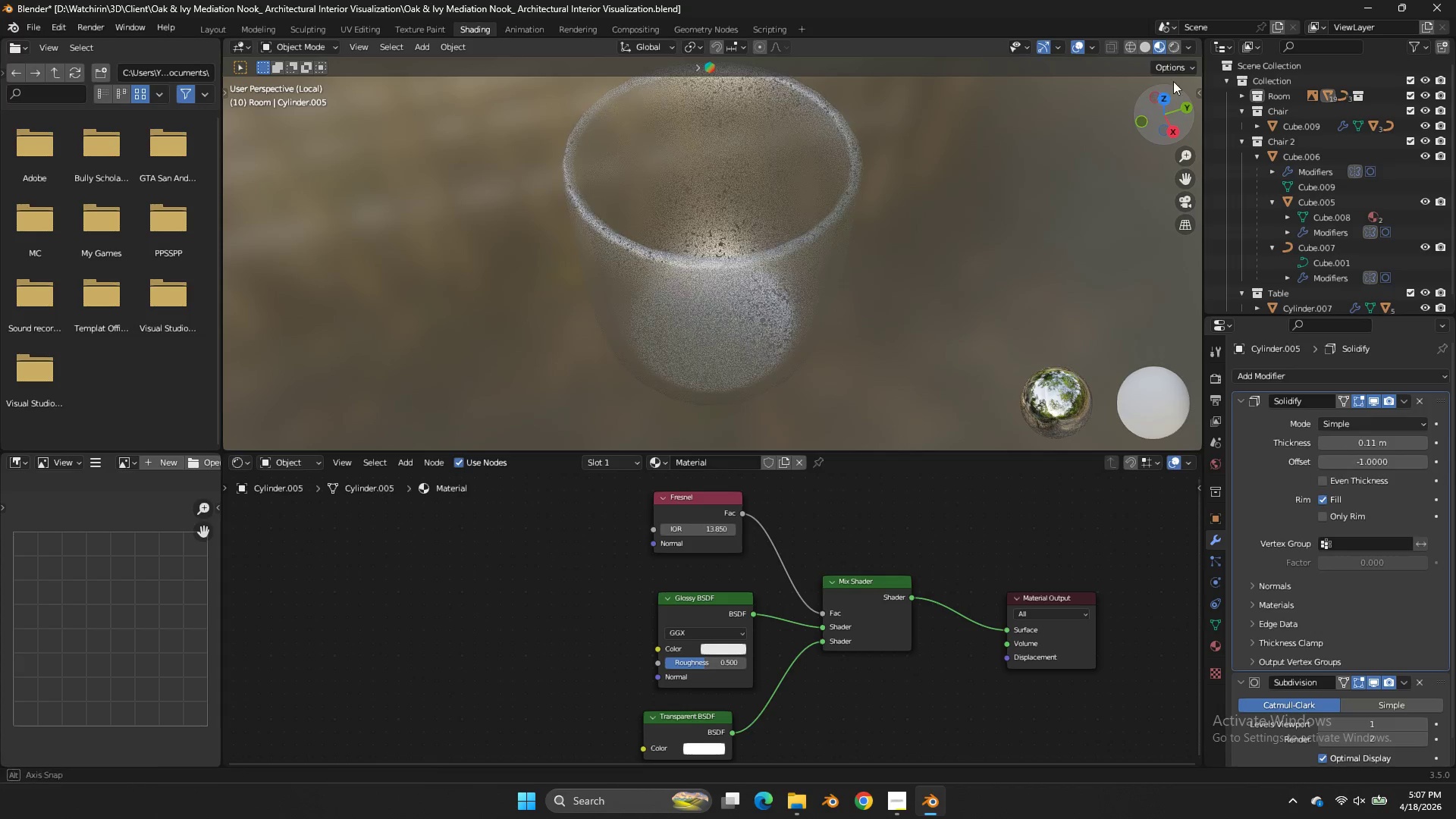 
left_click_drag(start_coordinate=[1147, 103], to_coordinate=[1197, 76])
 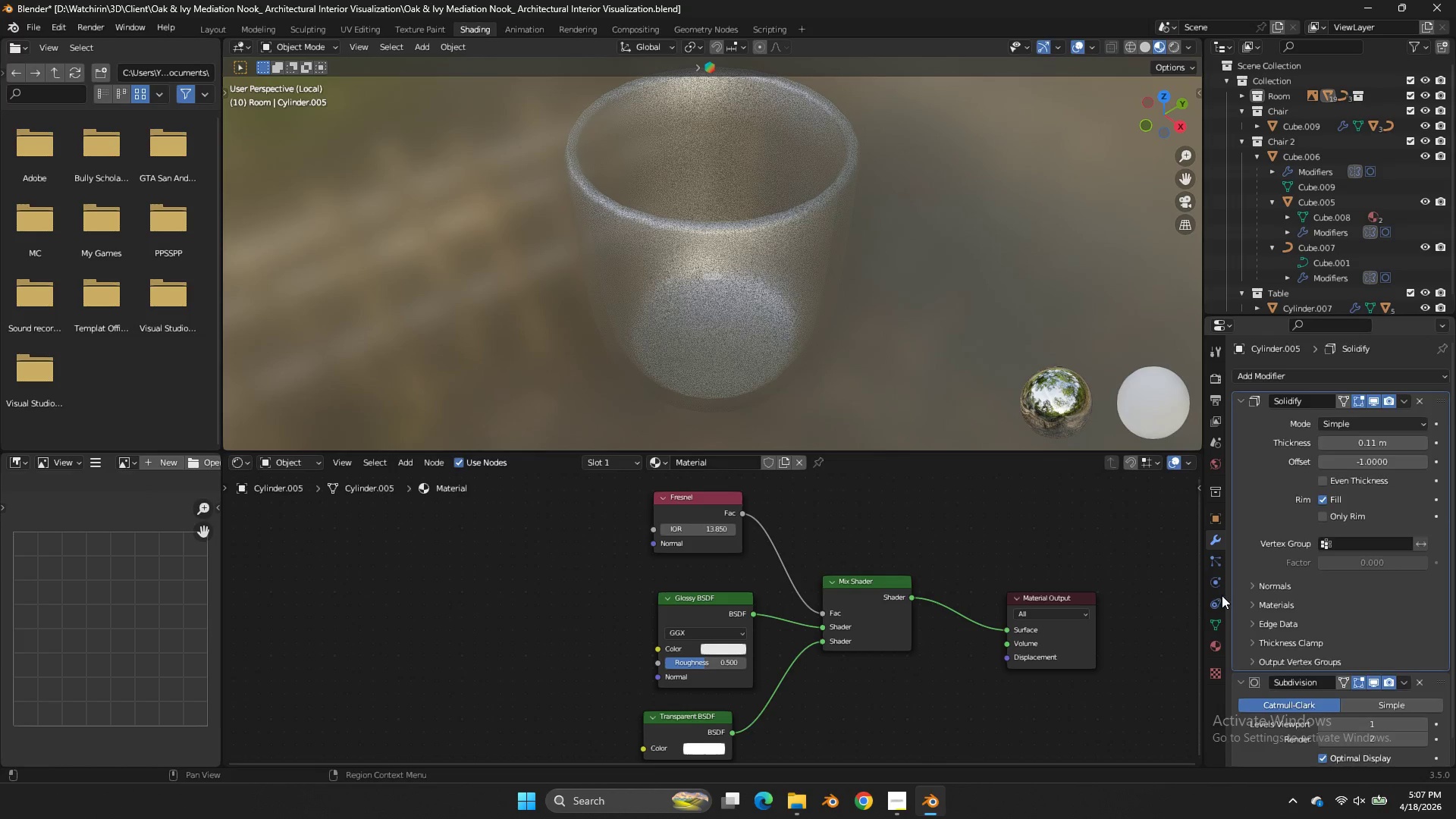 
left_click([1214, 628])
 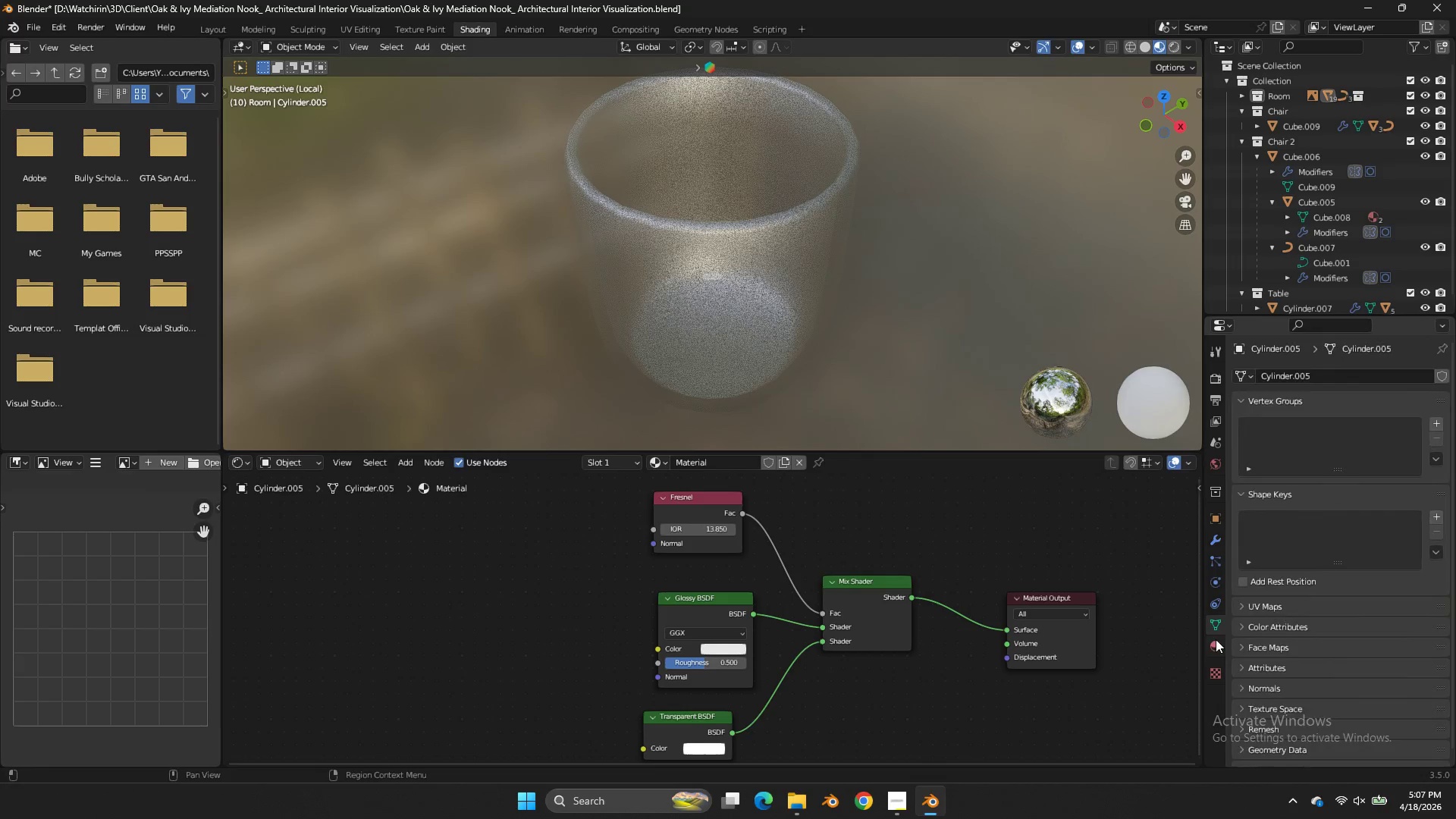 
left_click([1216, 642])
 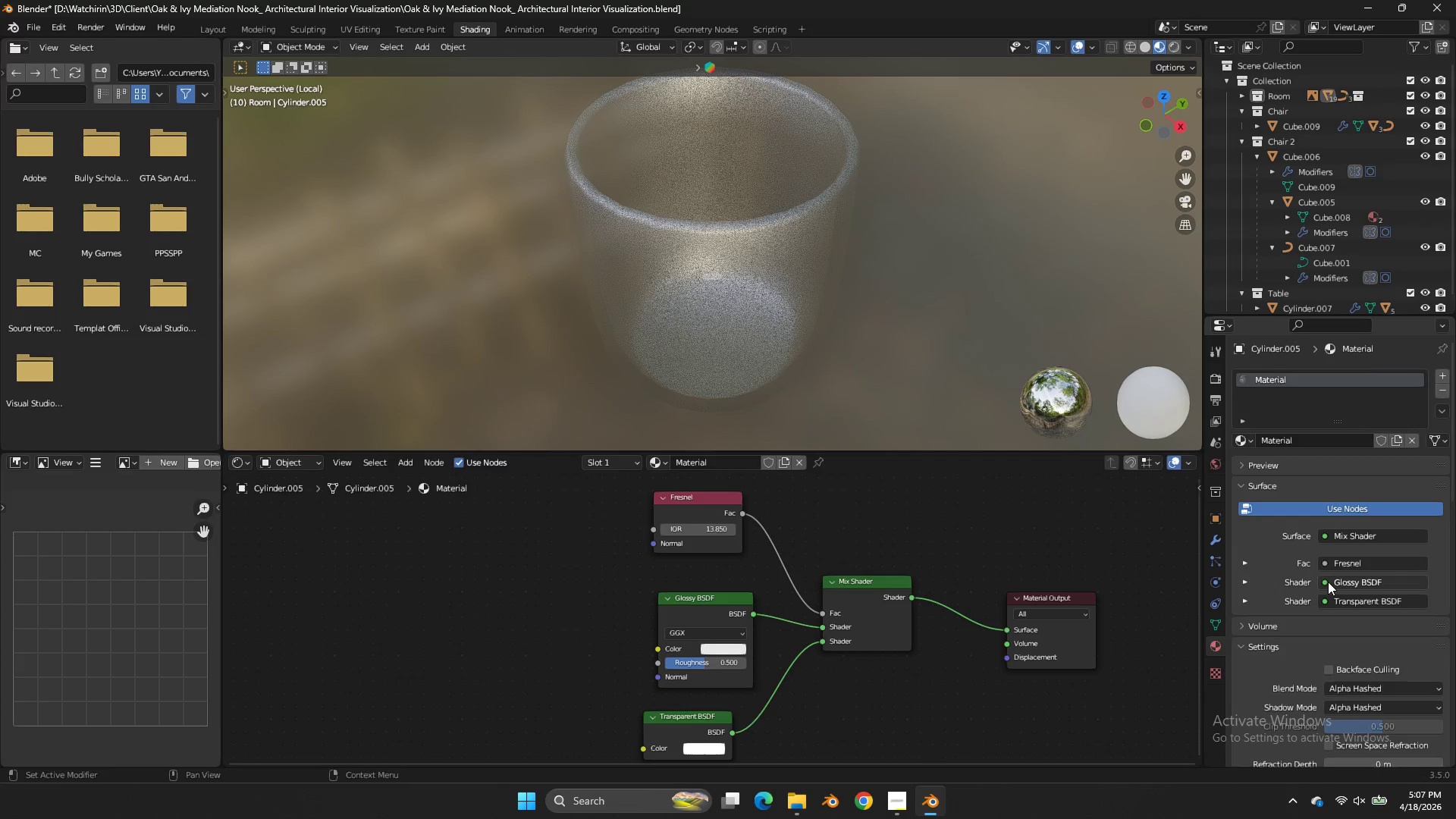 
scroll: coordinate [1322, 620], scroll_direction: down, amount: 3.0
 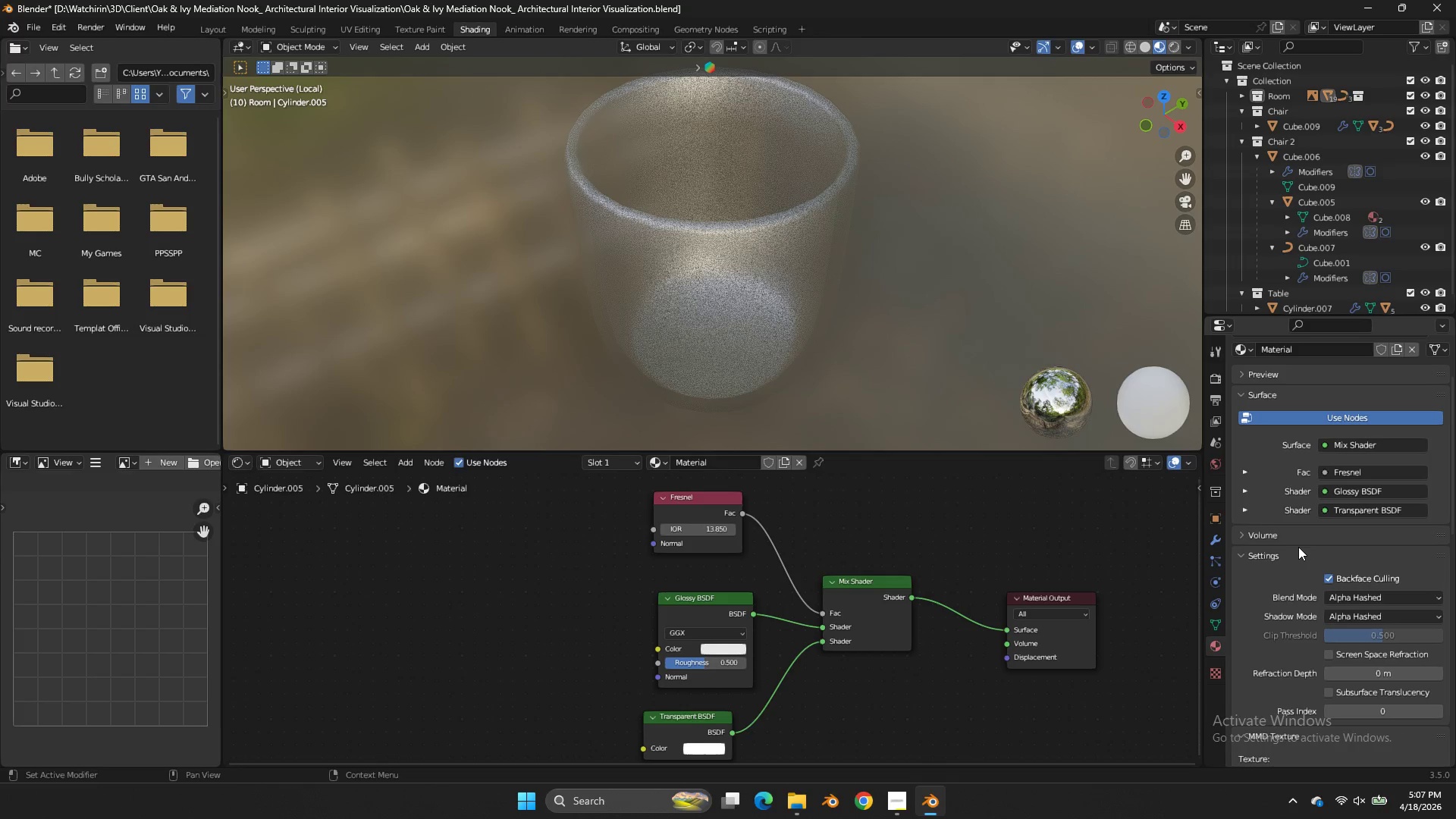 
double_click([965, 321])
 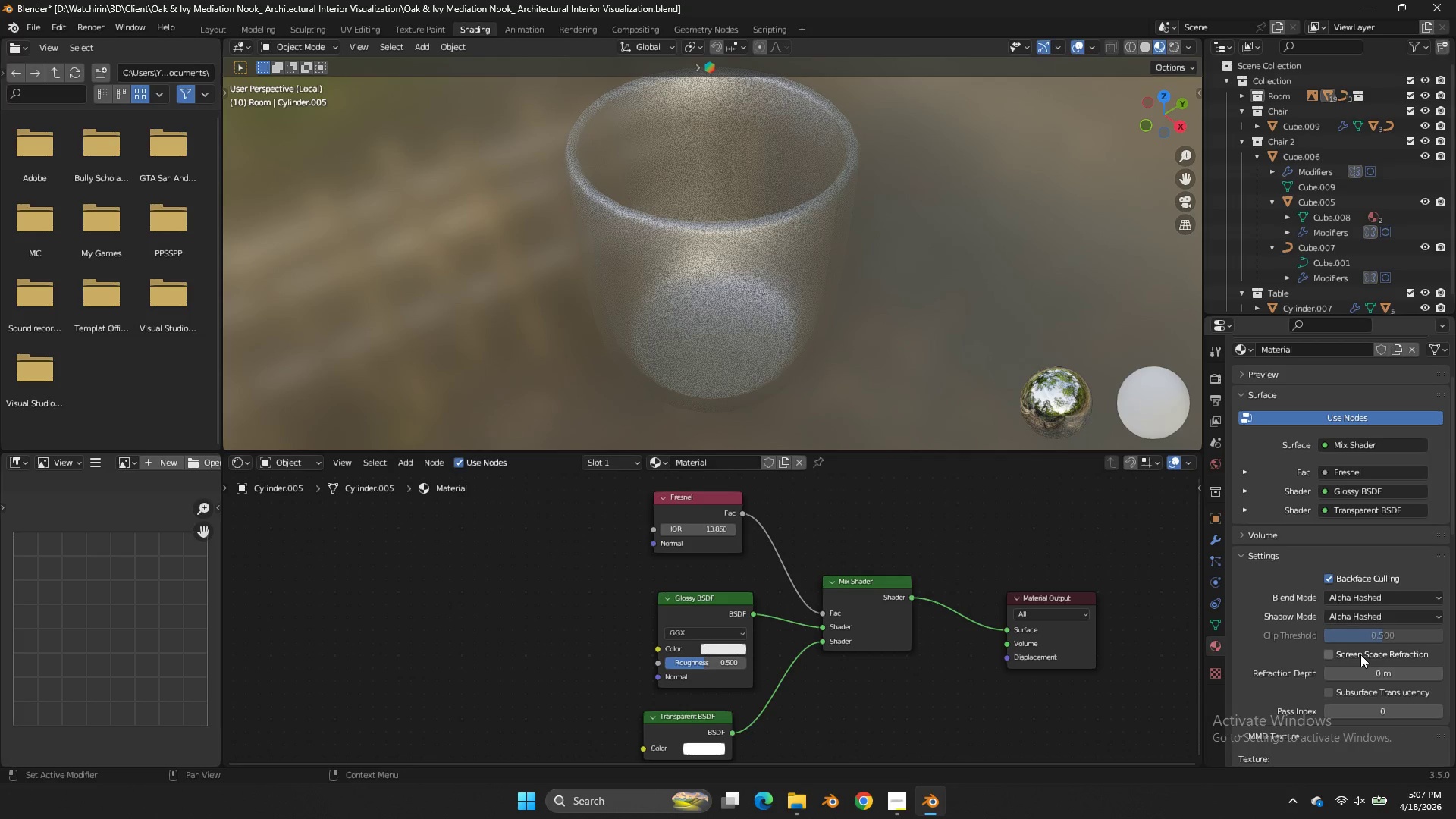 
left_click([1360, 654])
 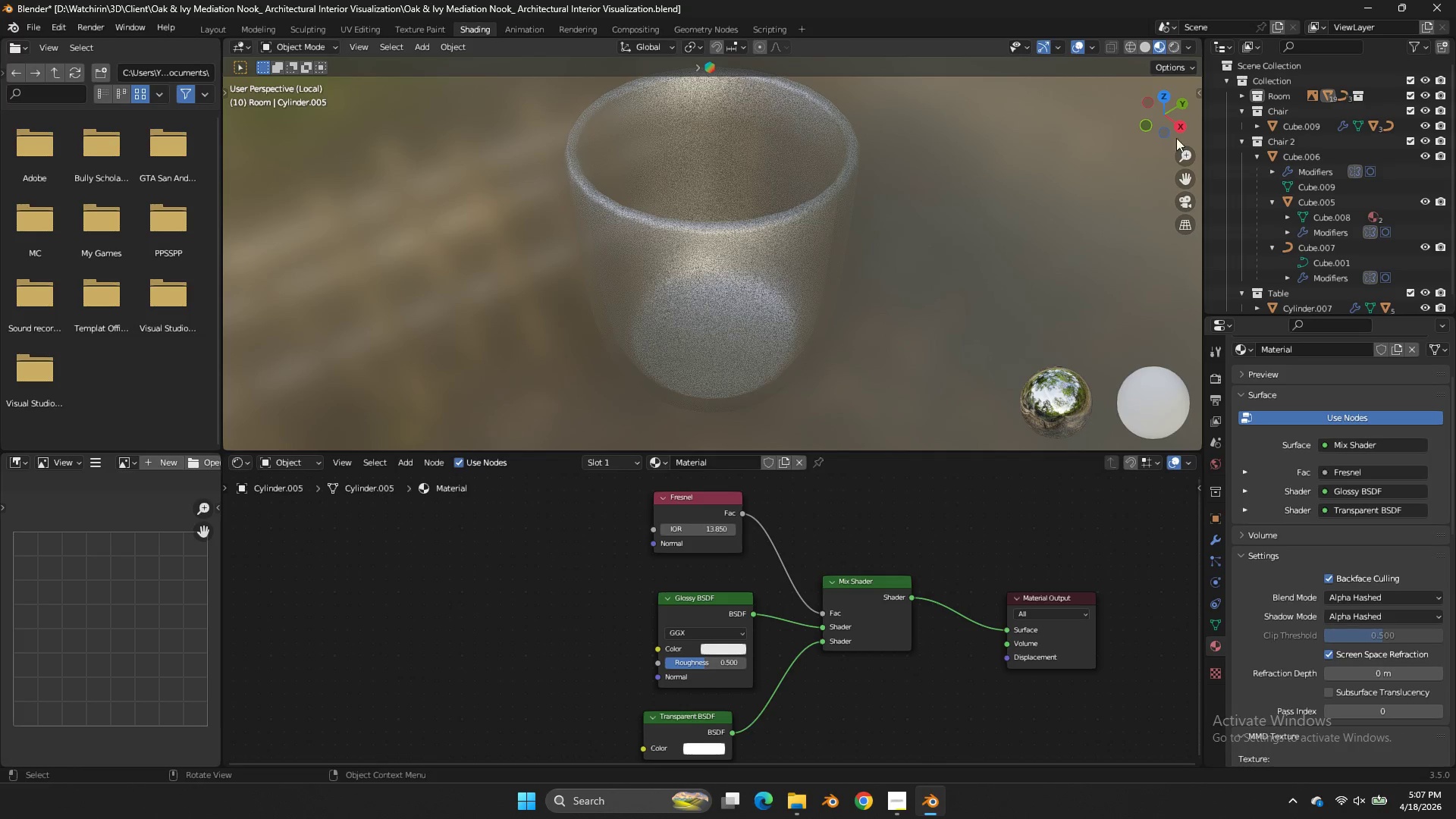 
left_click_drag(start_coordinate=[1171, 113], to_coordinate=[1179, 58])
 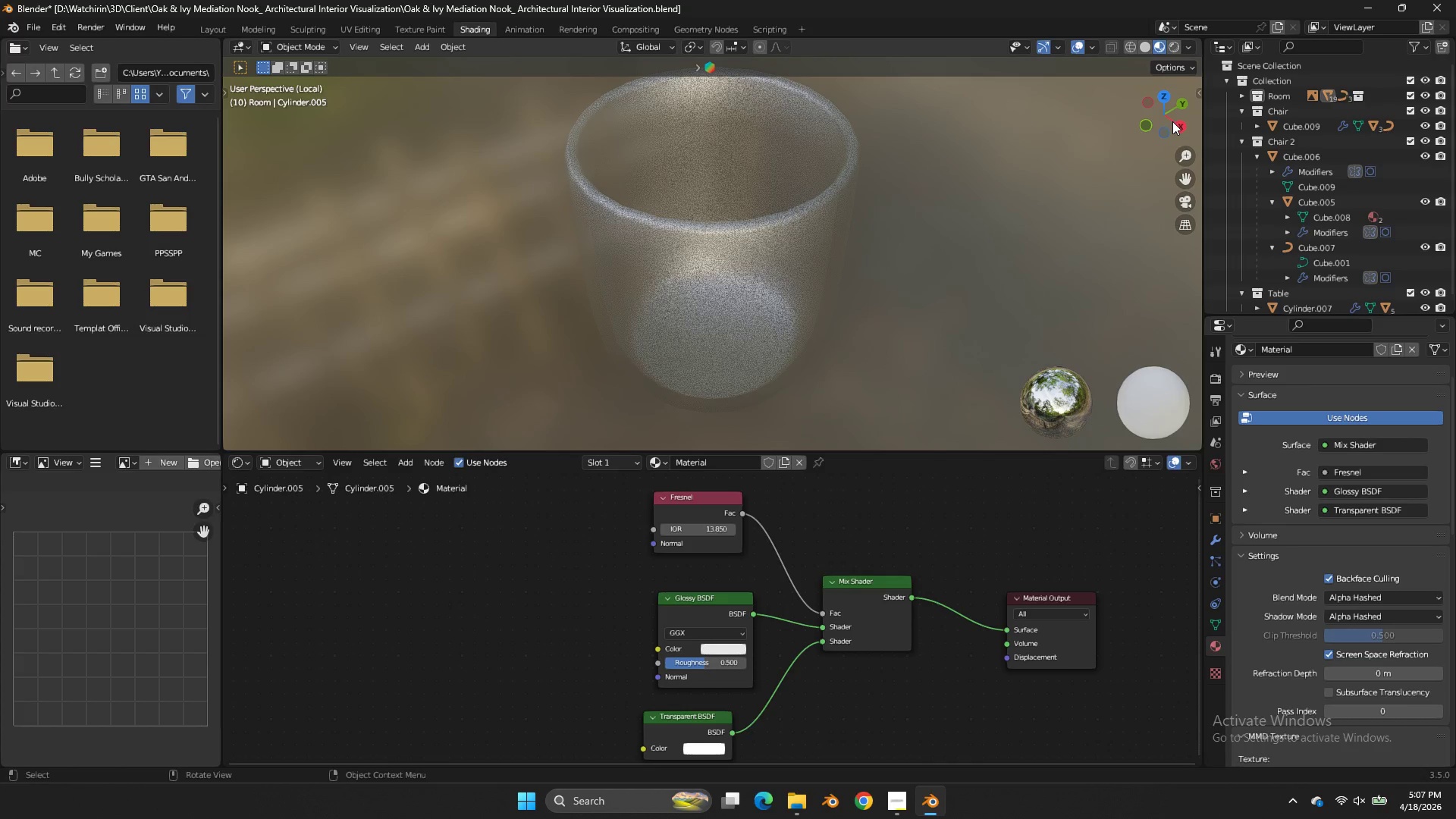 
left_click_drag(start_coordinate=[1172, 121], to_coordinate=[1200, 83])
 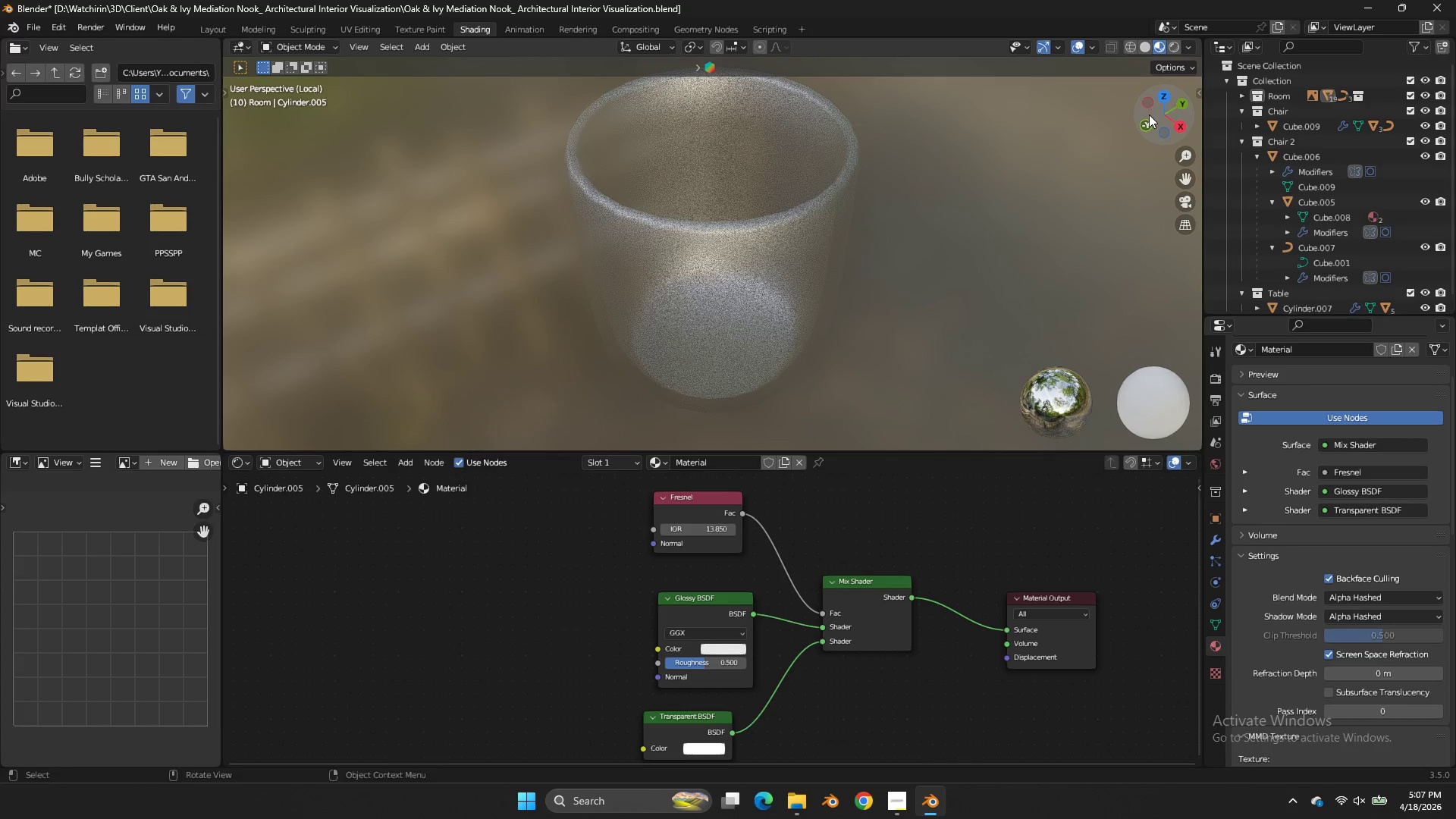 
left_click_drag(start_coordinate=[1147, 115], to_coordinate=[824, 64])
 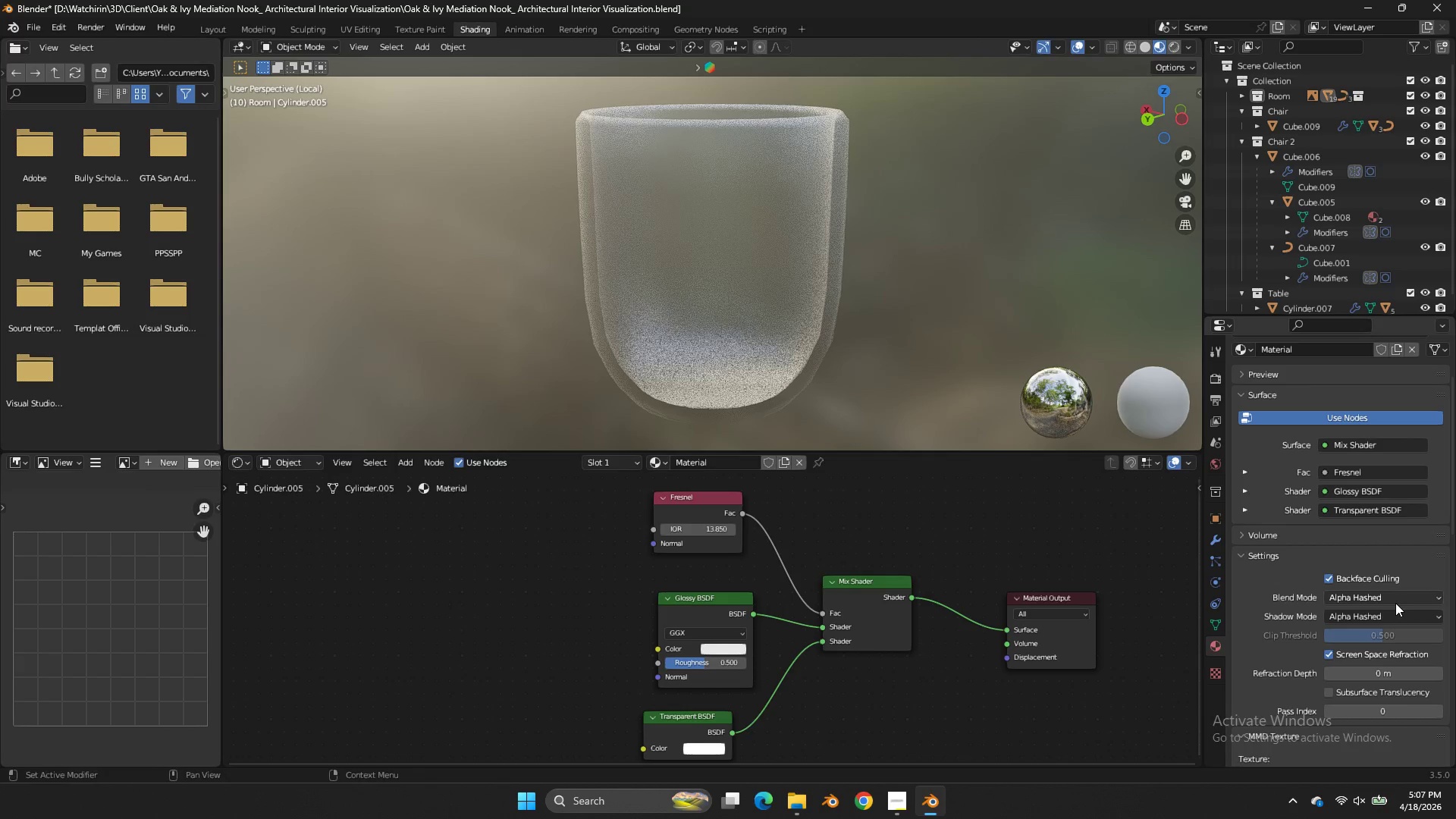 
left_click([1388, 599])
 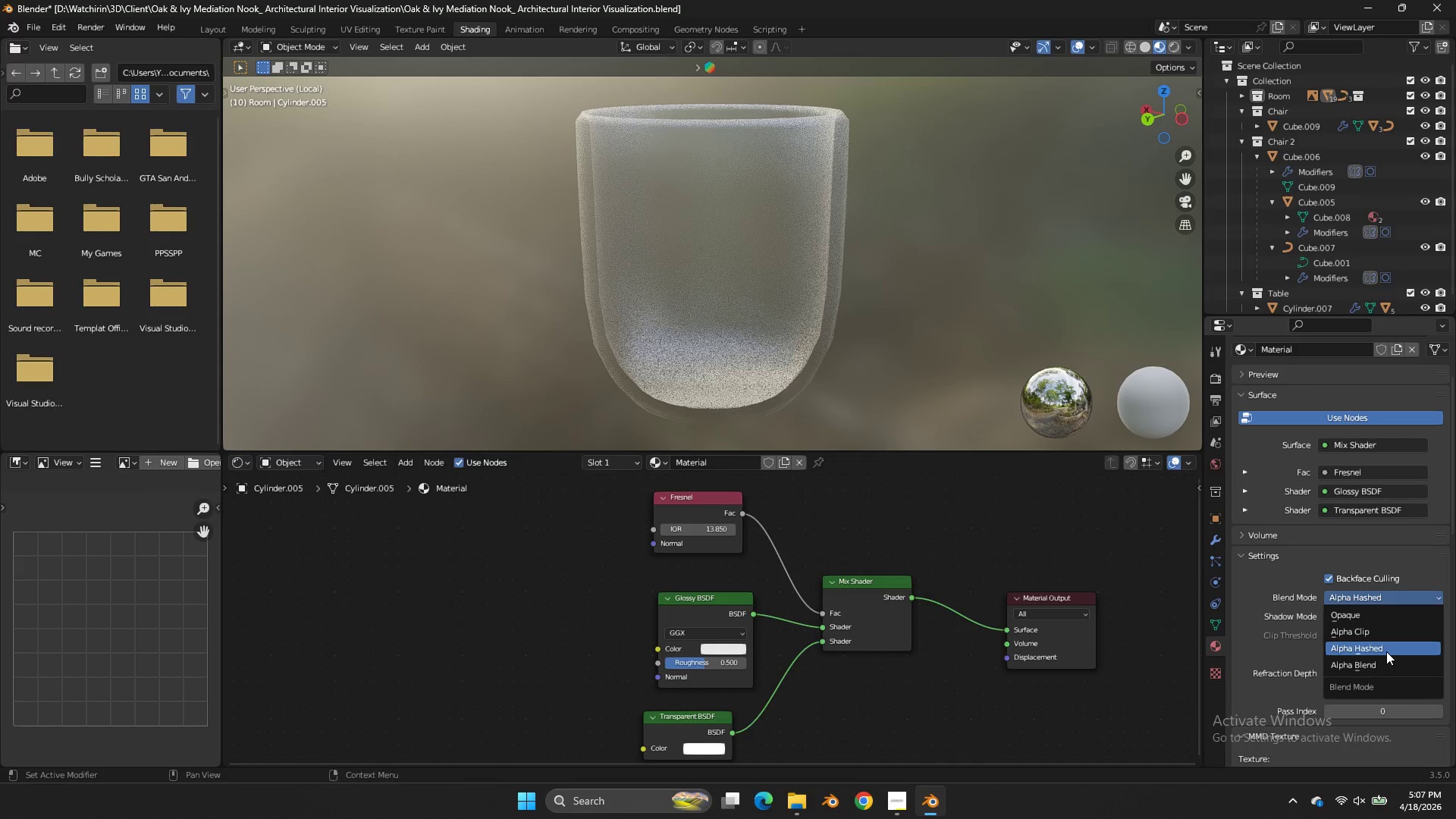 
mouse_move([1369, 639])
 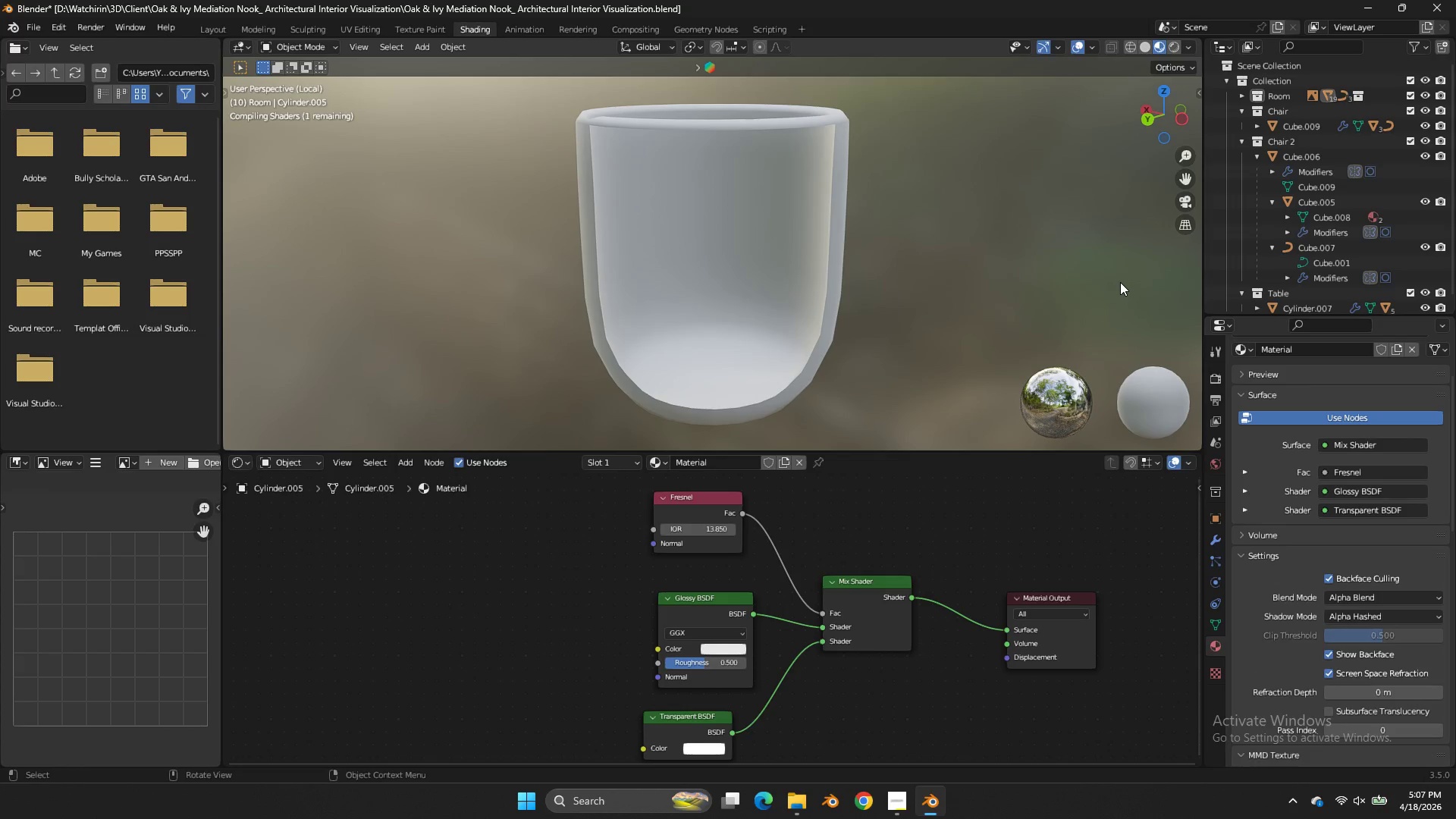 
left_click([1120, 282])
 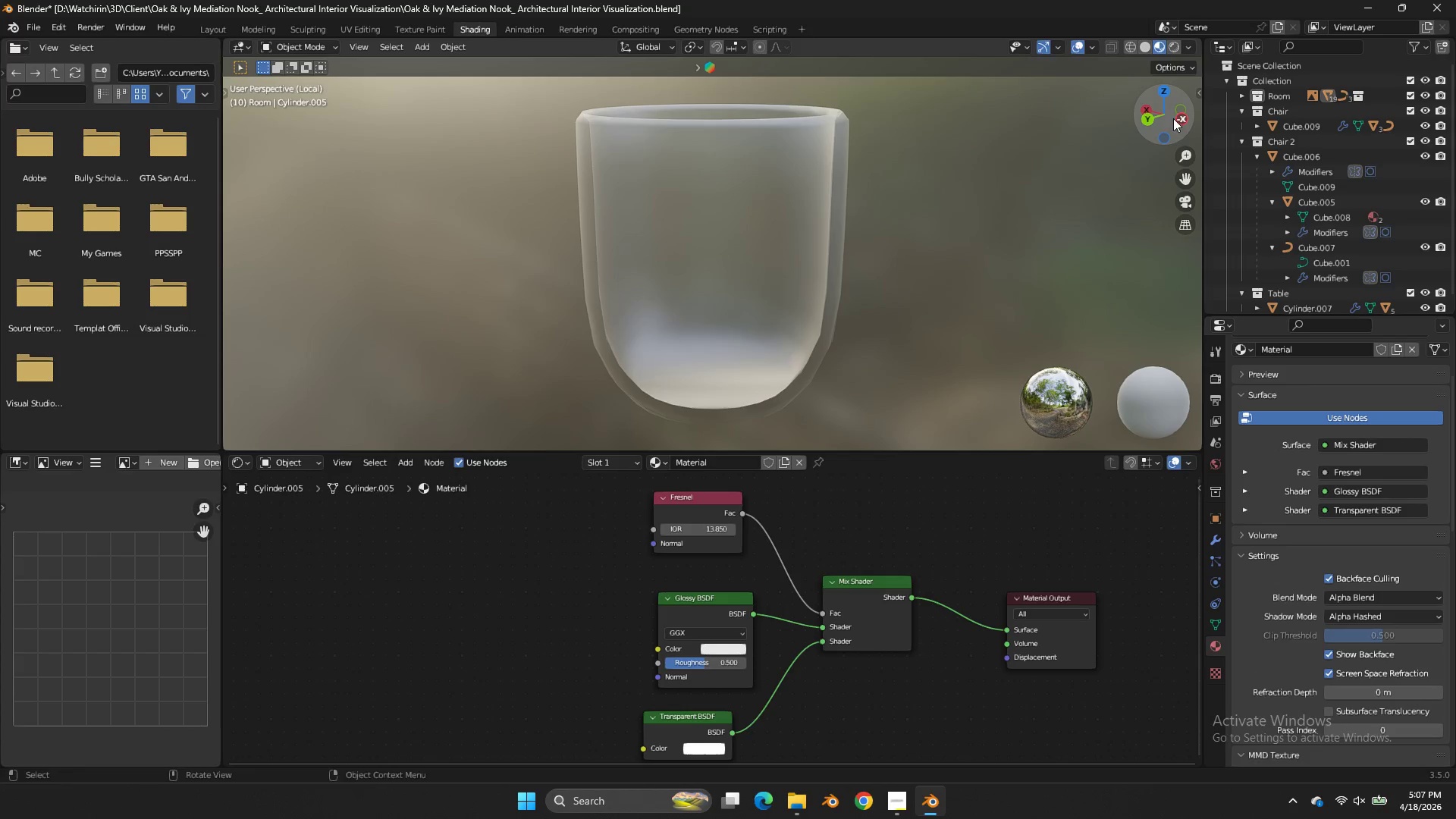 
left_click_drag(start_coordinate=[1172, 118], to_coordinate=[1336, 121])
 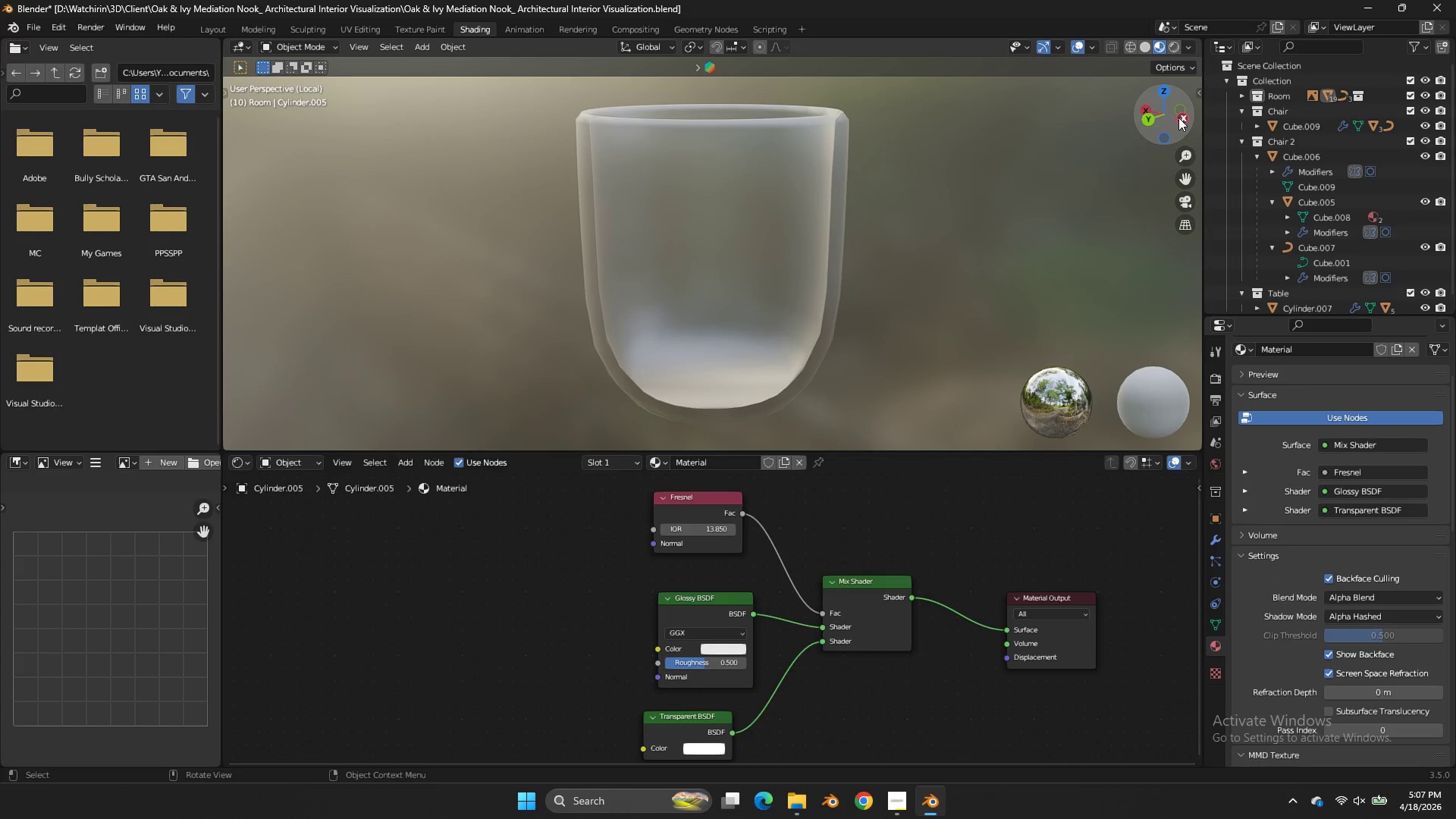 
left_click_drag(start_coordinate=[1173, 126], to_coordinate=[398, 133])
 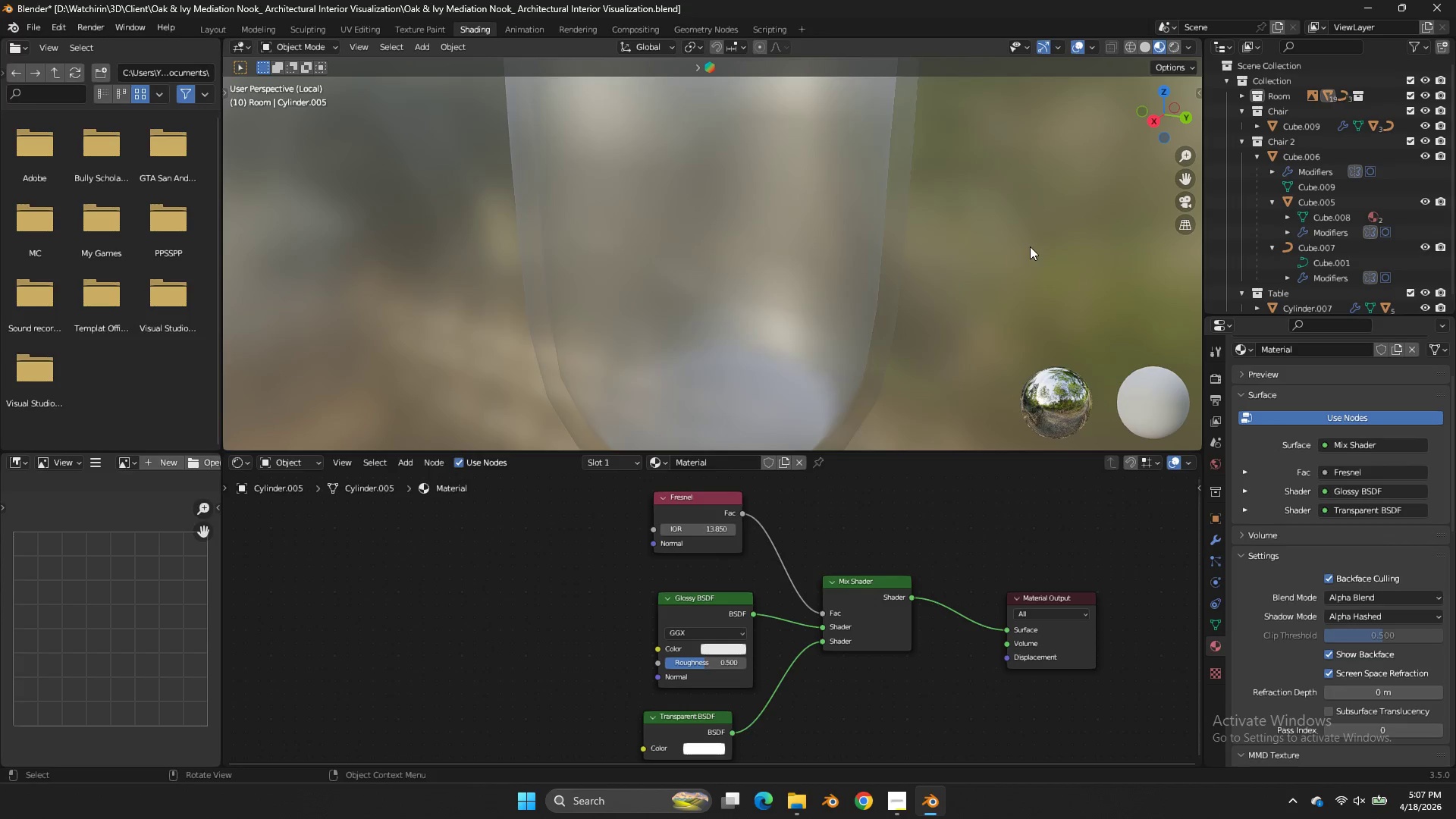 
scroll: coordinate [1128, 271], scroll_direction: up, amount: 1.0
 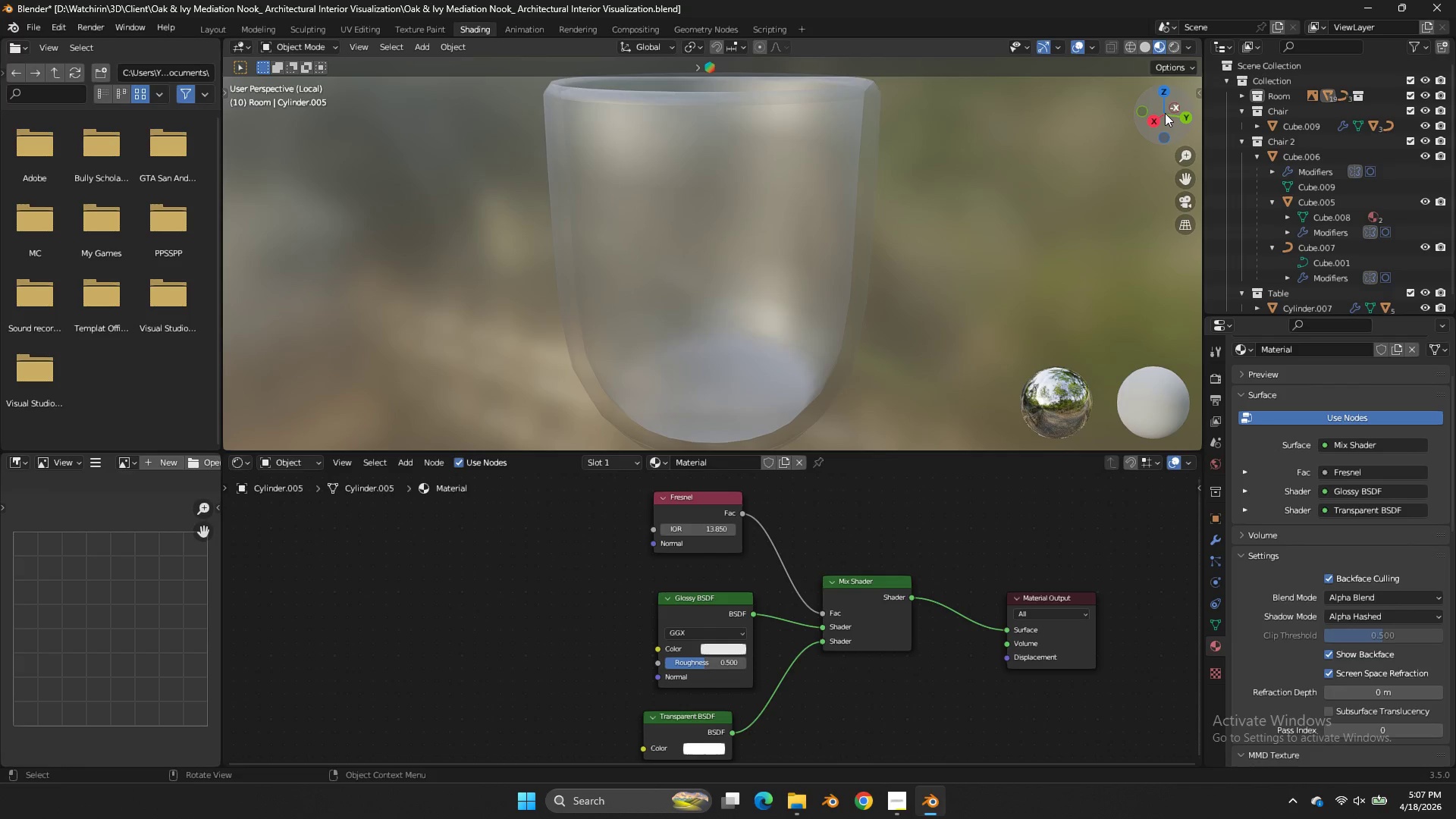 
left_click_drag(start_coordinate=[1165, 113], to_coordinate=[1117, 124])
 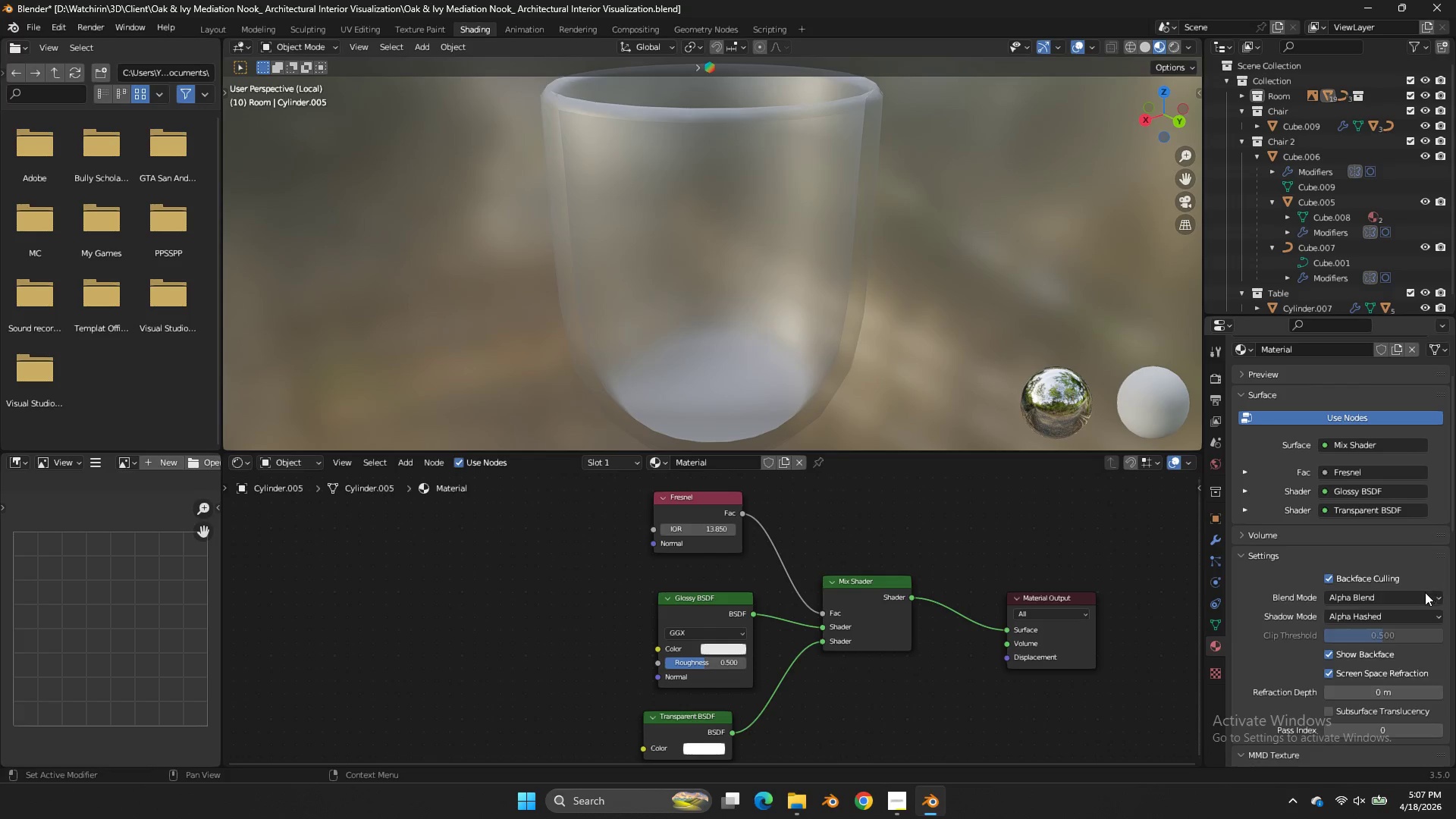 
left_click([1425, 593])
 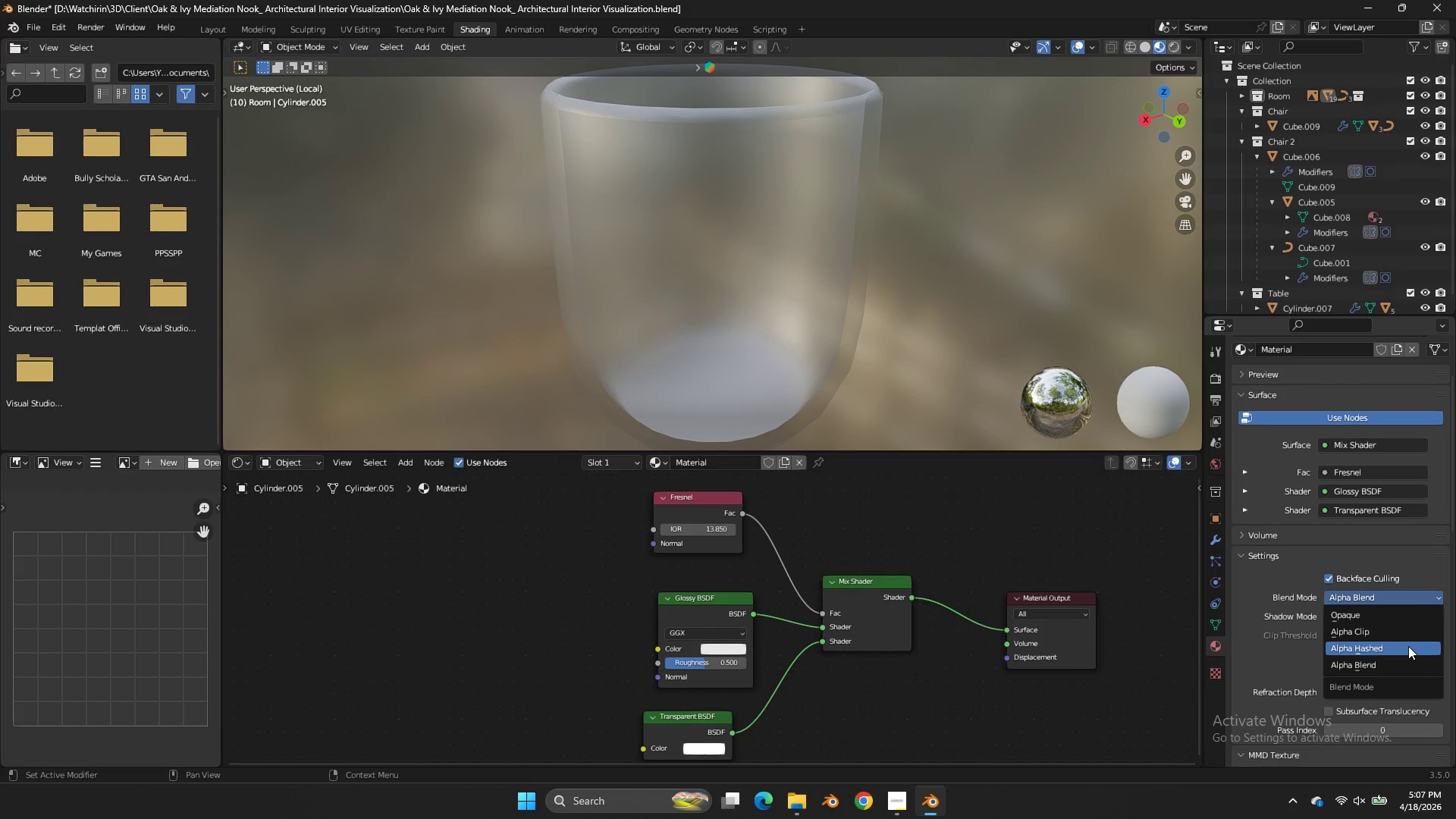 
left_click([1408, 648])
 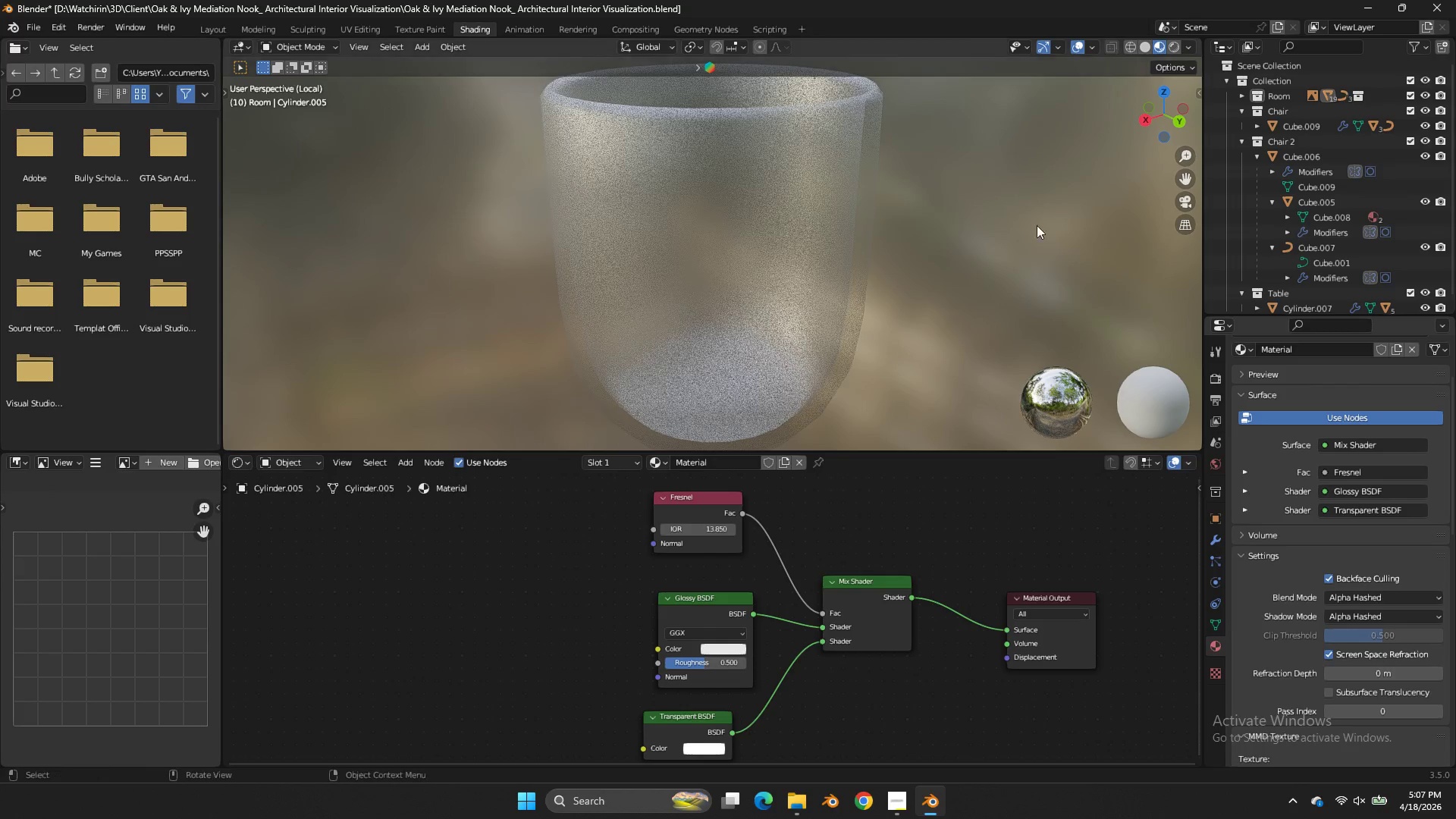 
left_click([1017, 201])
 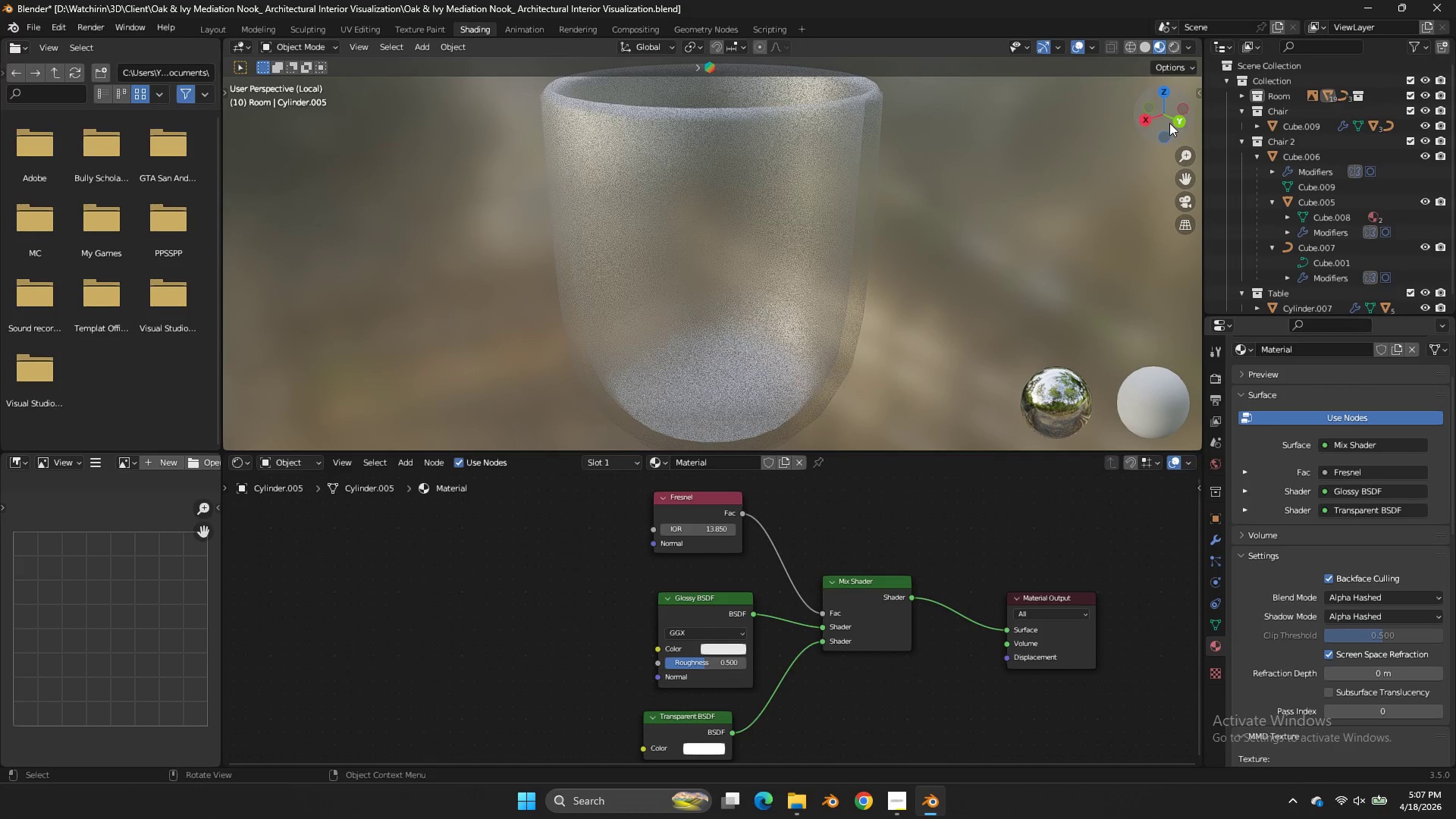 
left_click_drag(start_coordinate=[1169, 123], to_coordinate=[1006, 168])
 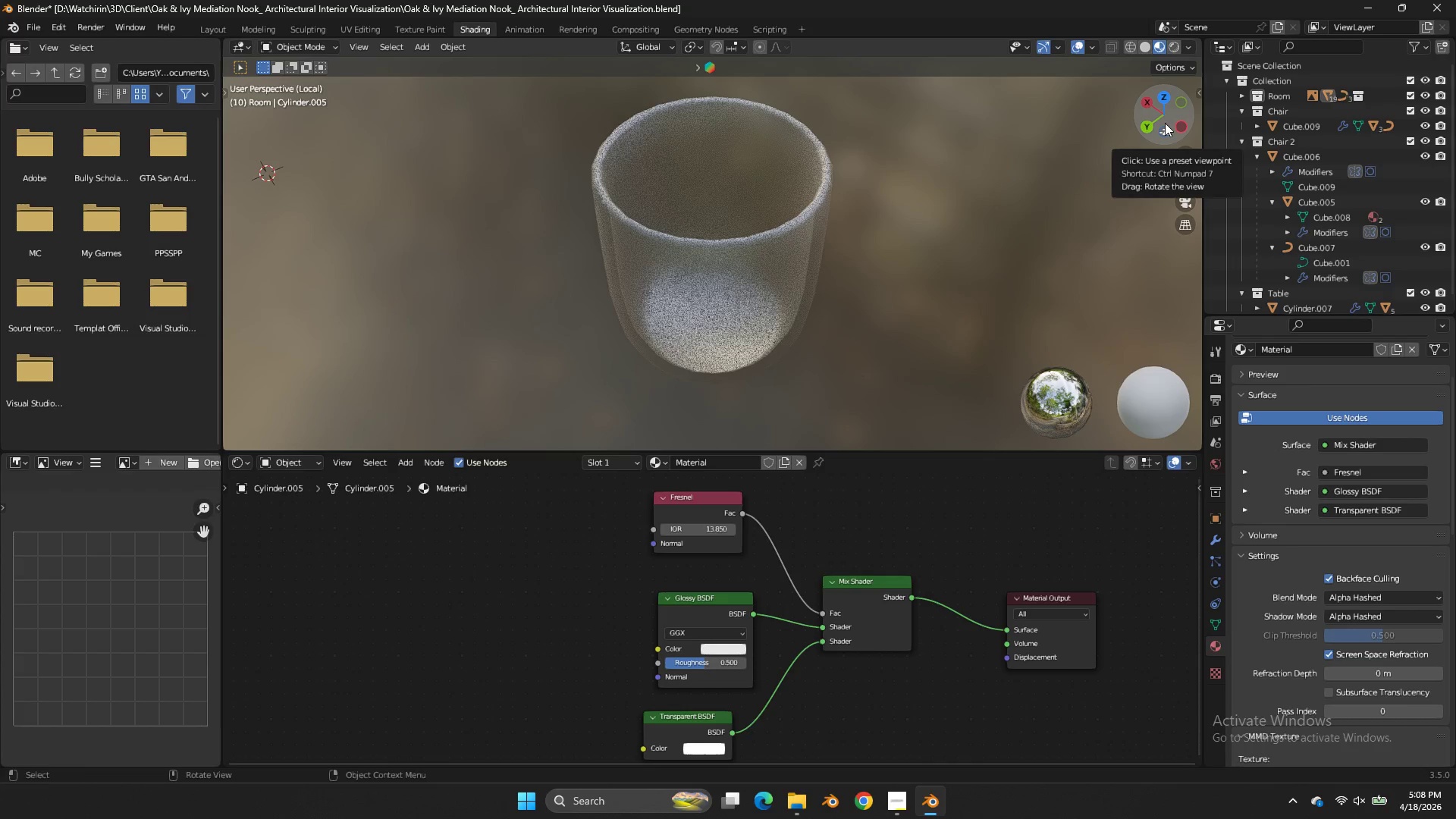 
scroll: coordinate [1169, 123], scroll_direction: down, amount: 2.0
 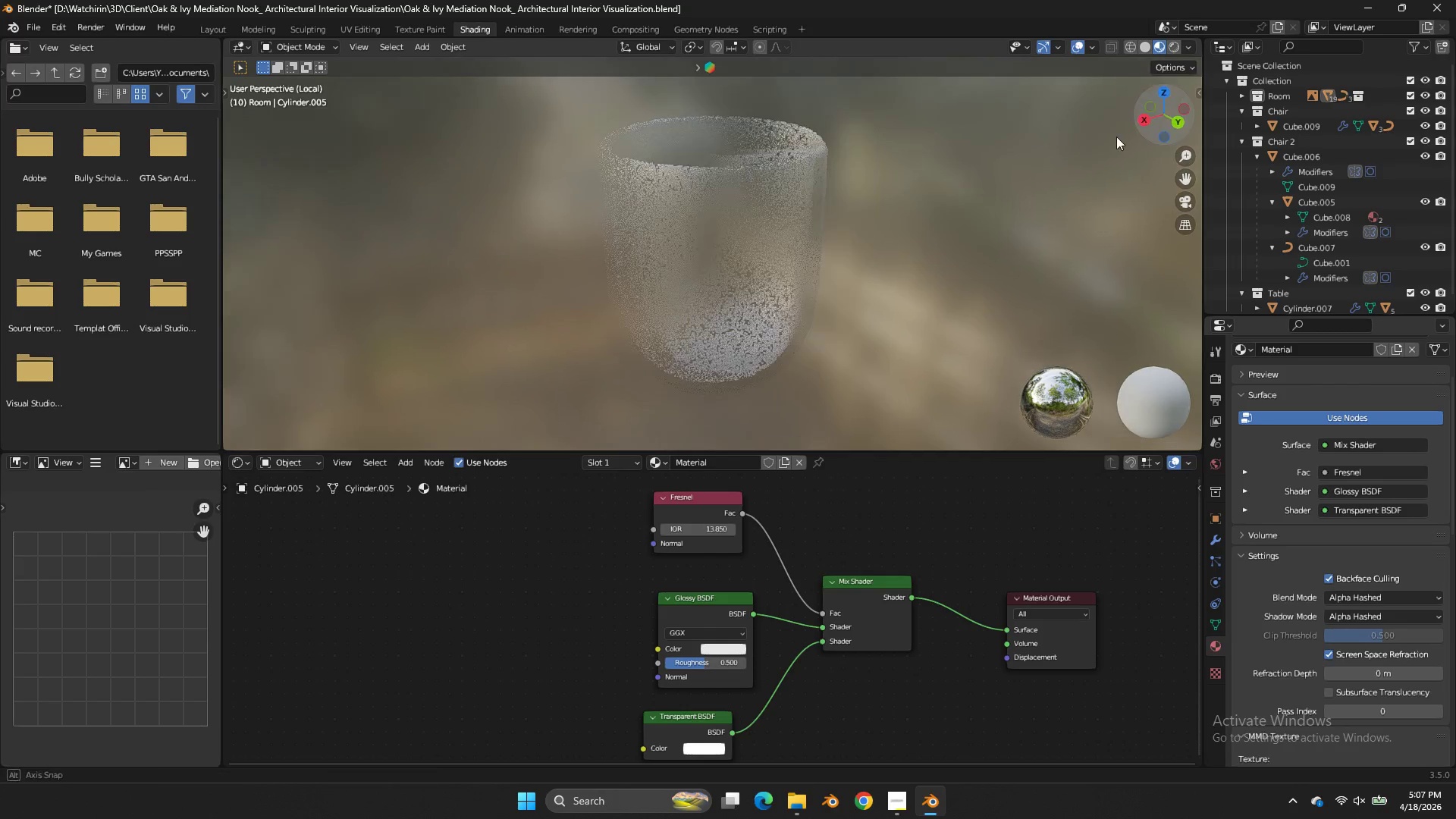 
wait(33.75)
 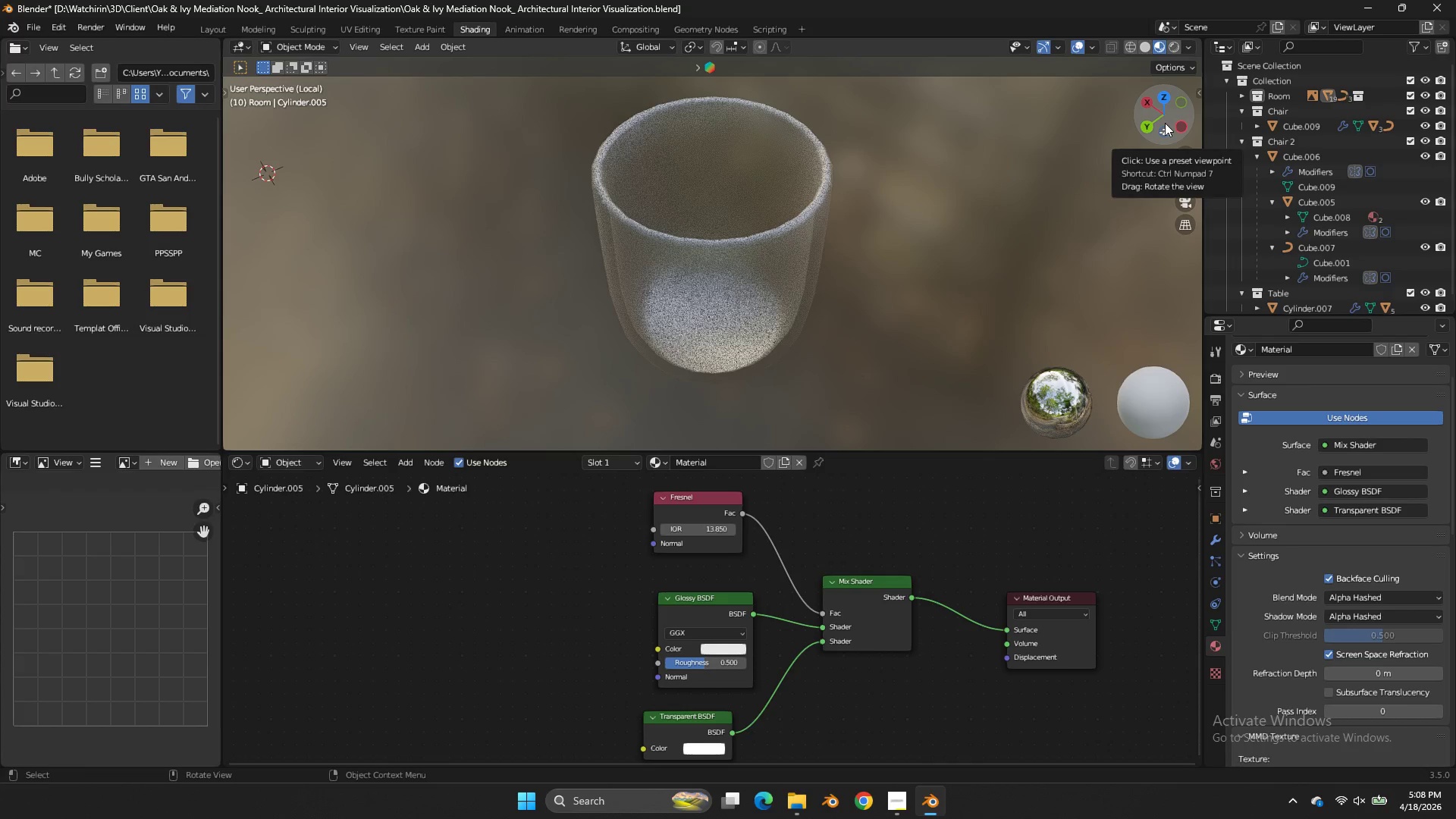 
key(Control+S)
 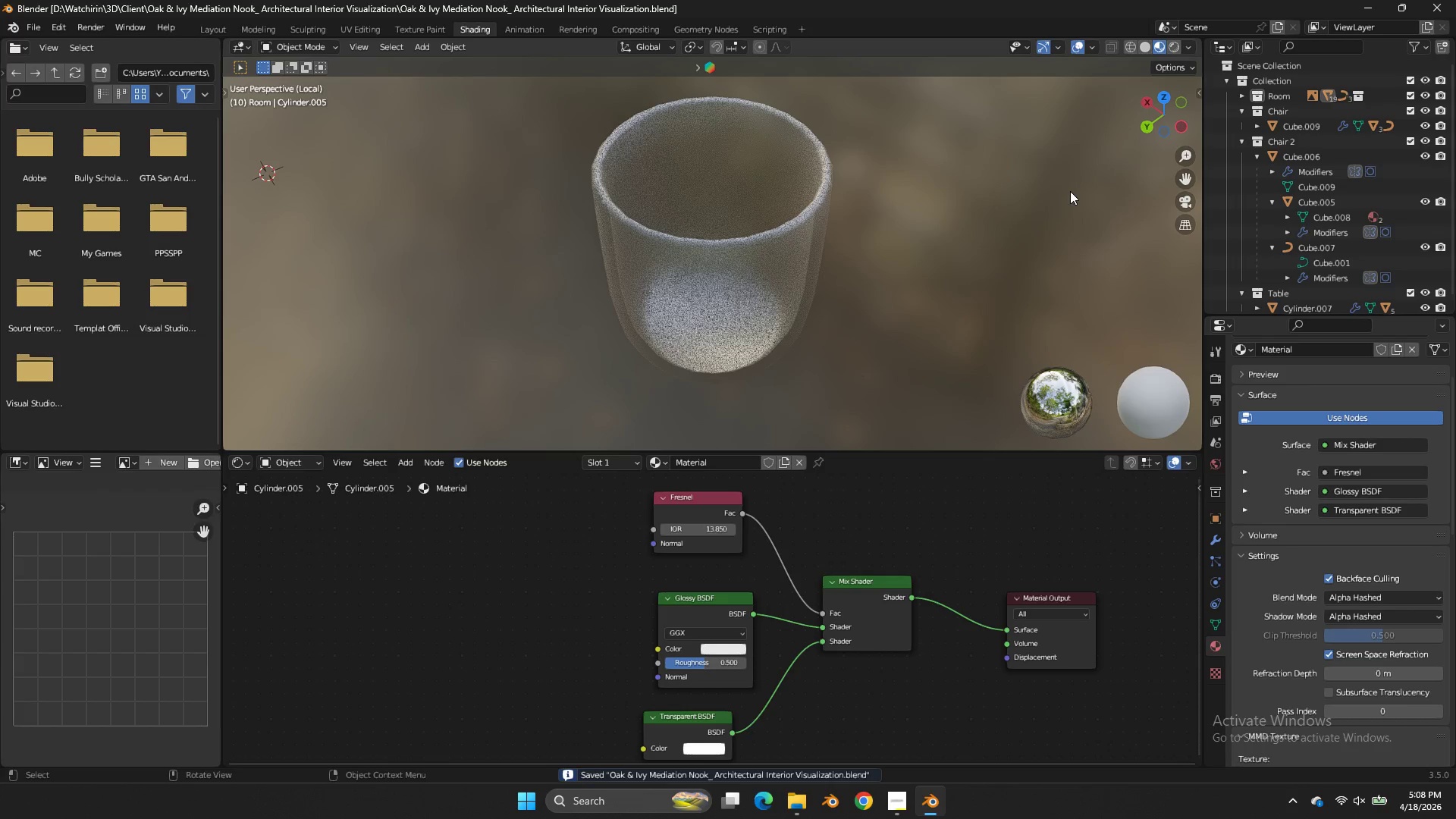 
type(zz)
 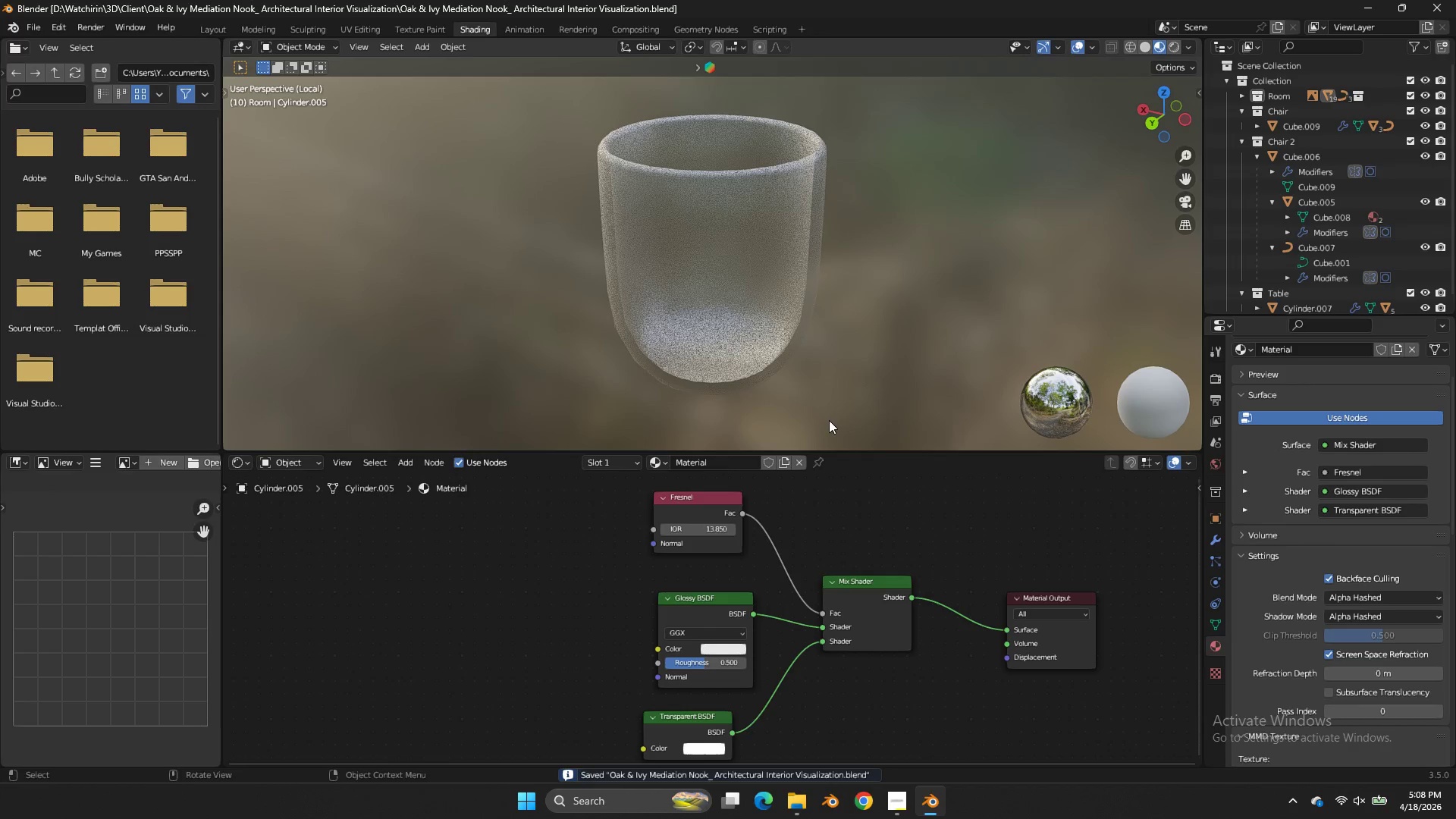 
left_click_drag(start_coordinate=[1157, 123], to_coordinate=[1189, 79])
 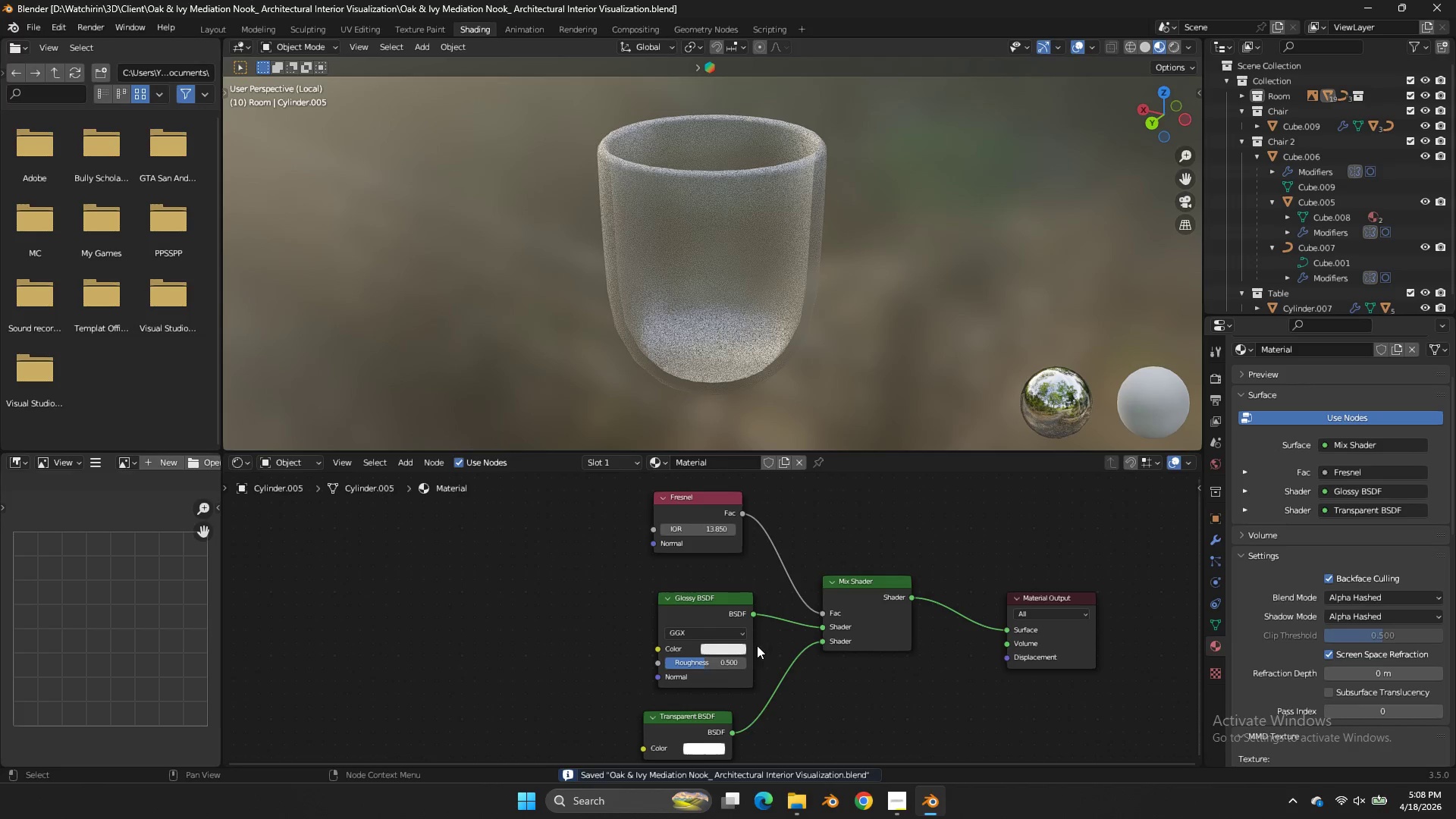 
left_click_drag(start_coordinate=[712, 664], to_coordinate=[557, 474])
 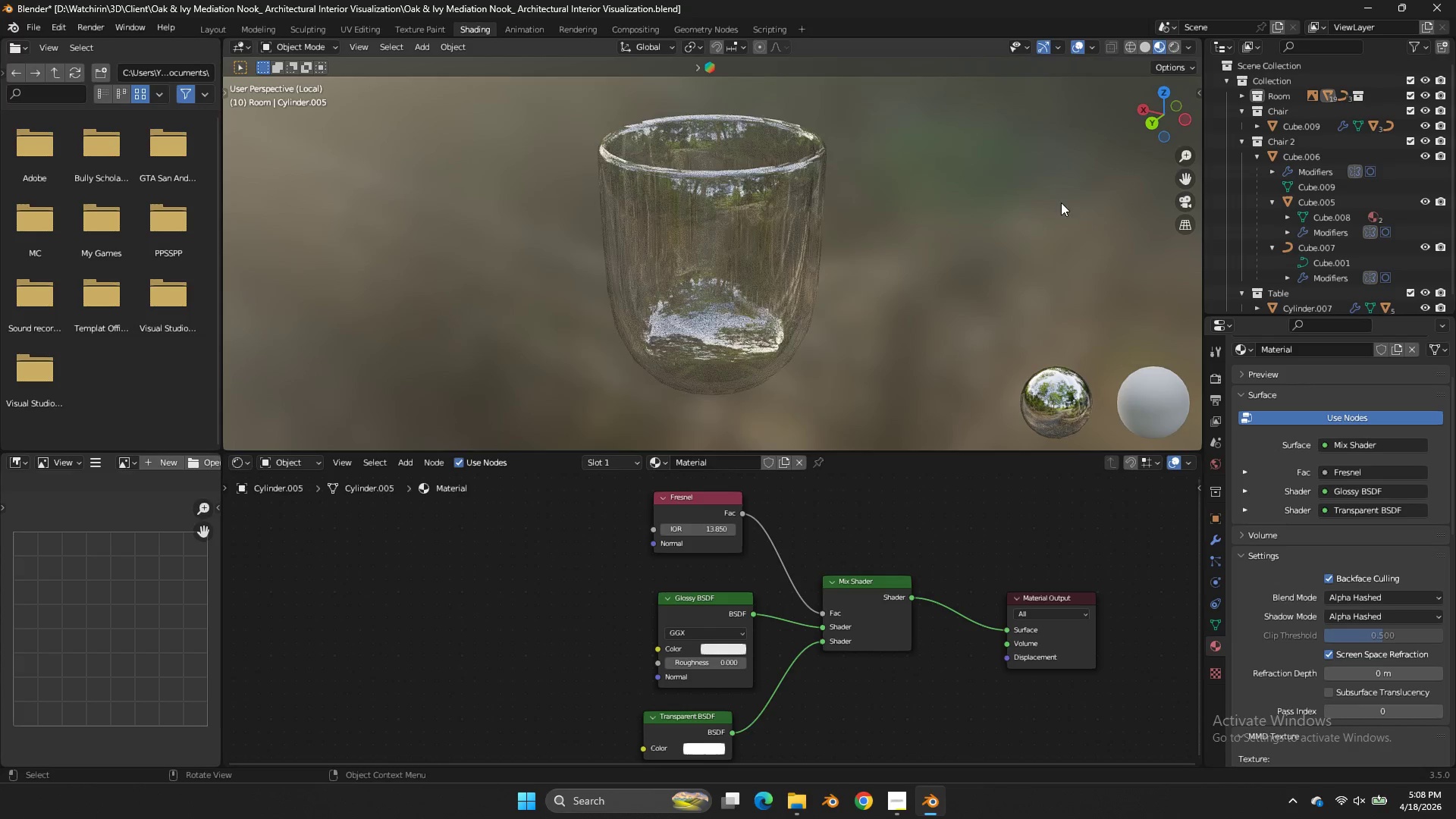 
left_click_drag(start_coordinate=[1176, 111], to_coordinate=[247, 83])
 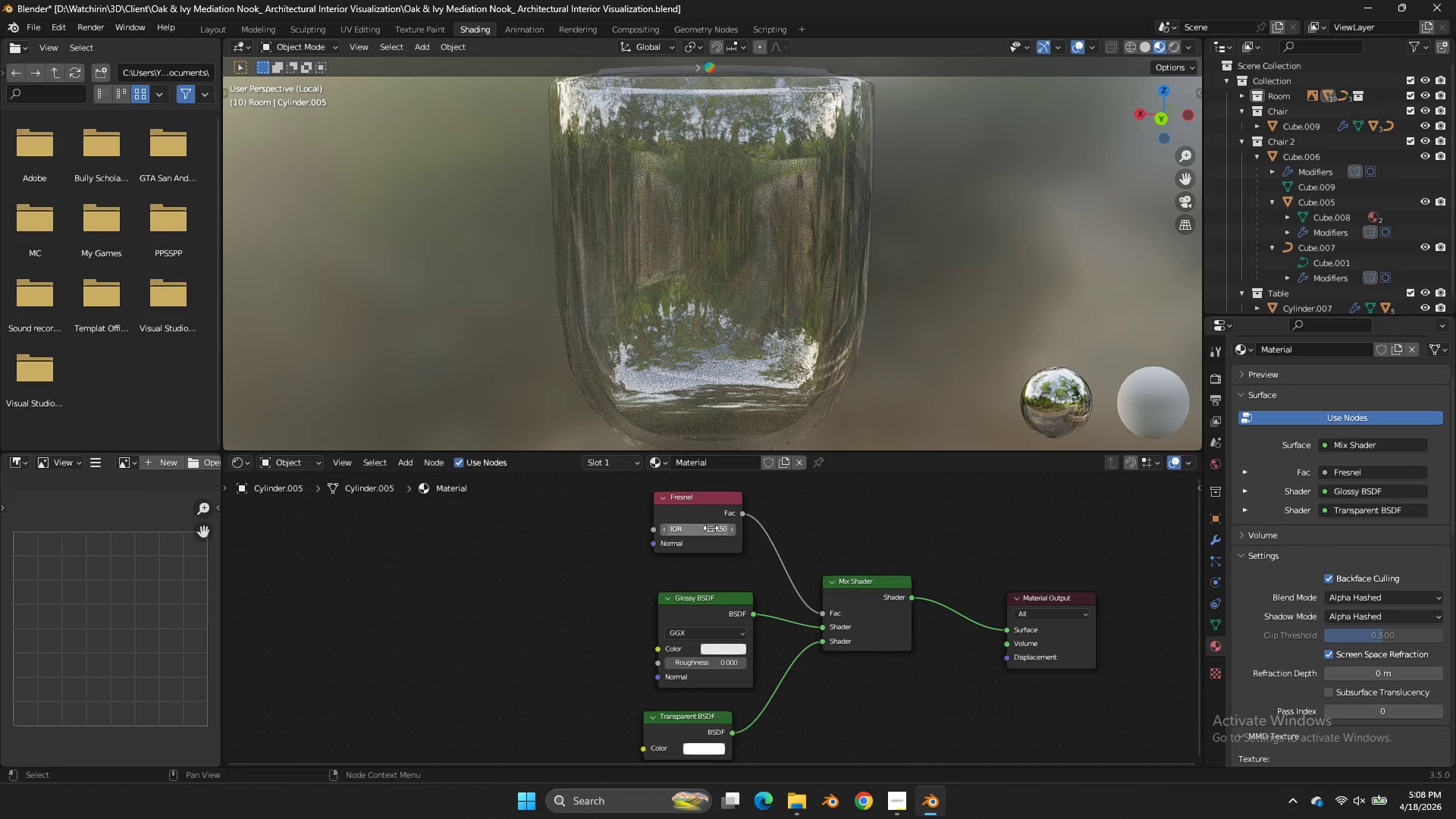 
scroll: coordinate [1078, 190], scroll_direction: up, amount: 2.0
 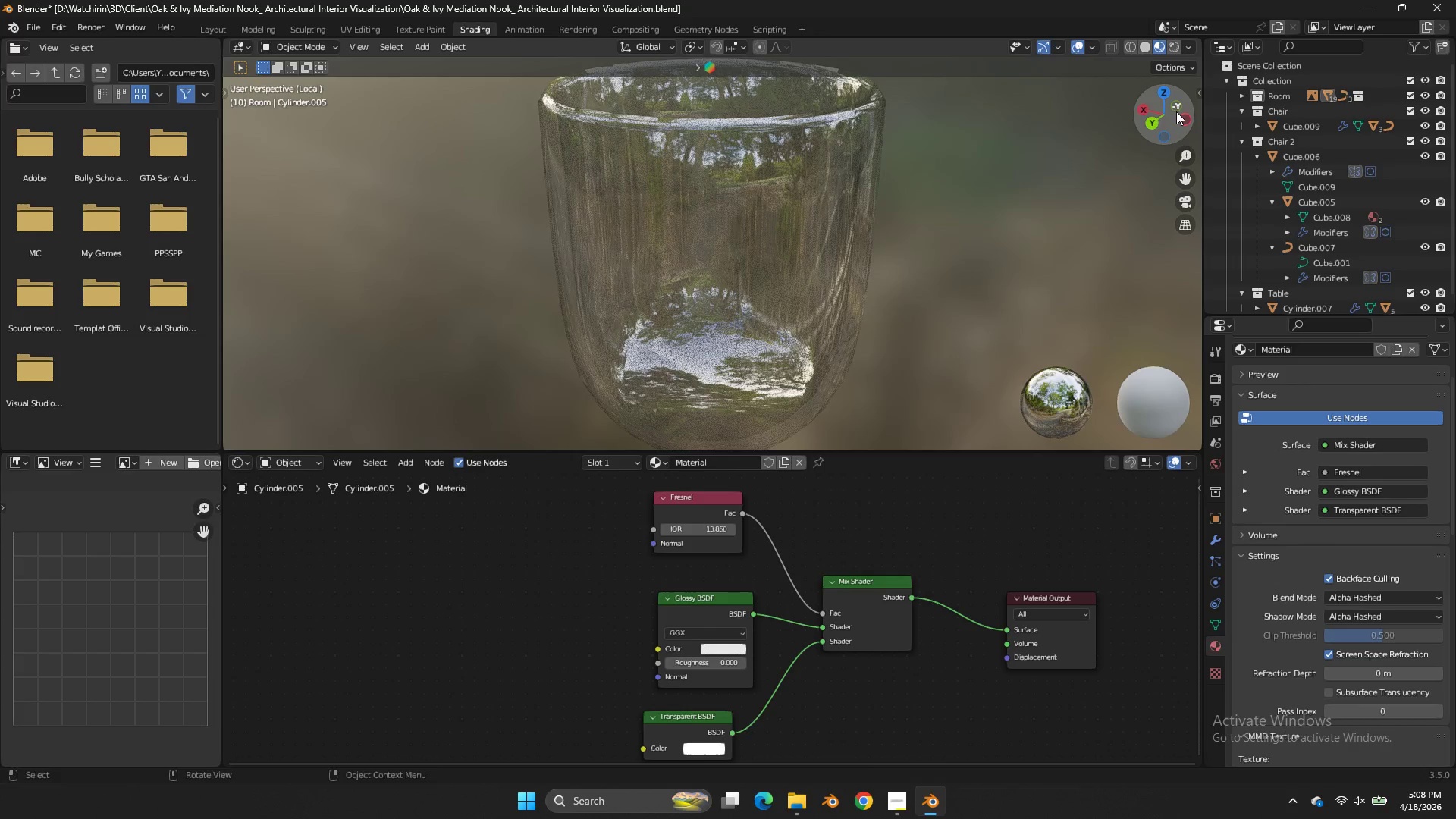 
left_click_drag(start_coordinate=[711, 528], to_coordinate=[551, 338])
 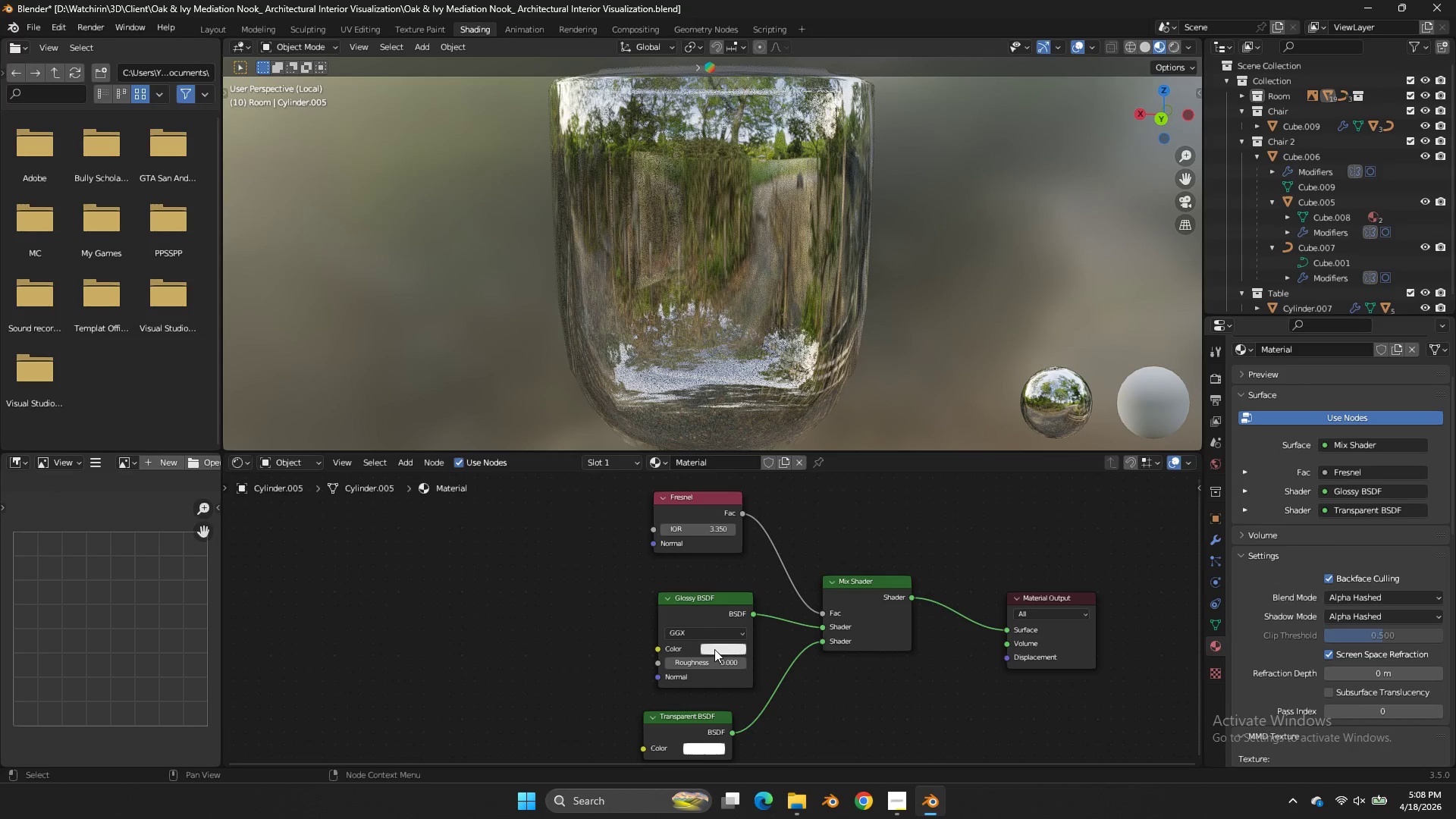 
left_click_drag(start_coordinate=[716, 654], to_coordinate=[722, 657])
 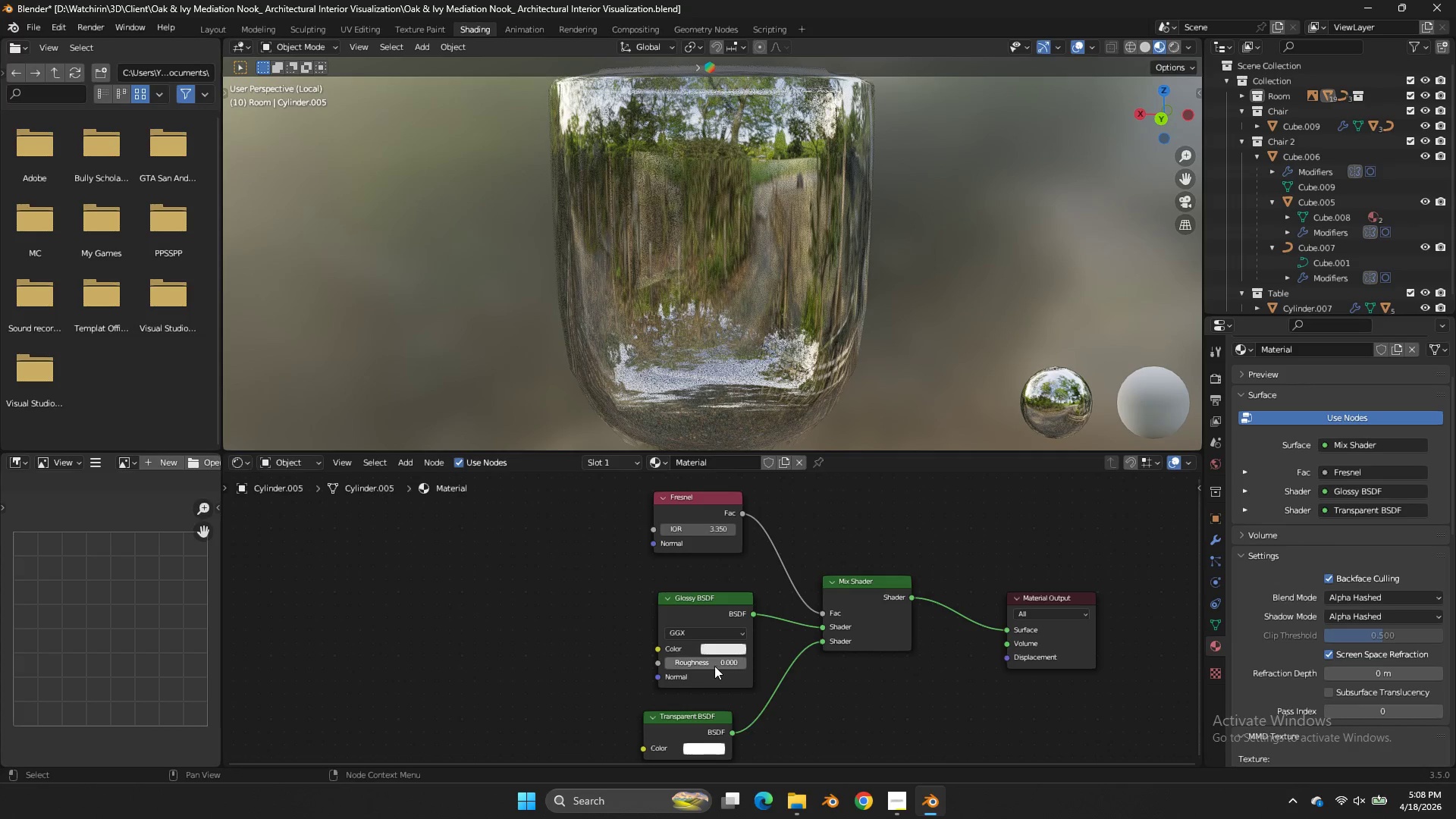 
left_click_drag(start_coordinate=[714, 666], to_coordinate=[742, 475])
 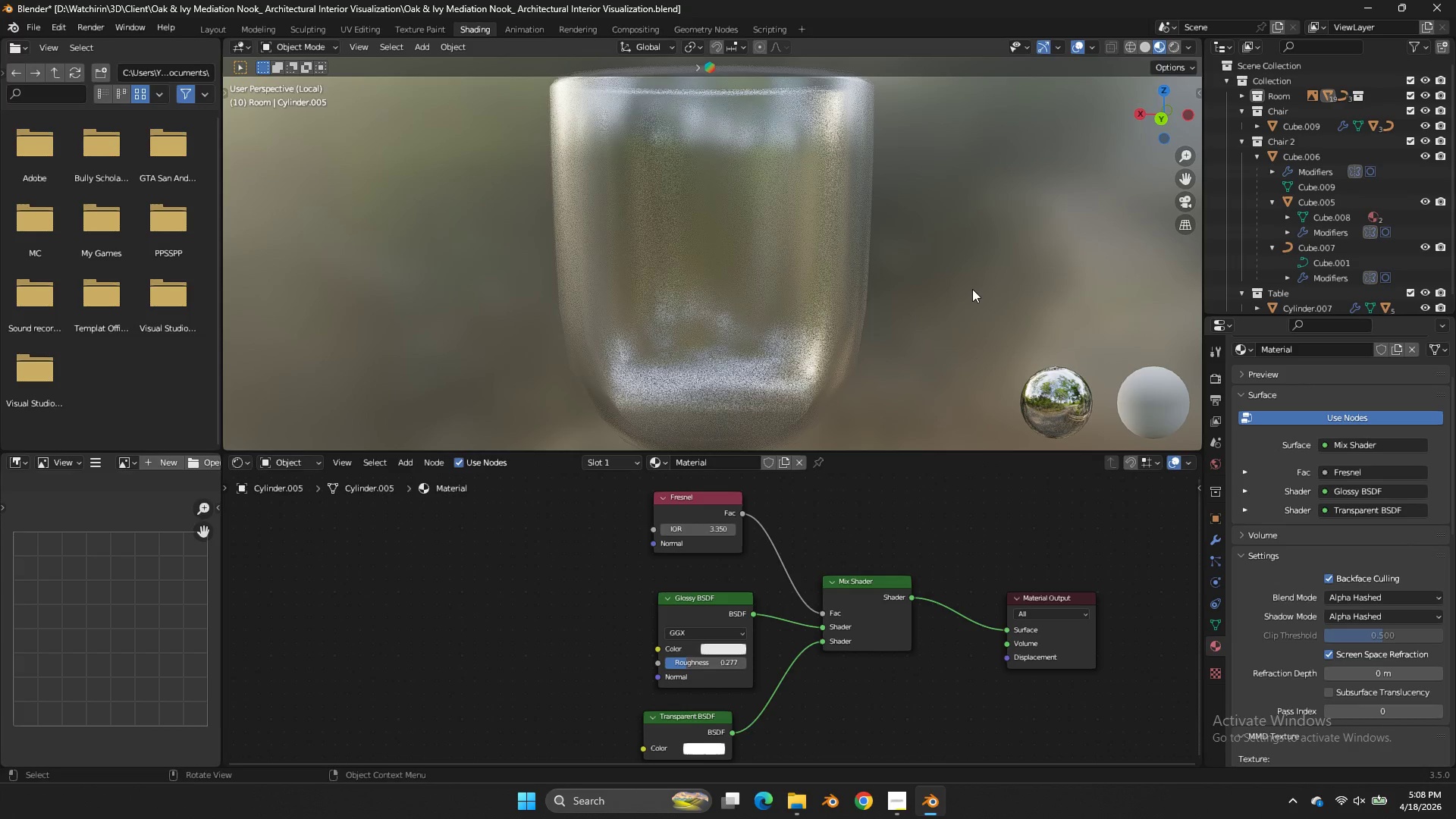 
left_click([972, 289])
 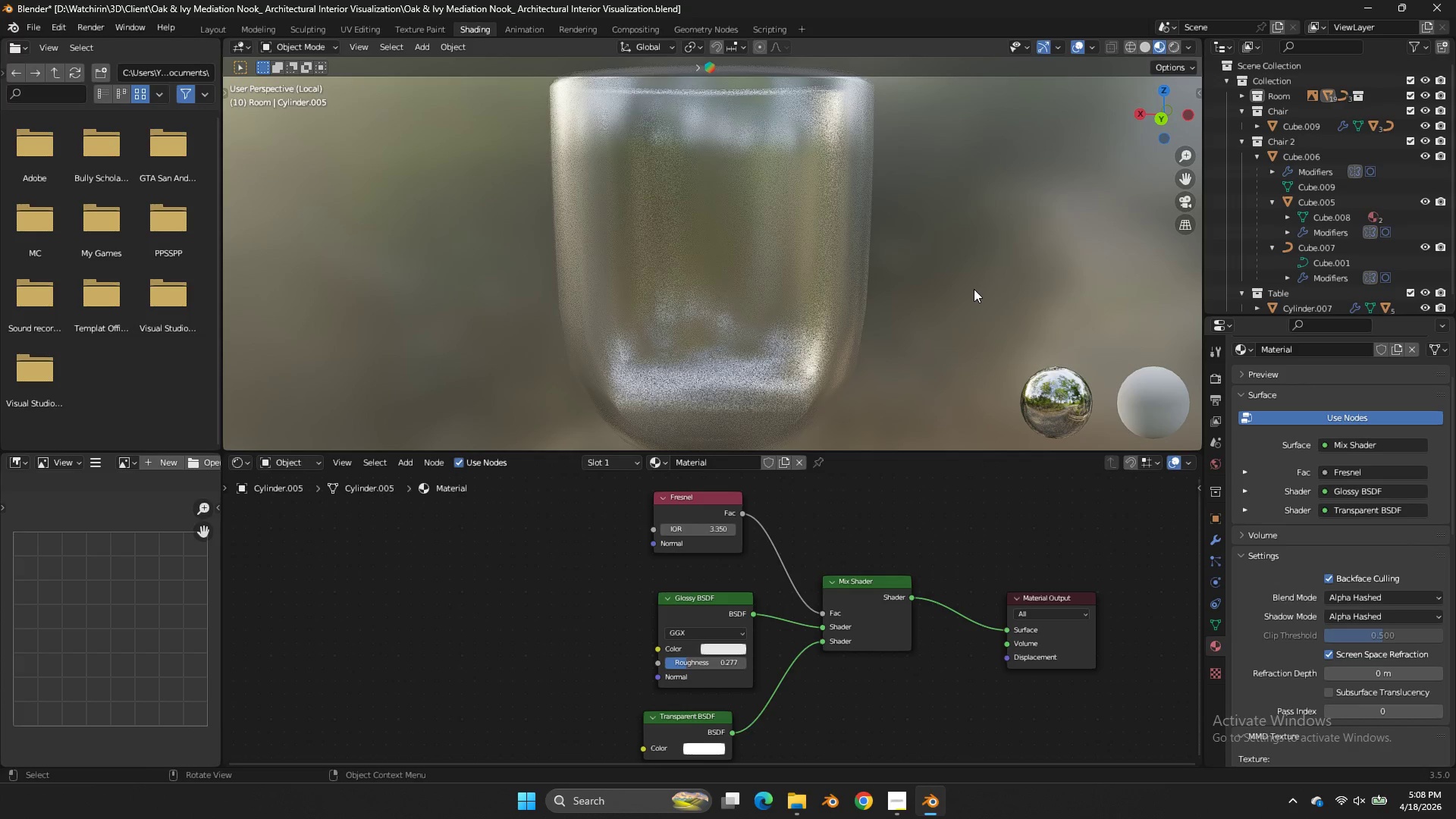 
key(Control+S)
 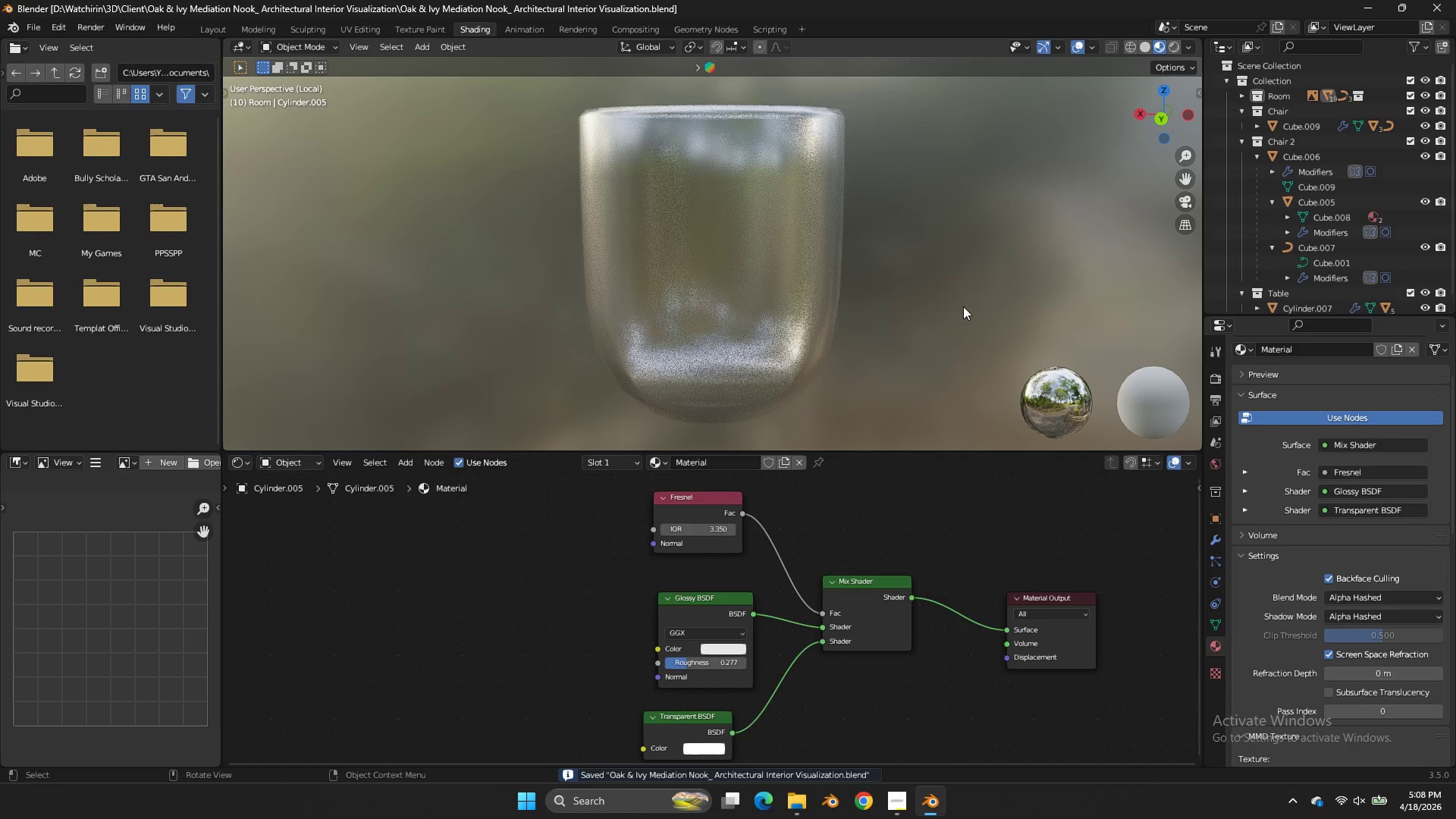 
scroll: coordinate [974, 289], scroll_direction: down, amount: 1.0
 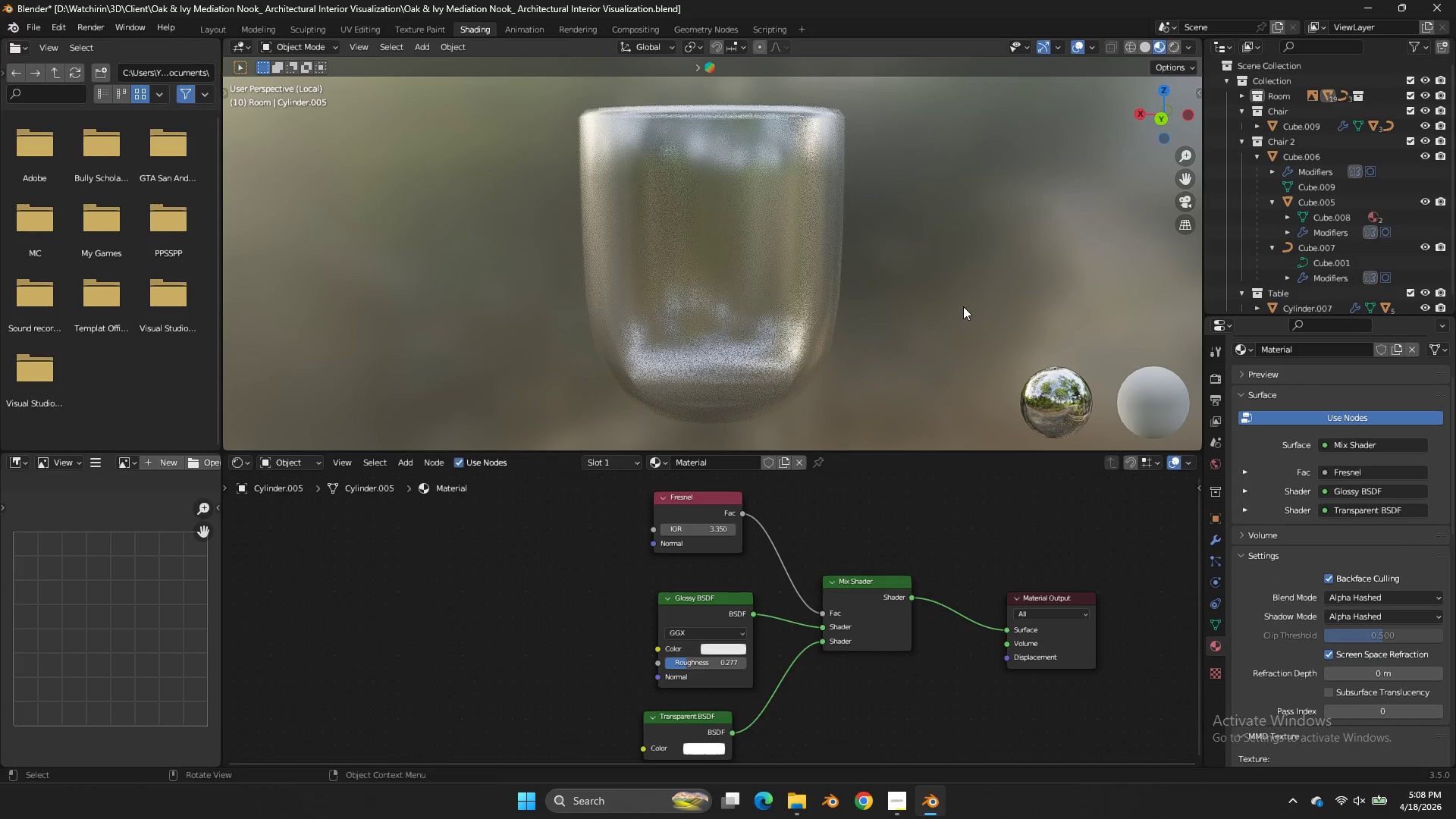 
key(NumpadDivide)
 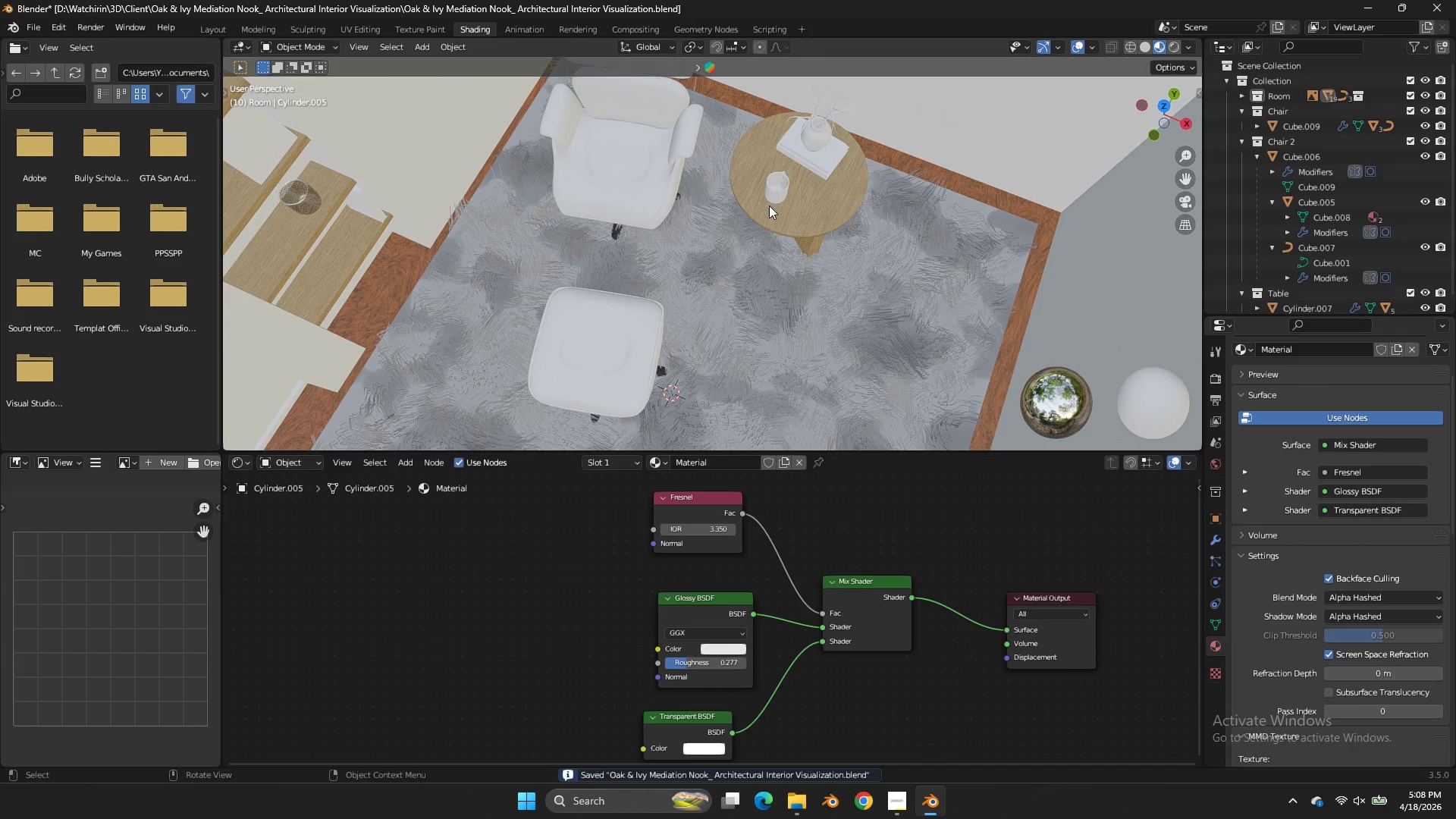 
scroll: coordinate [769, 206], scroll_direction: down, amount: 2.0
 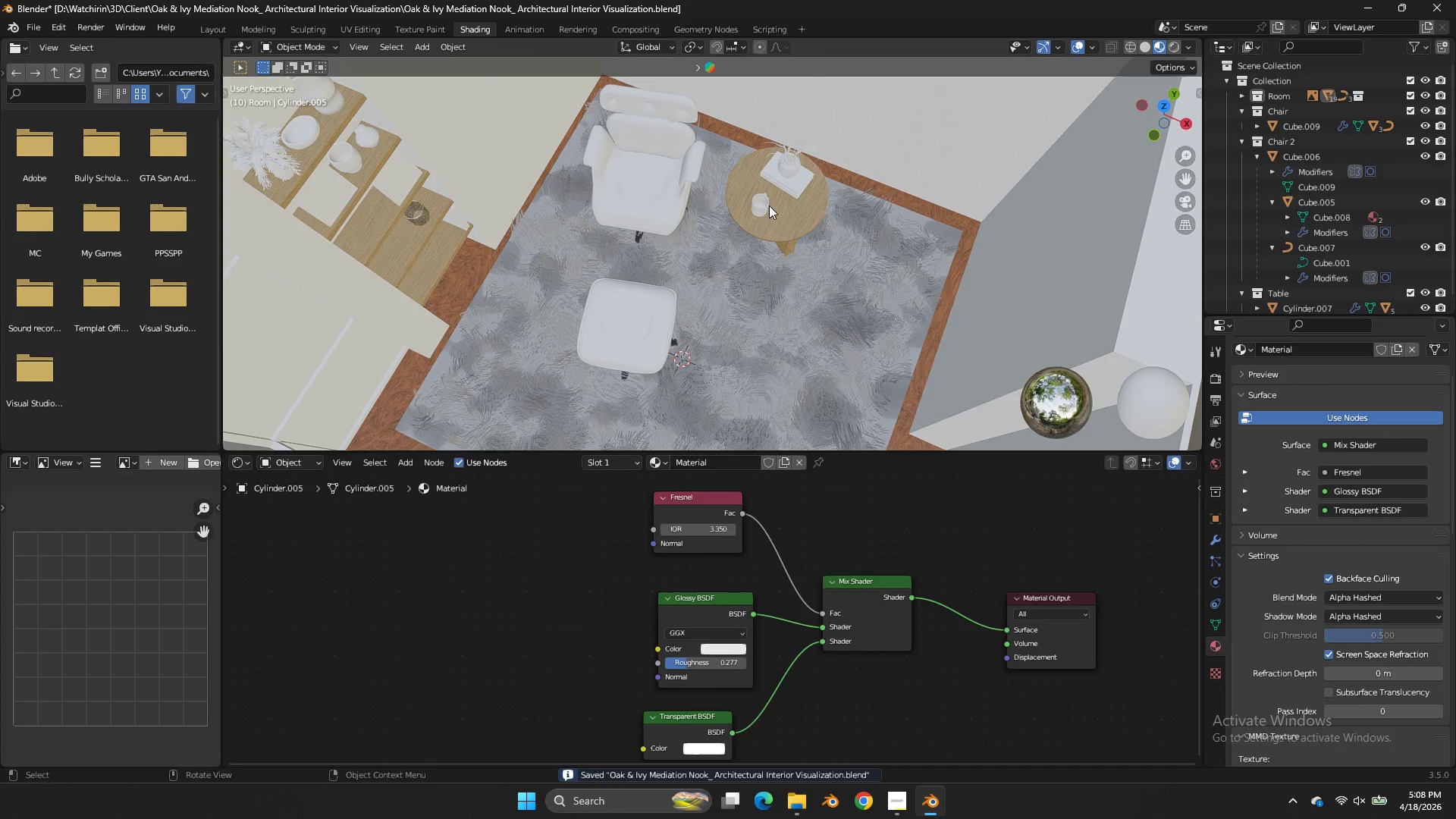 
key(Control+S)
 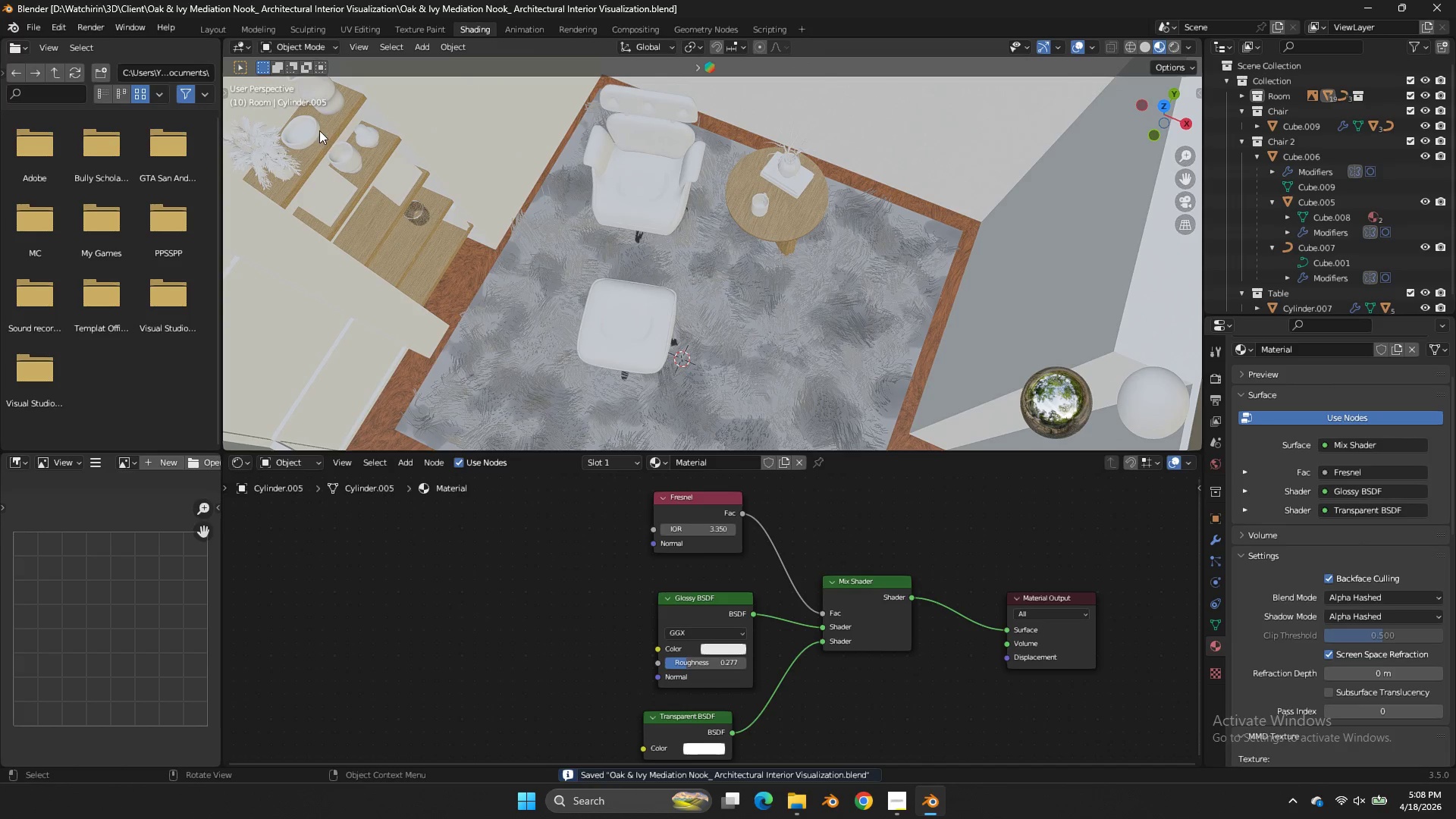 
left_click([318, 129])
 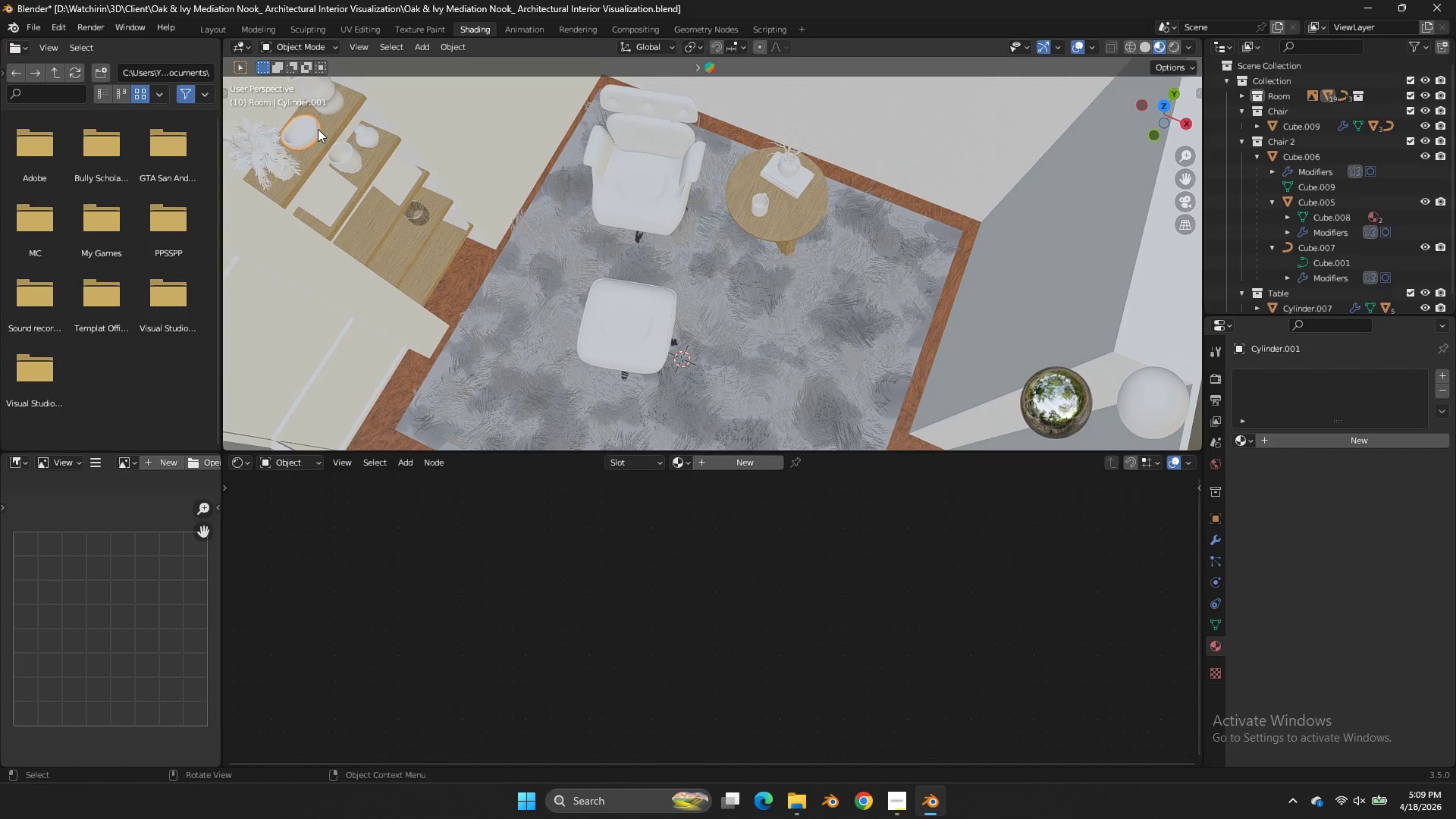 
wait(26.25)
 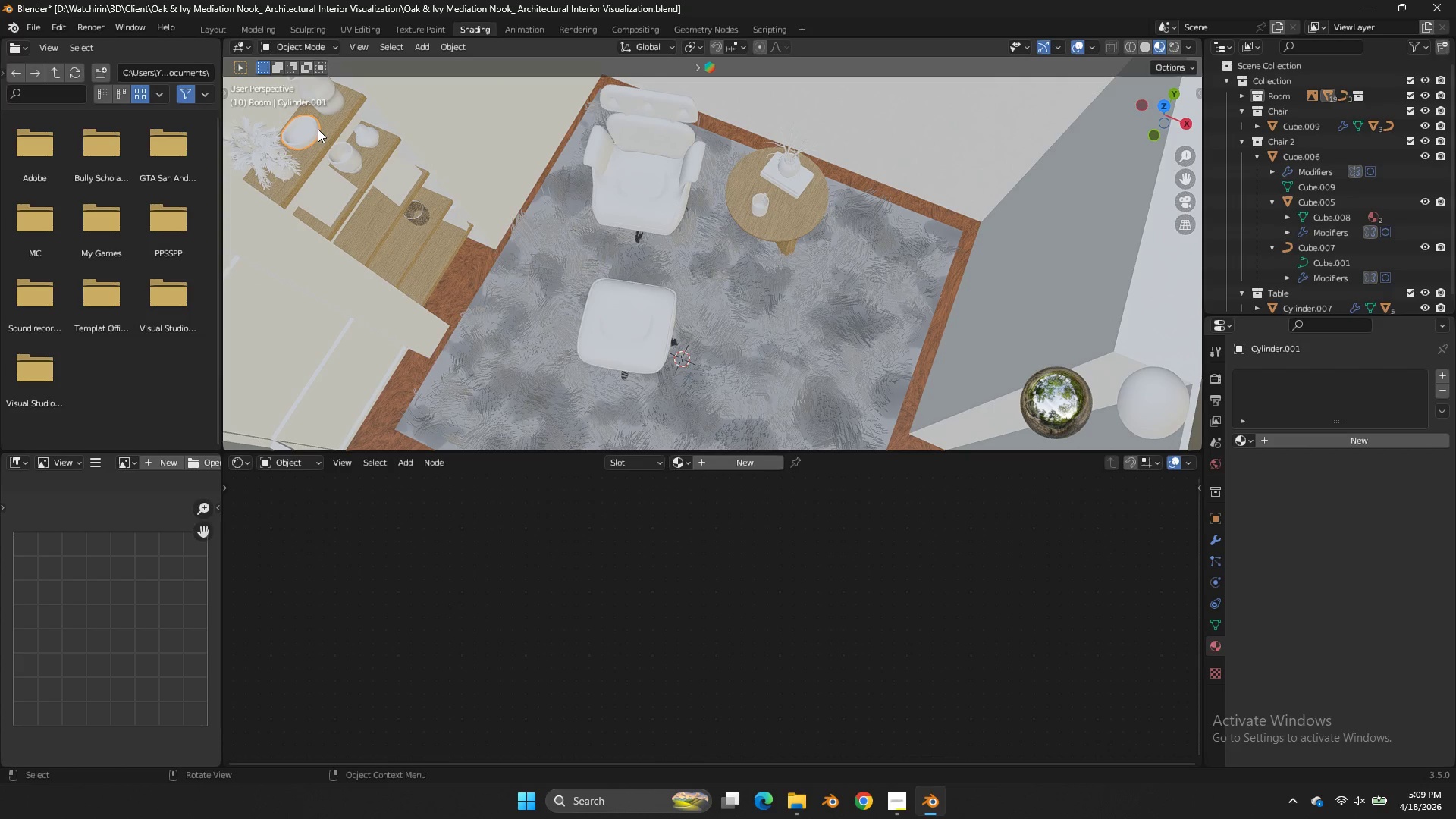 
key(NumpadDivide)
 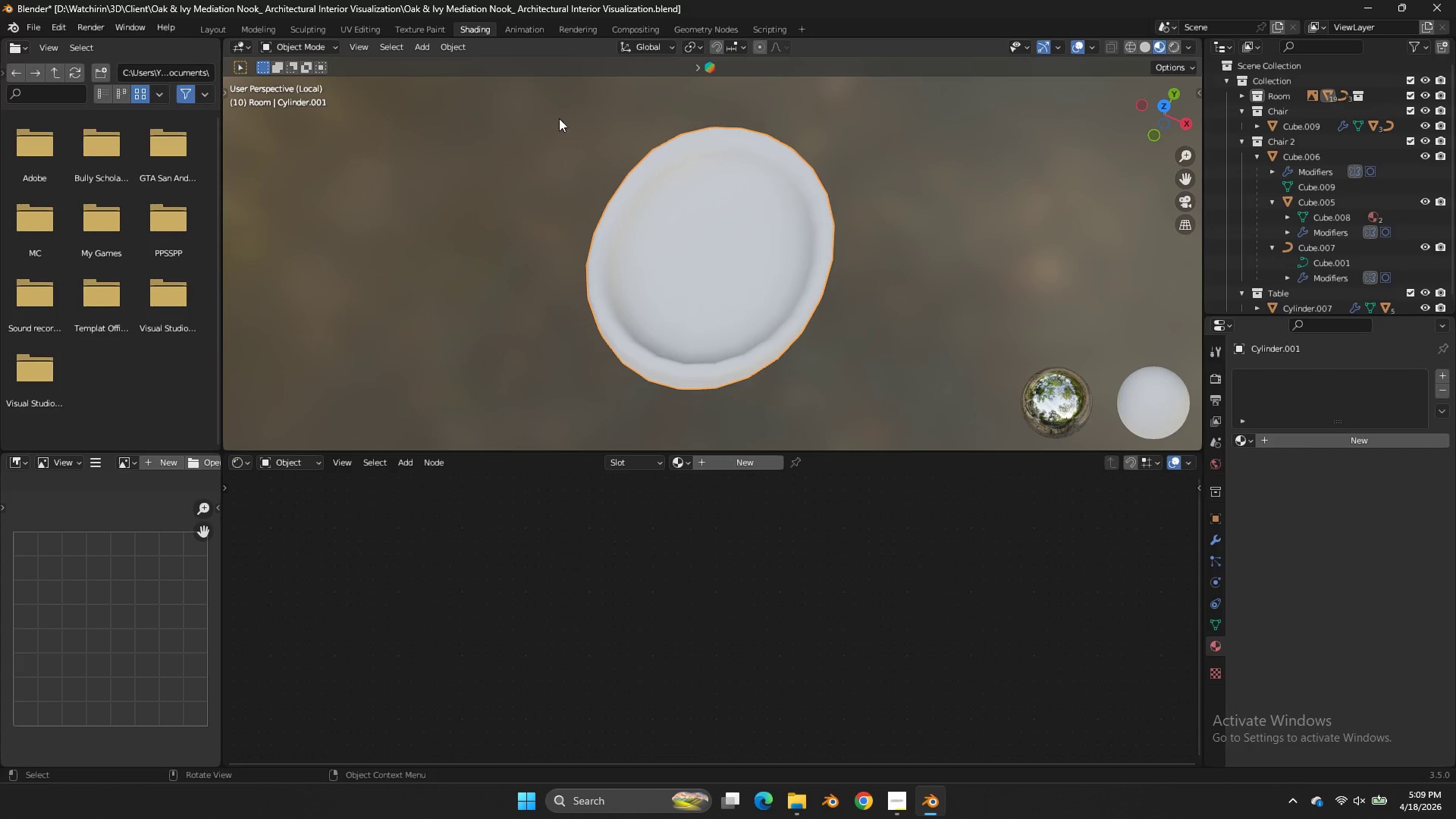 
type(zz)
 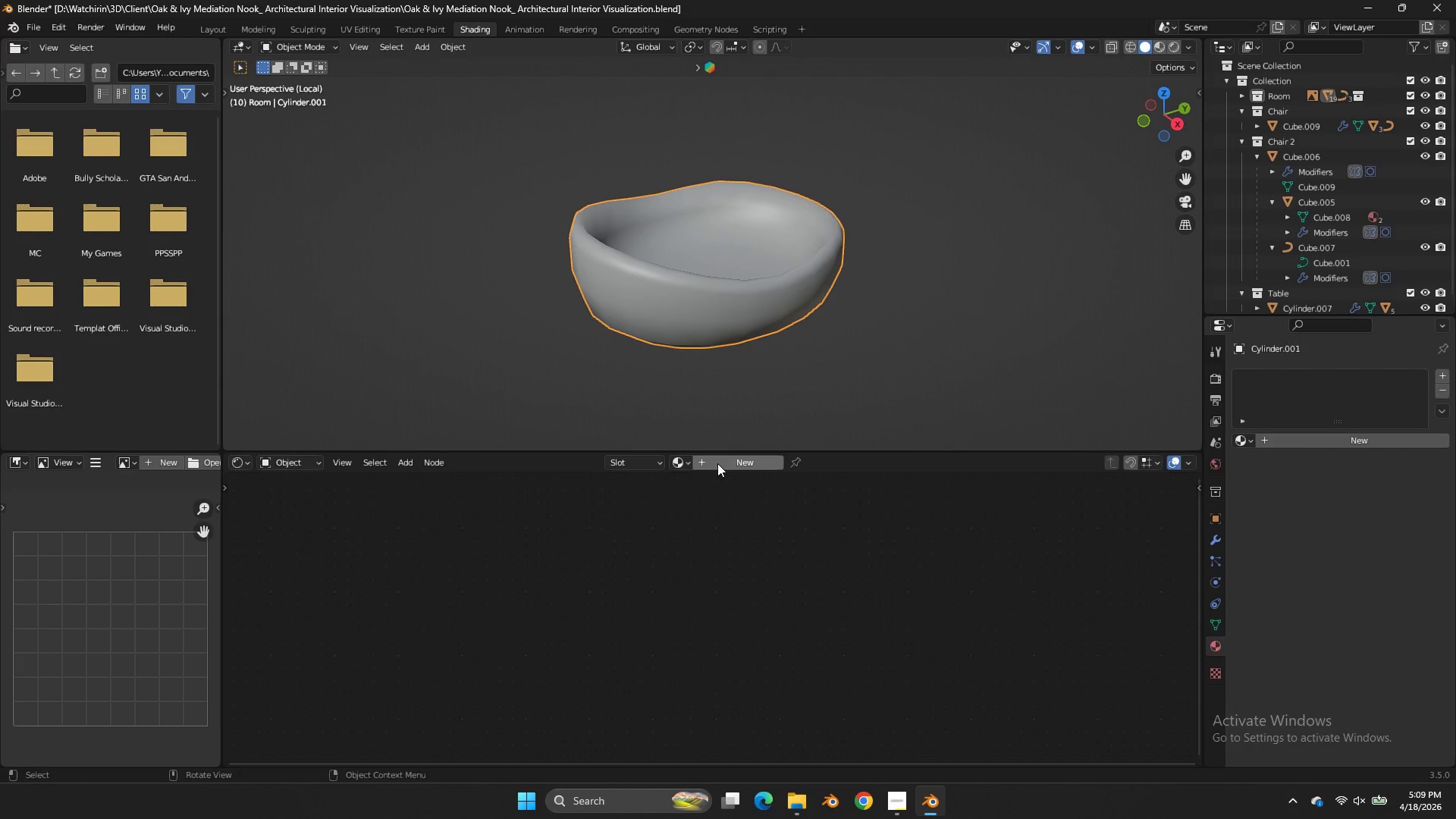 
left_click_drag(start_coordinate=[1172, 110], to_coordinate=[1112, 419])
 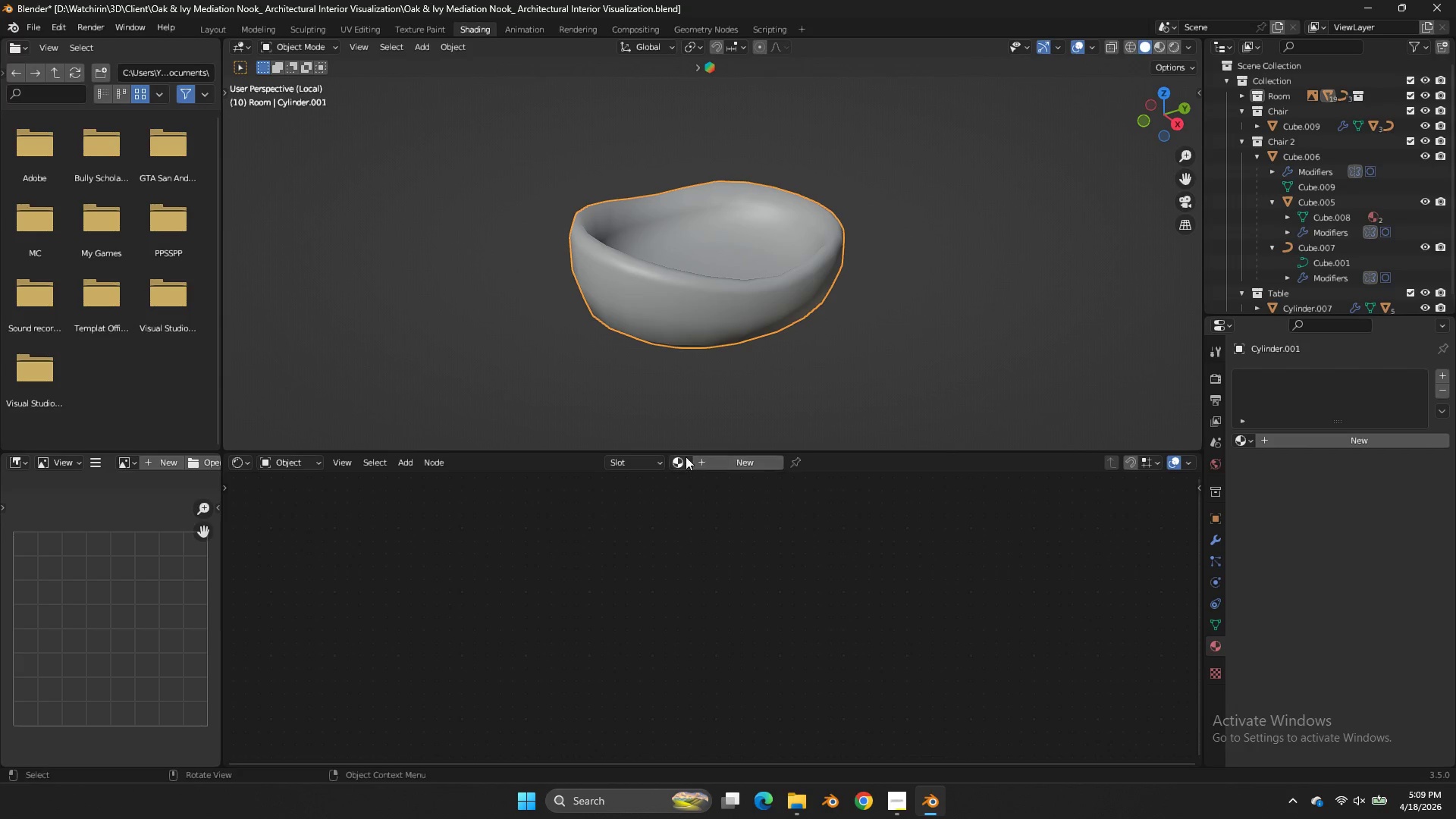 
left_click([686, 456])
 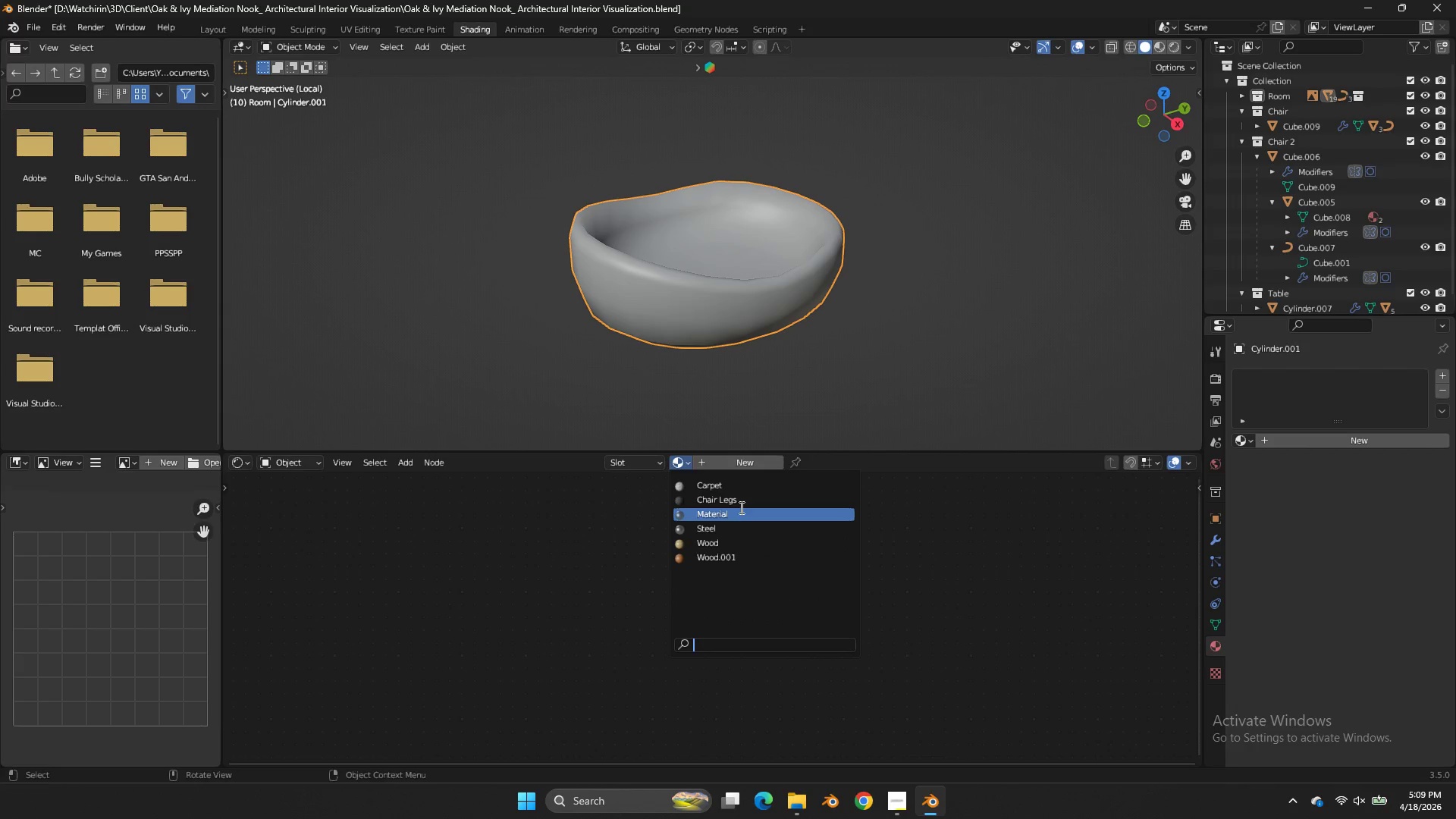 
left_click([741, 515])
 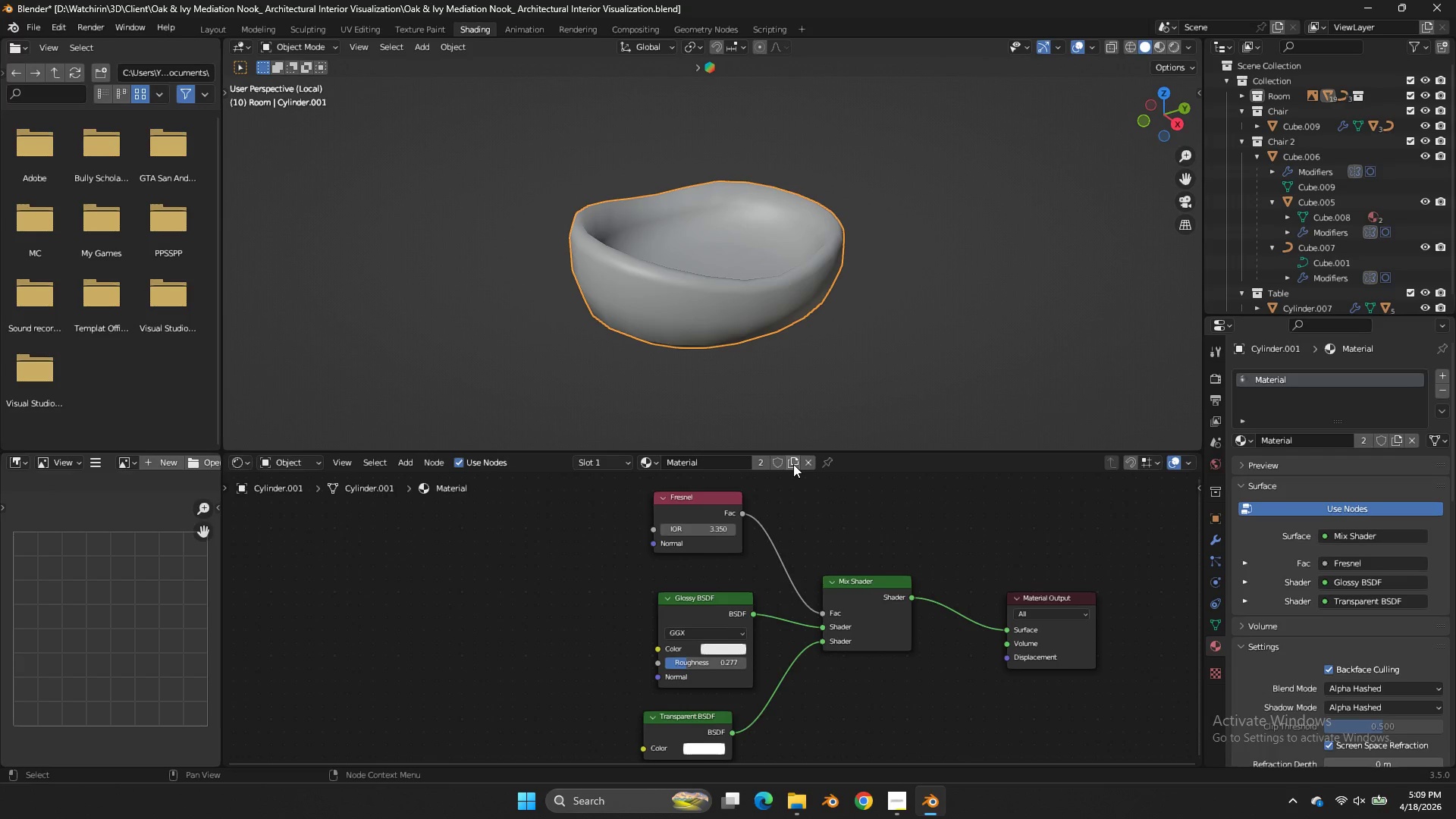 
left_click([741, 464])
 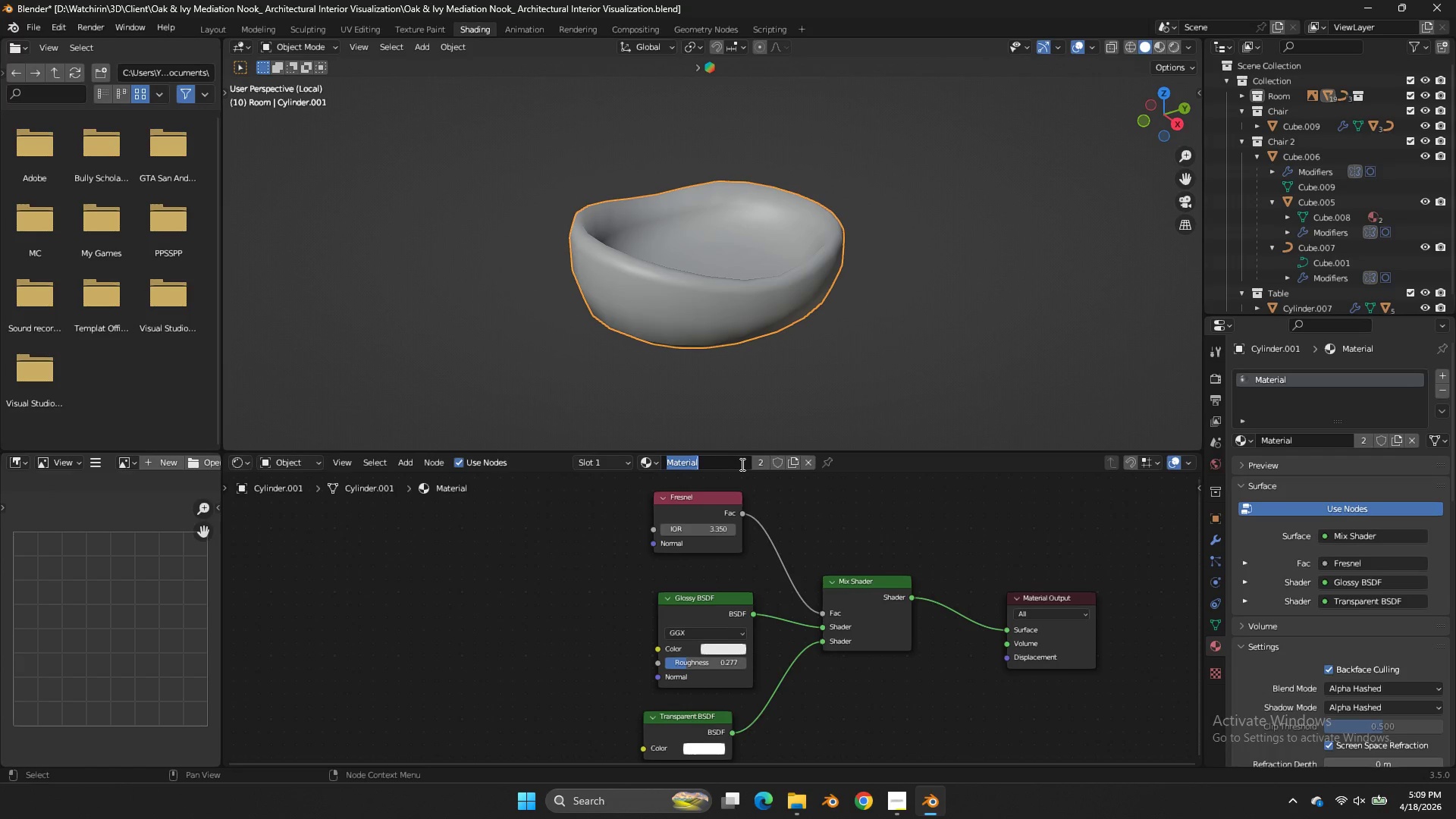 
type(Ge;as4\)
 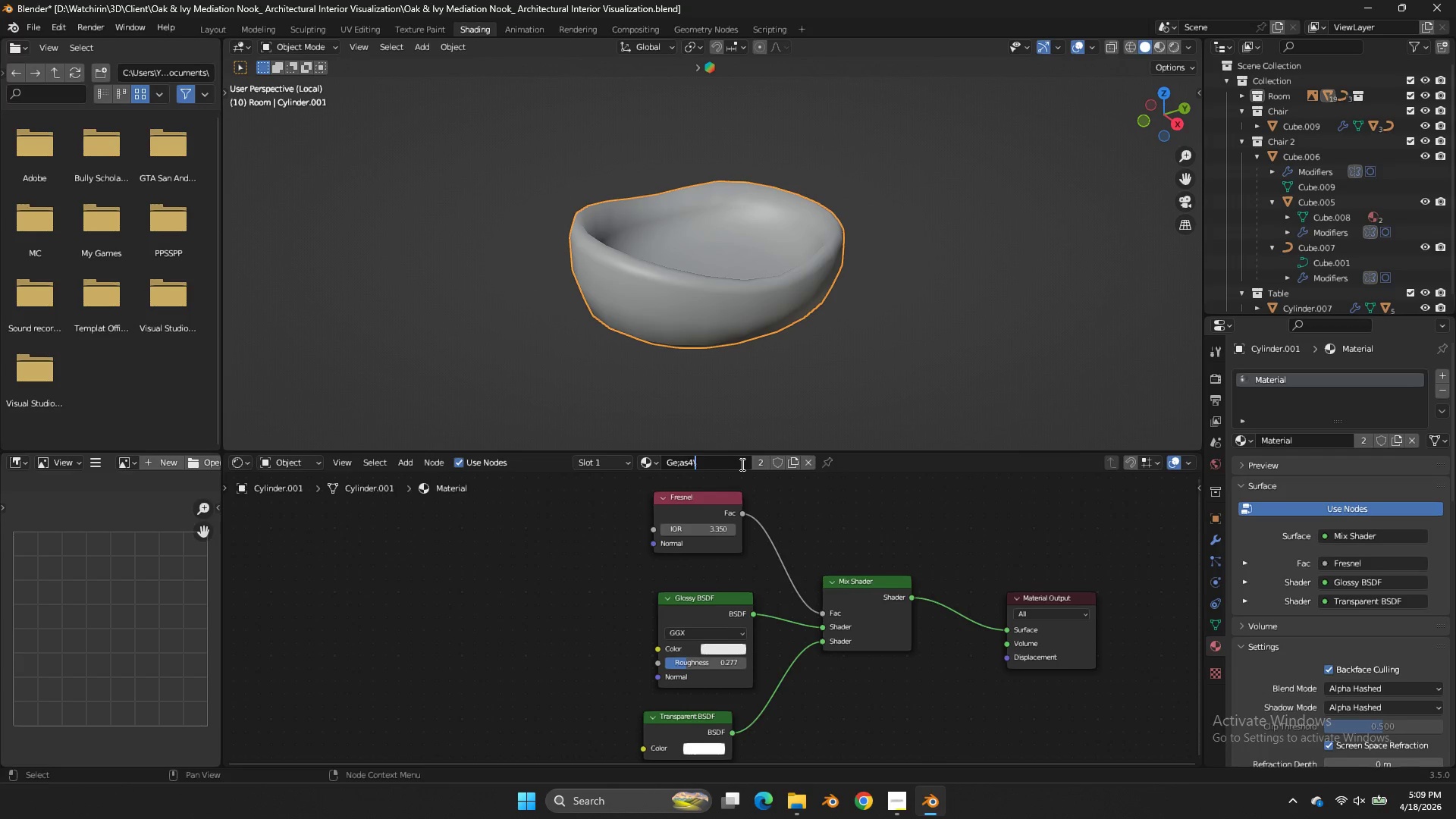 
key(Control+ControlLeft)
 